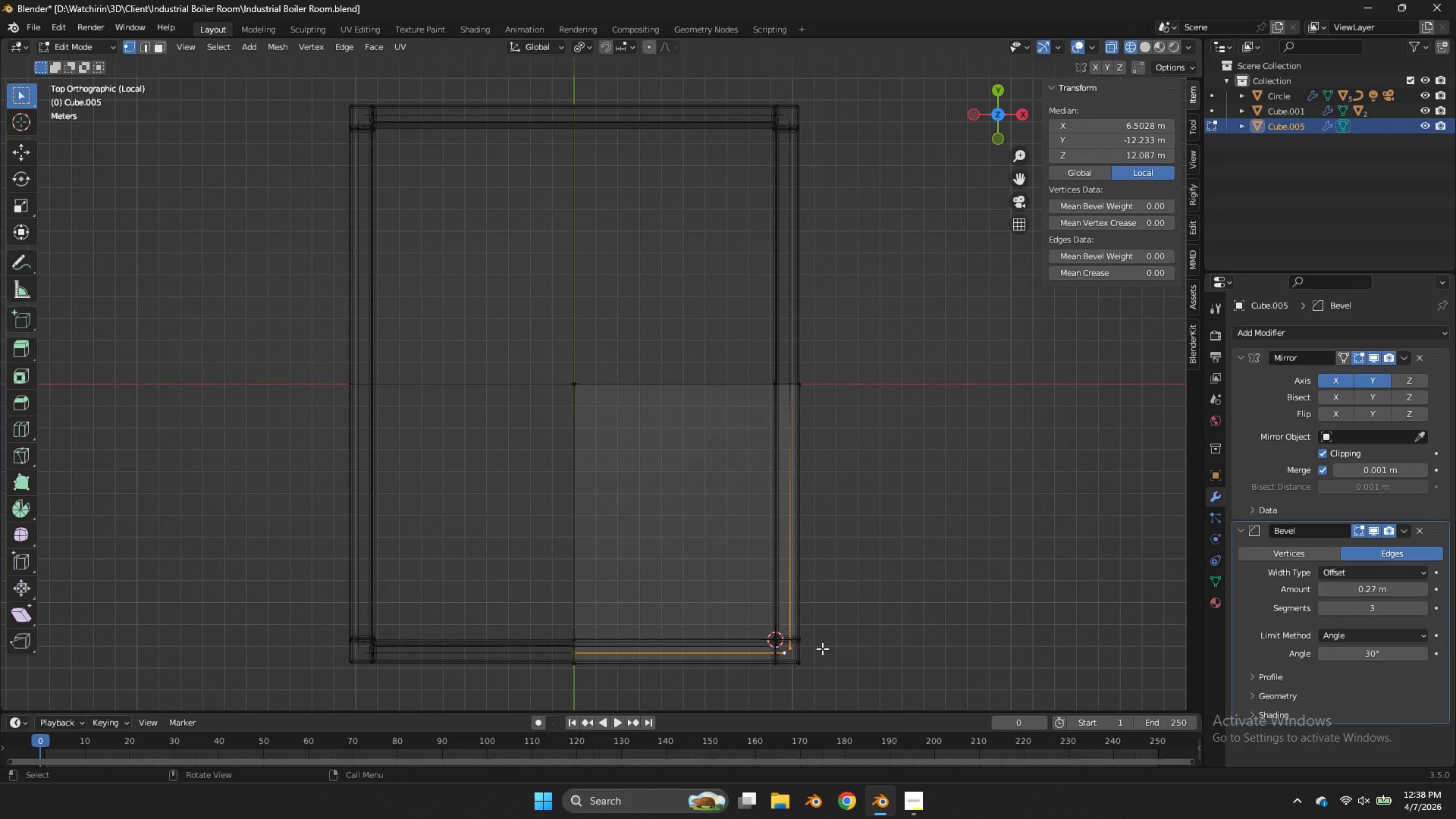 
key(F)
 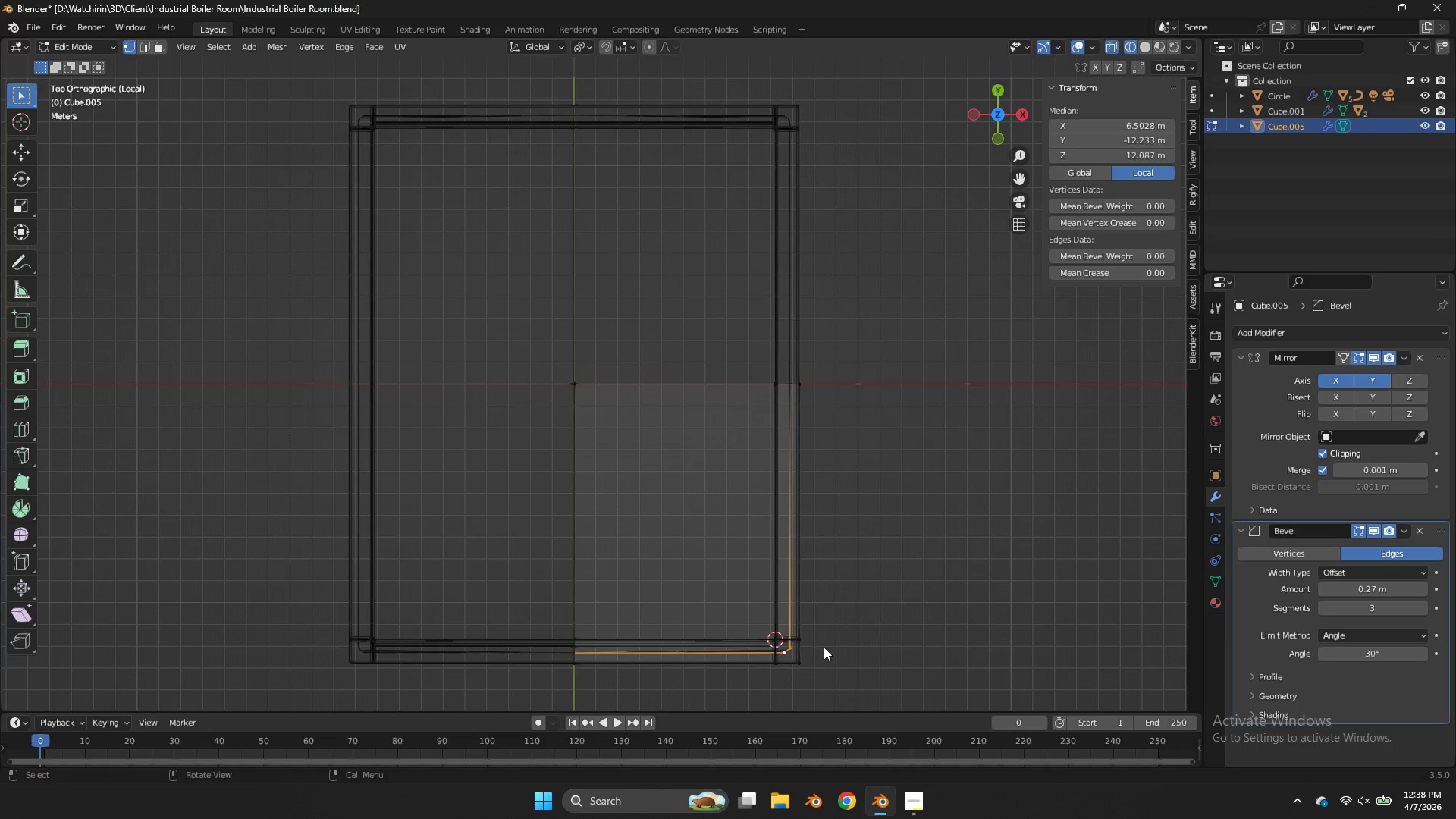 
key(Tab)
 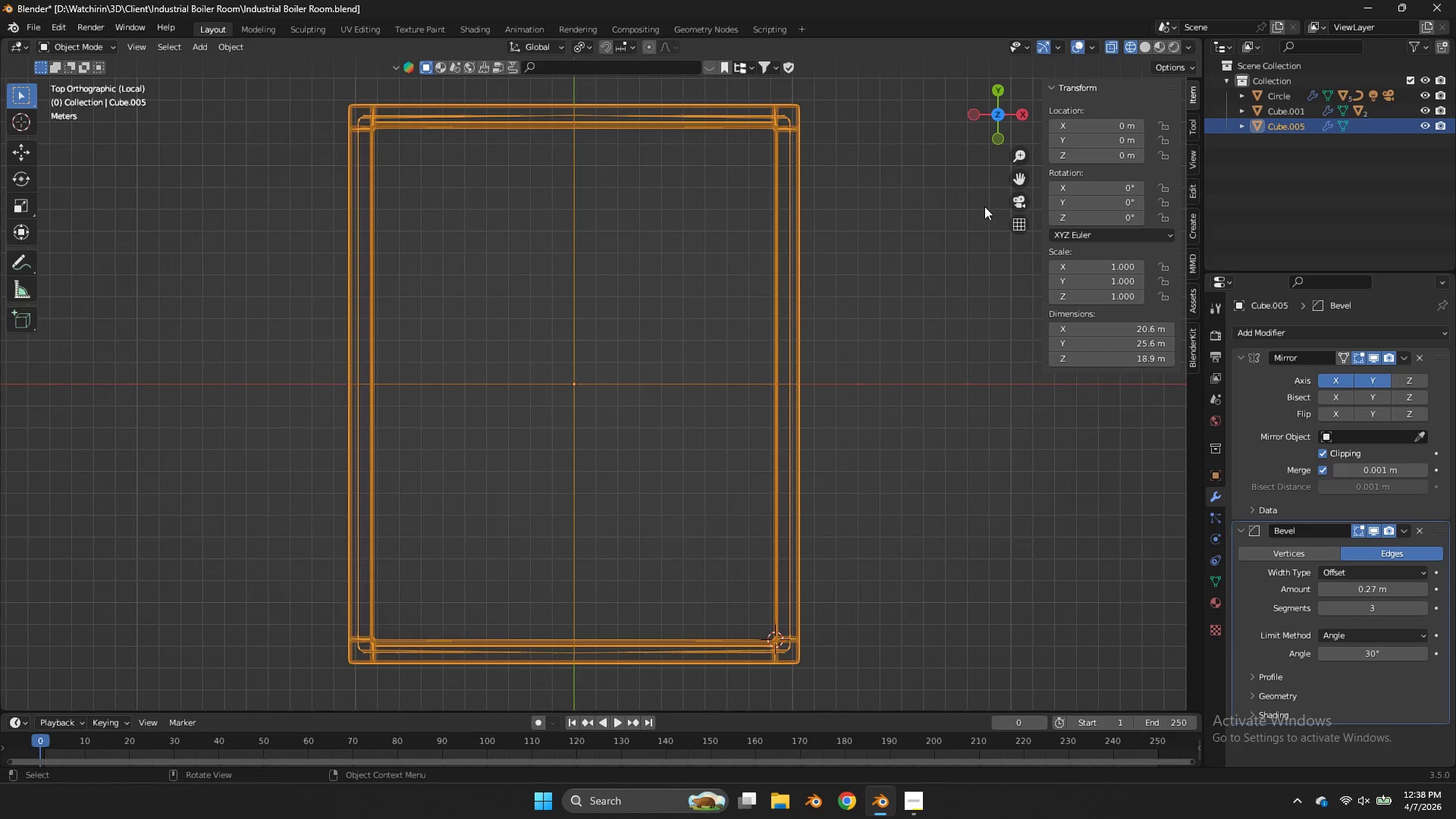 
key(Control+ControlLeft)
 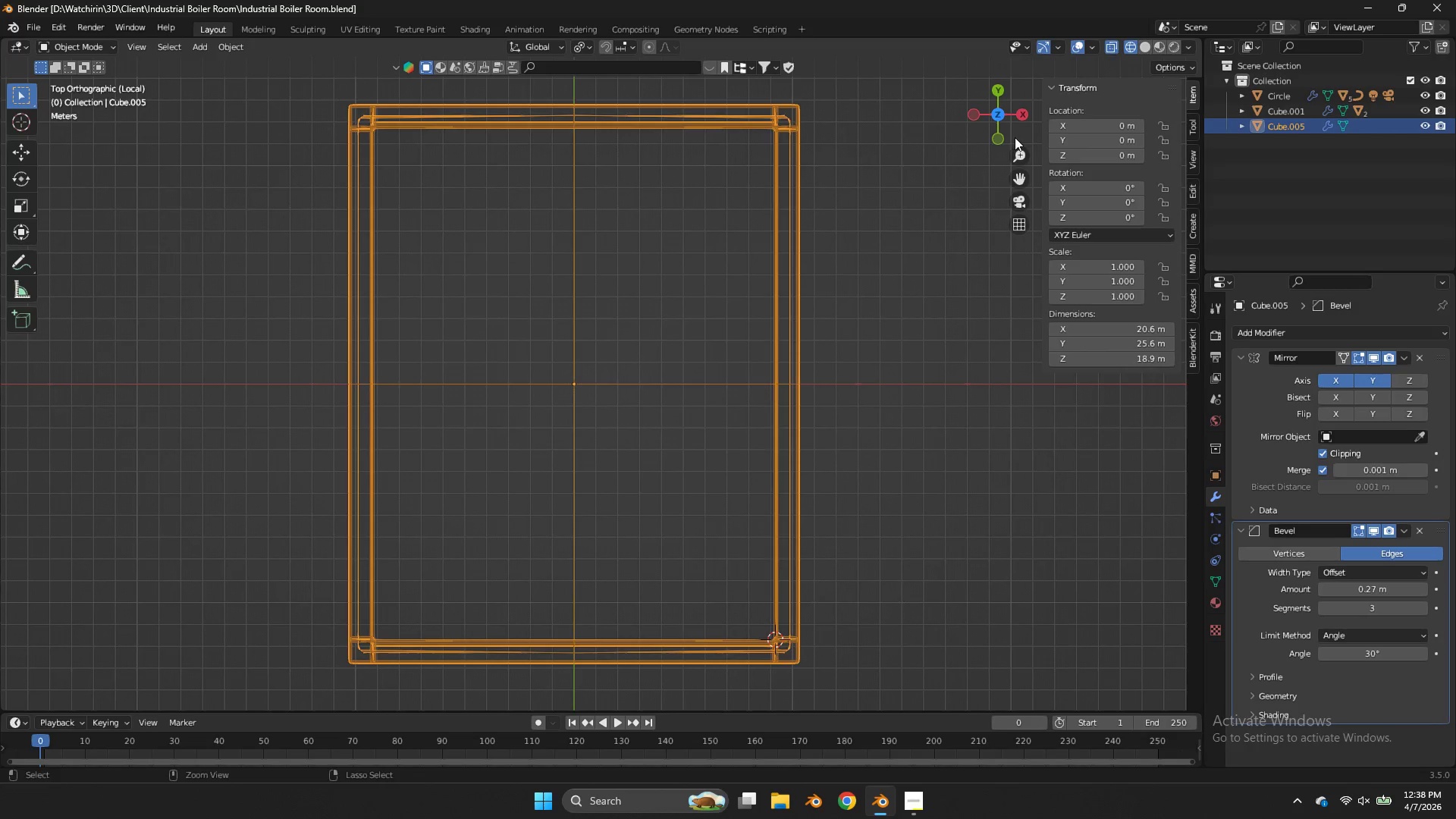 
key(Control+S)
 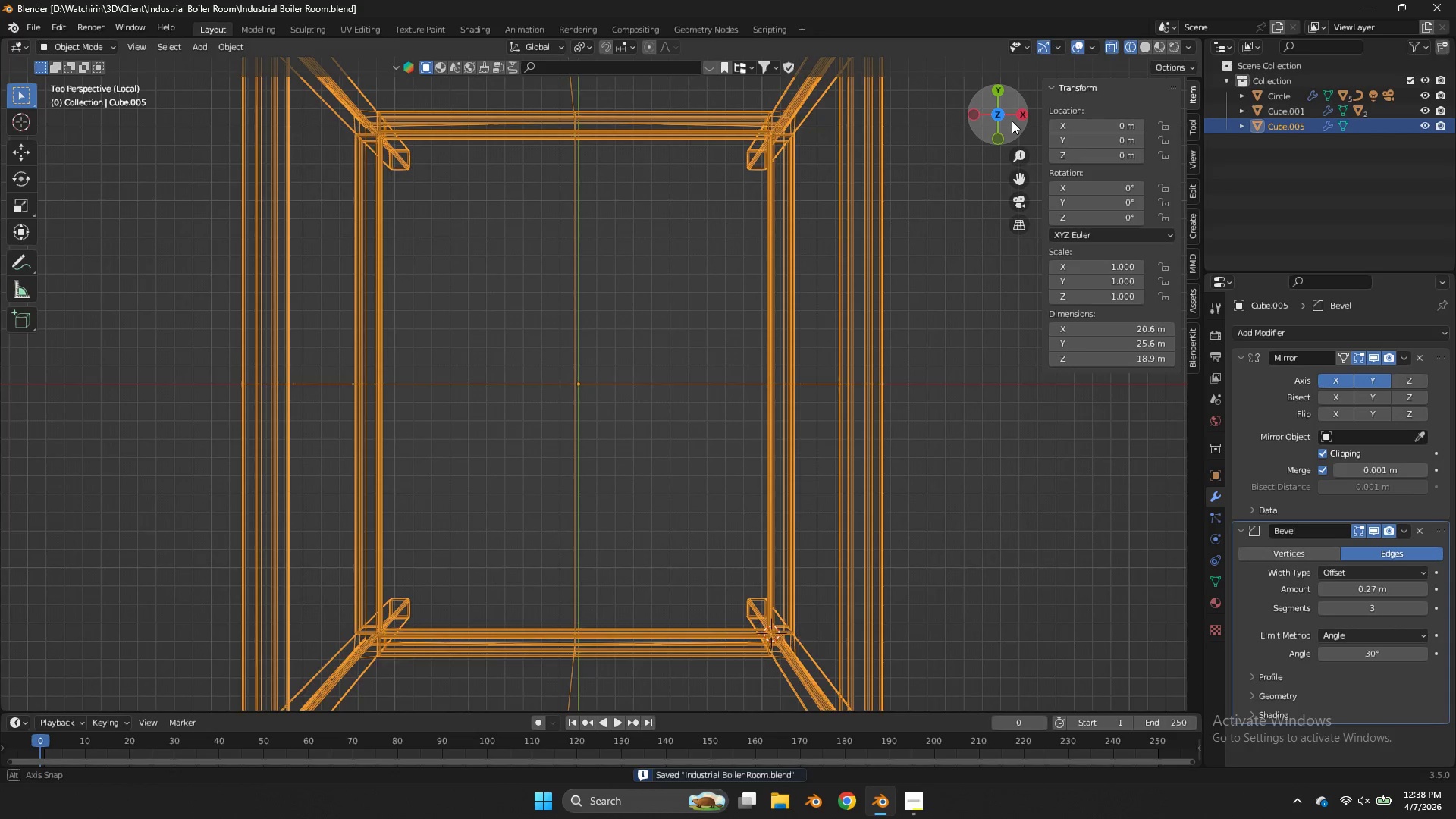 
left_click_drag(start_coordinate=[1009, 126], to_coordinate=[1003, 630])
 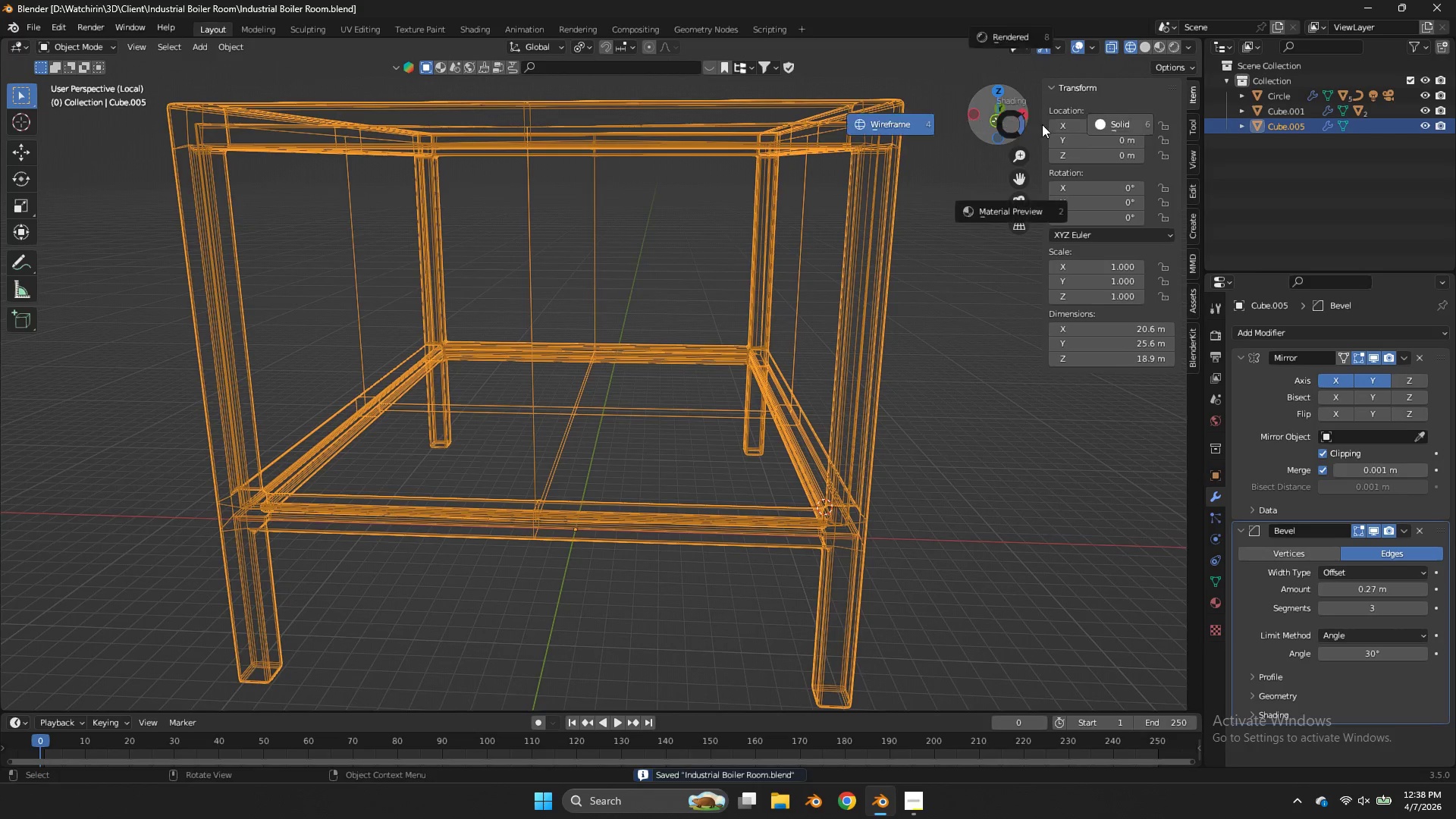 
key(Z)
 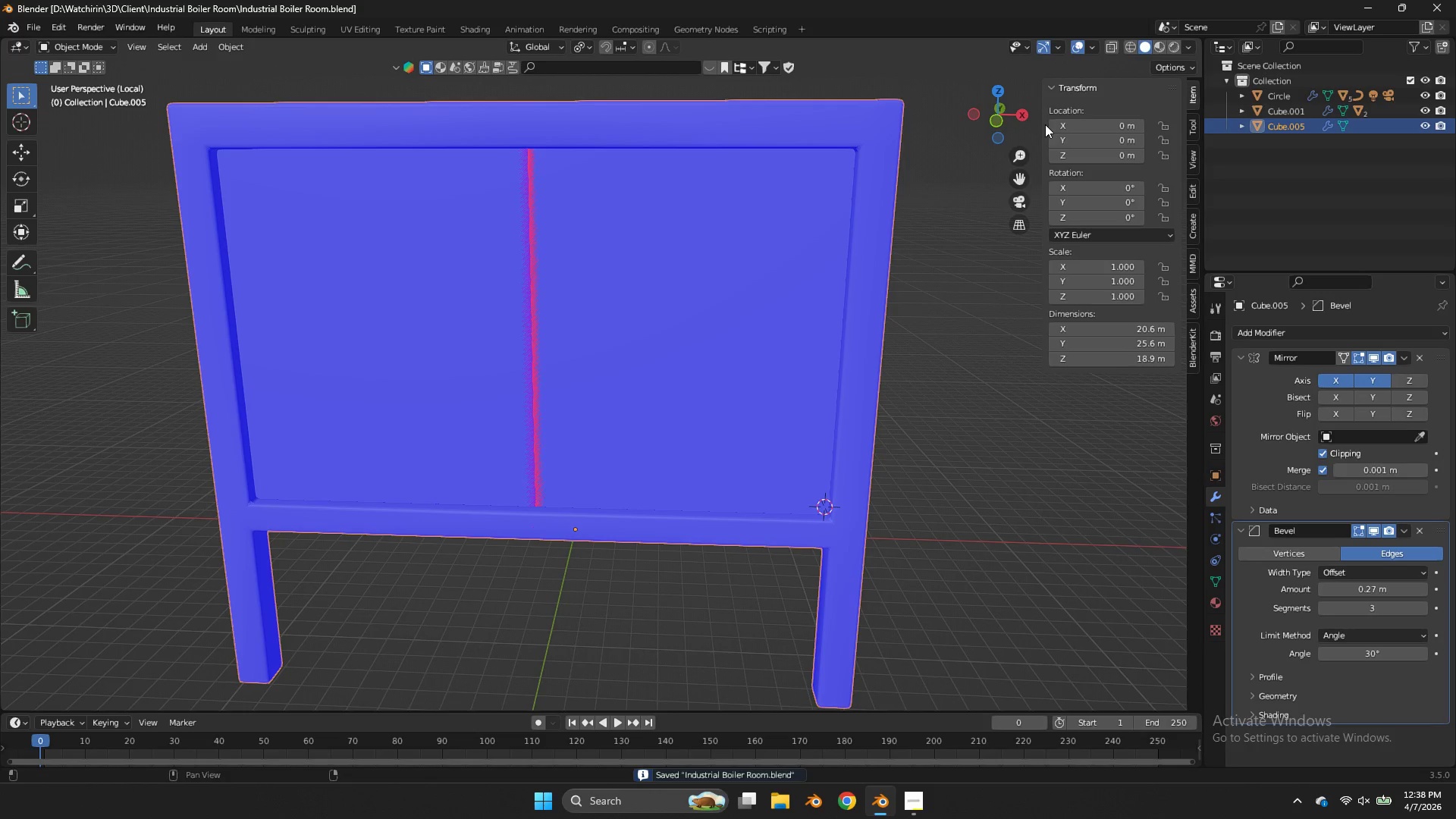 
key(Tab)
 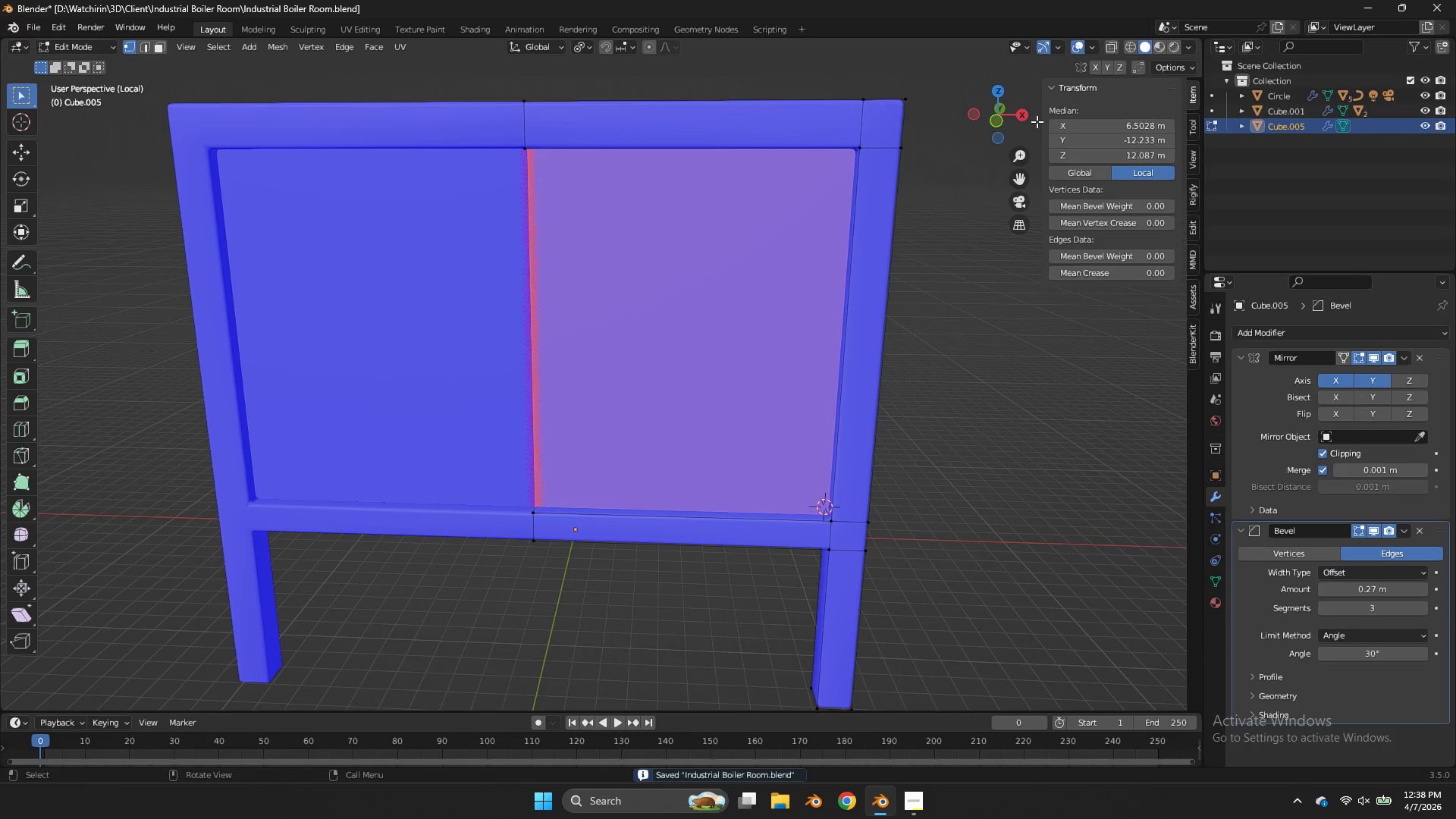 
left_click_drag(start_coordinate=[1033, 121], to_coordinate=[1056, 126])
 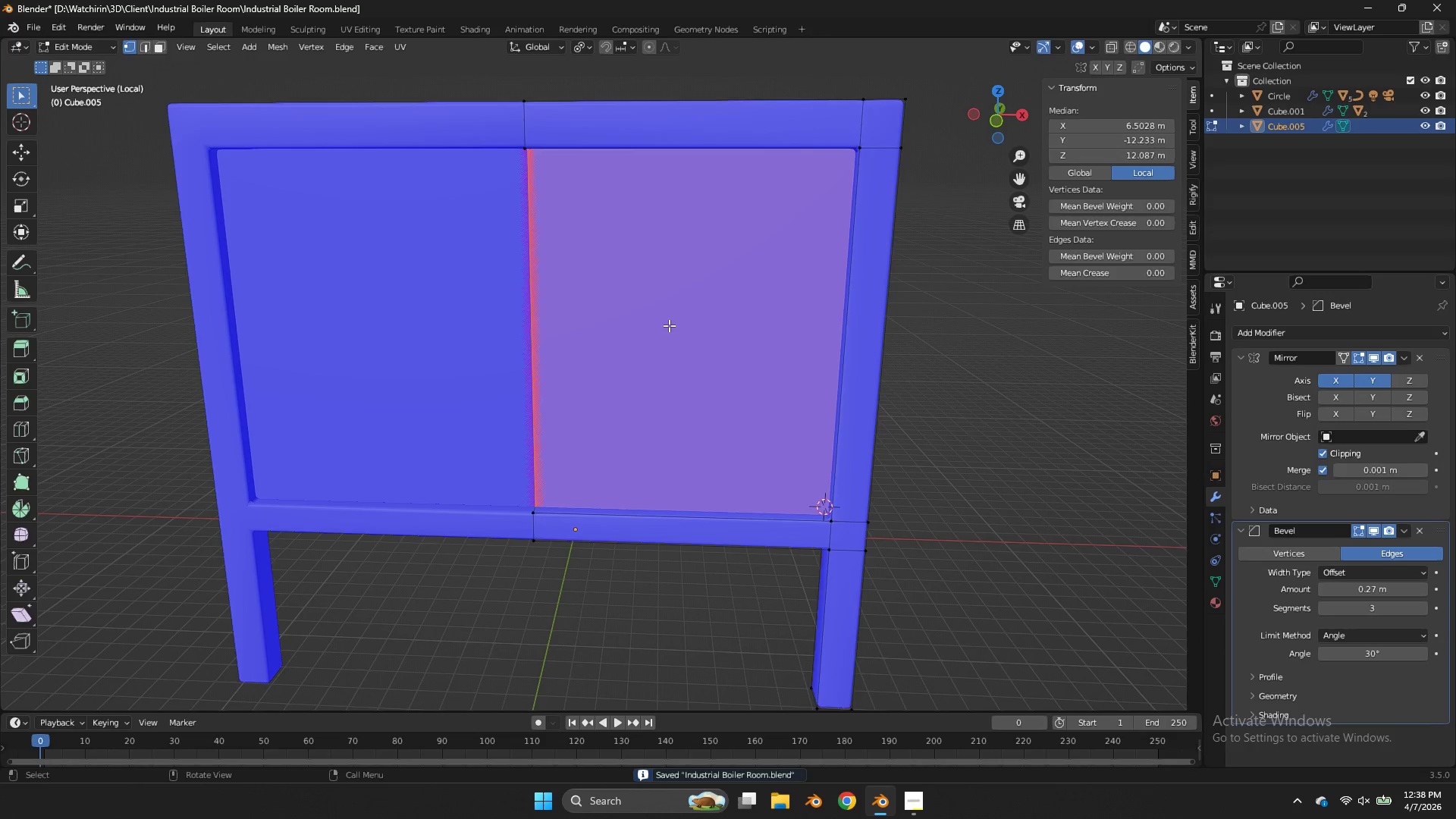 
key(Tab)
 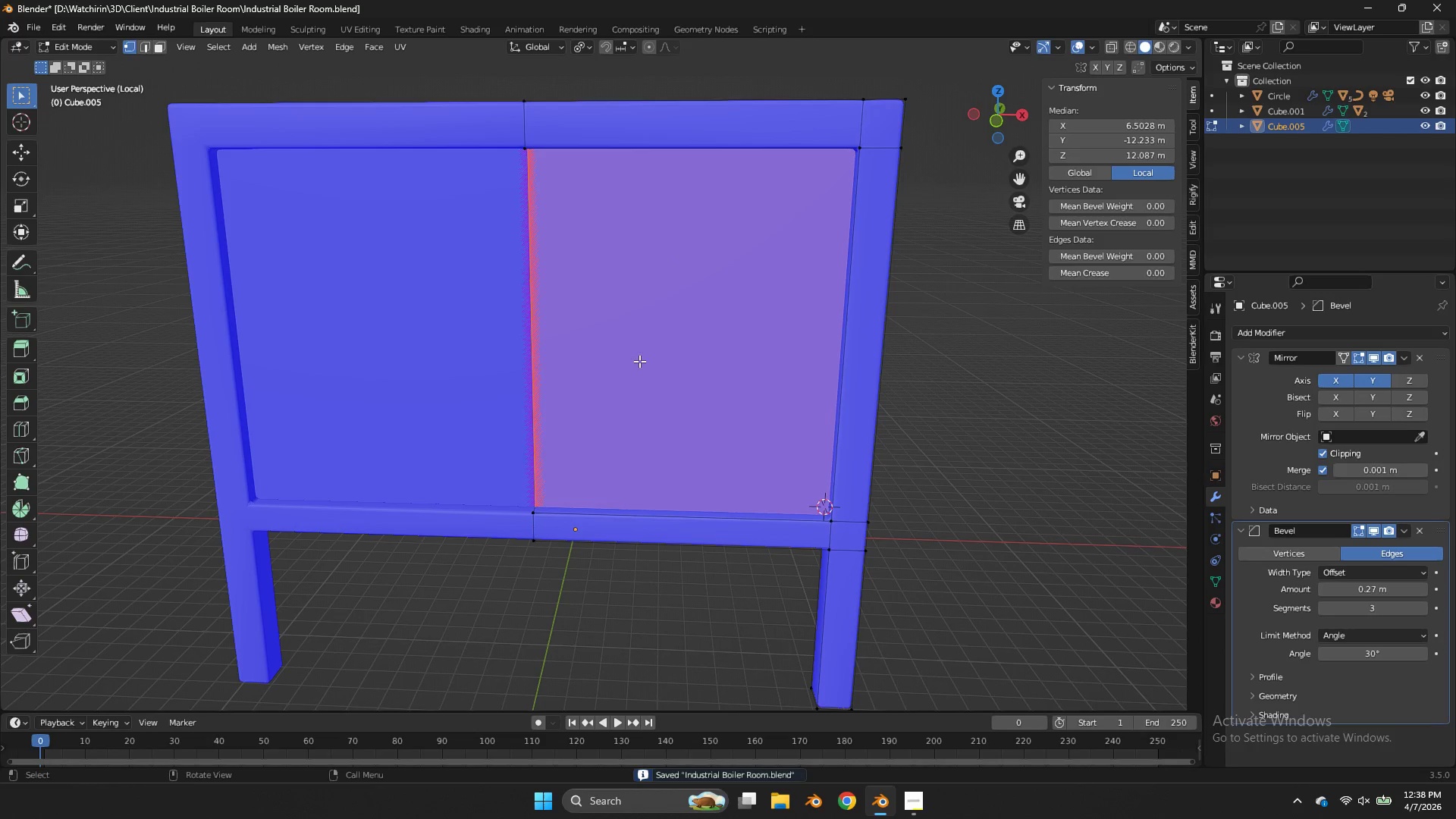 
key(Tab)
 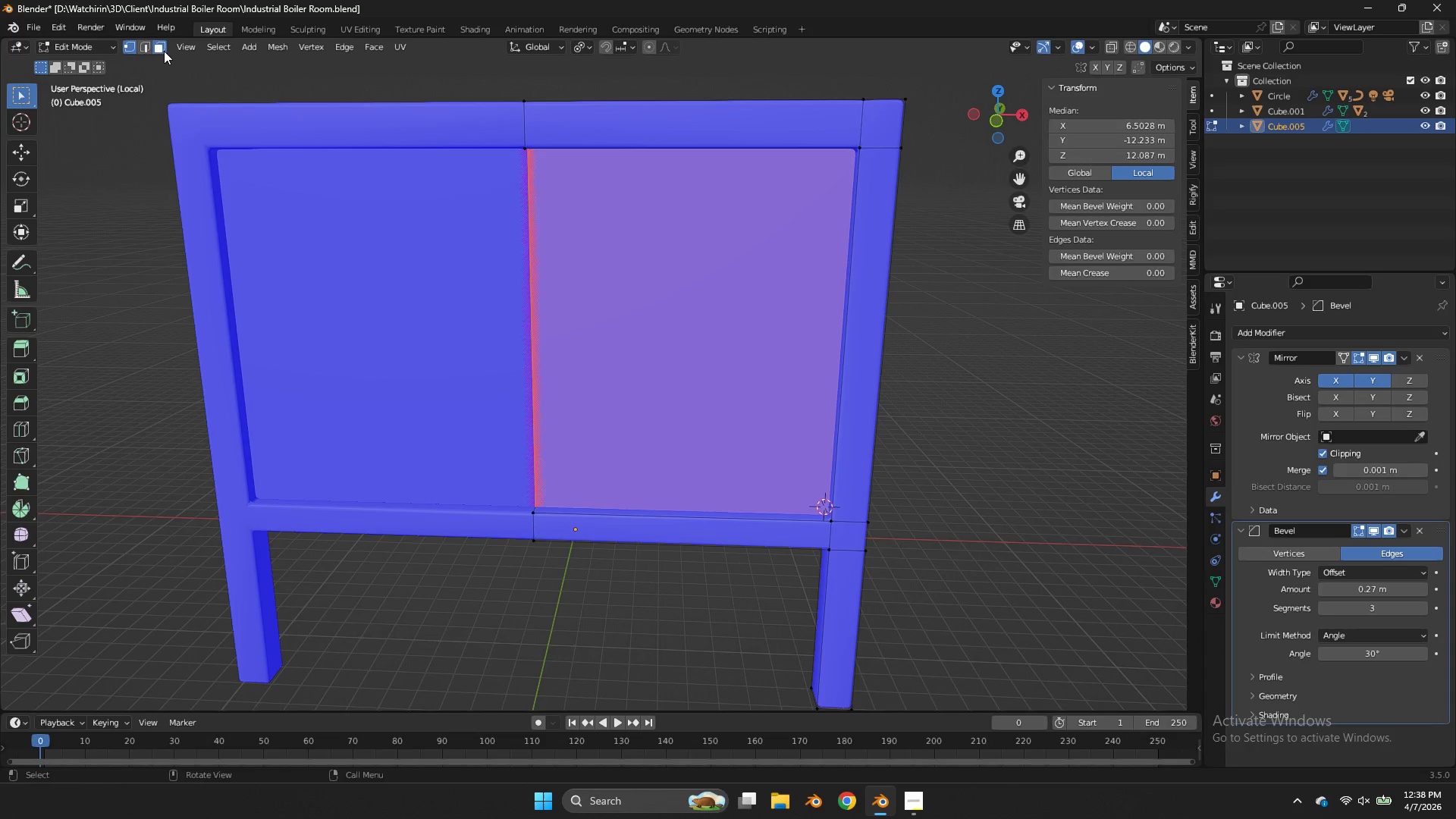 
double_click([686, 303])
 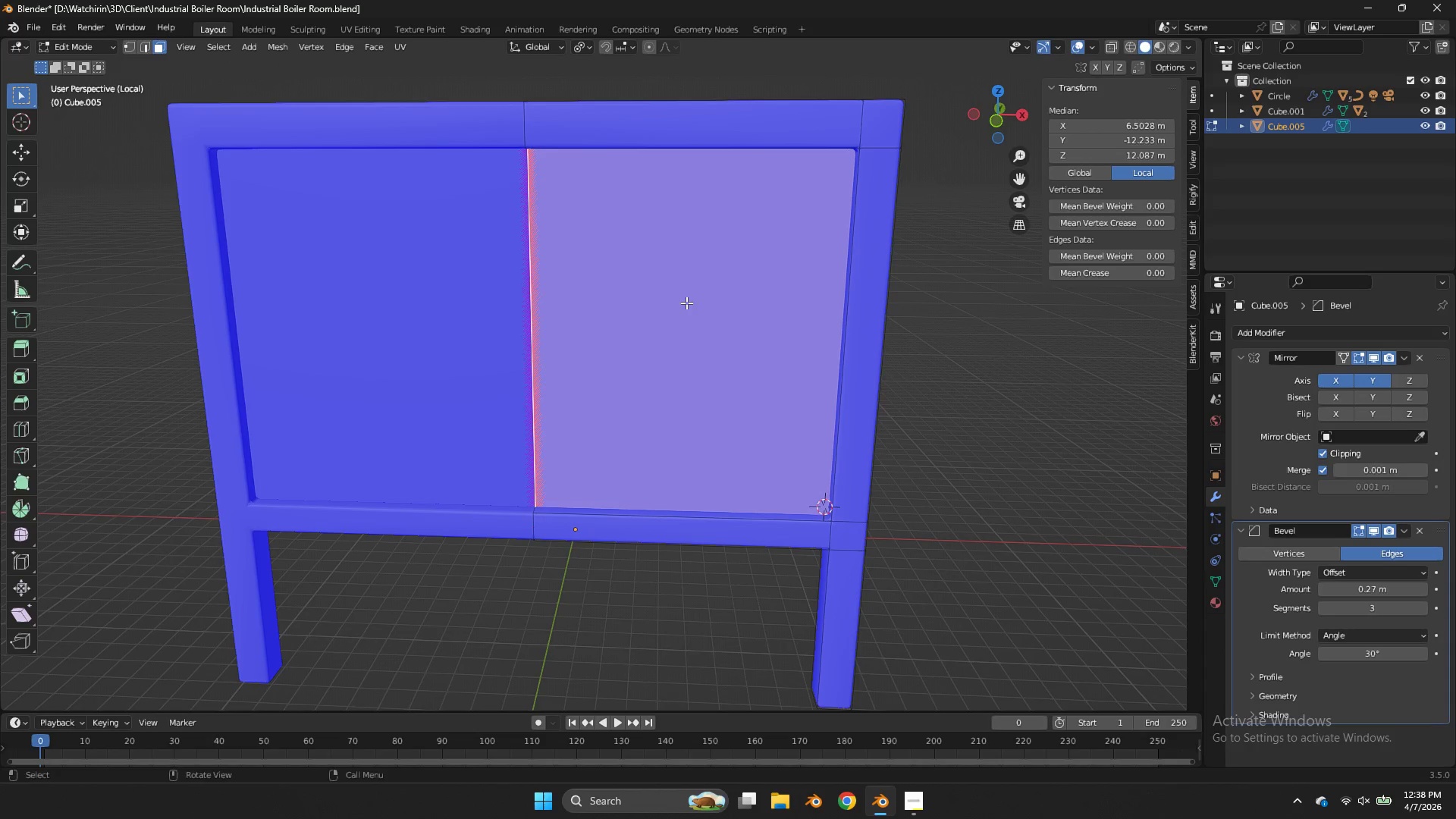 
key(X)
 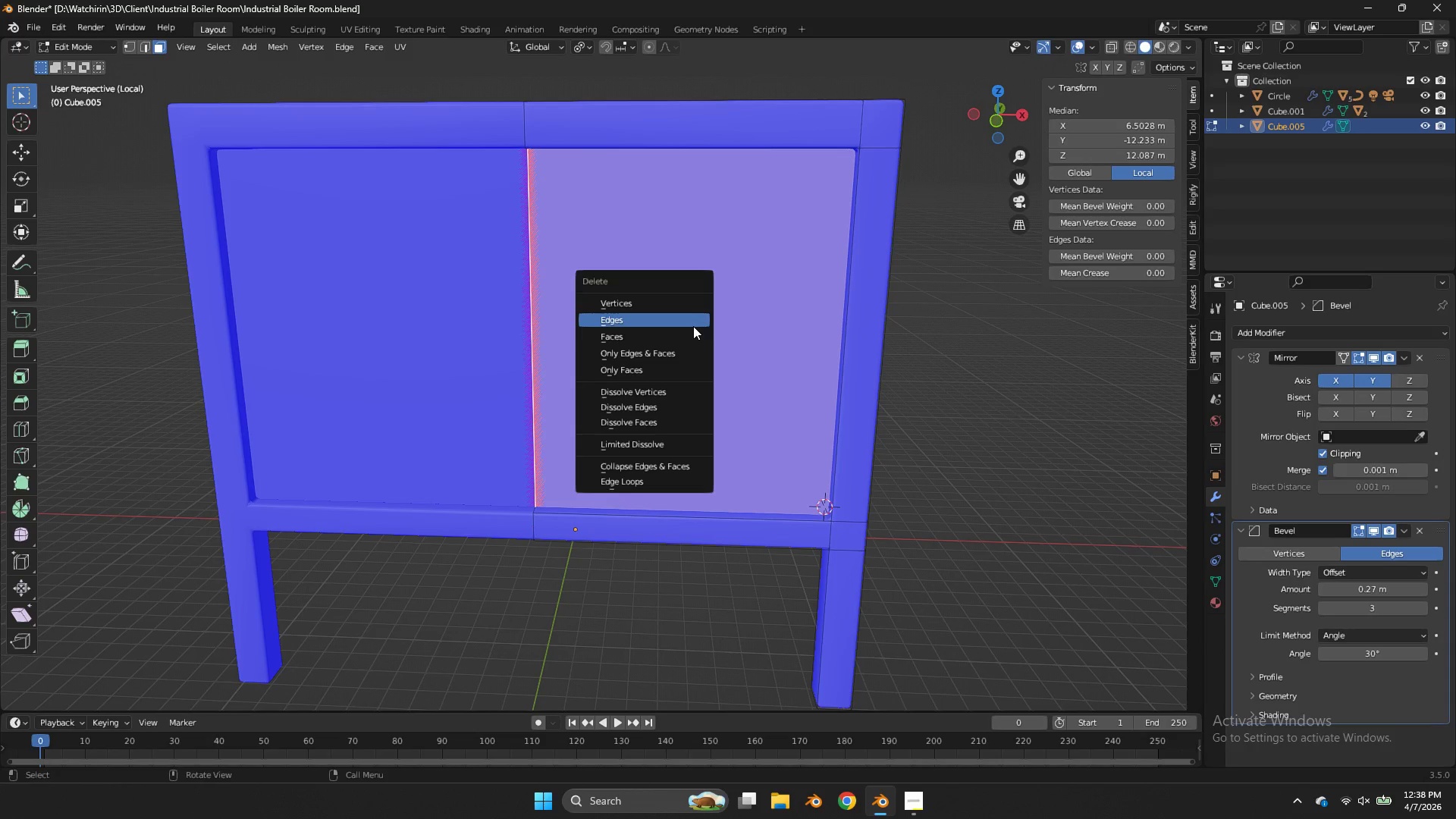 
left_click([693, 334])
 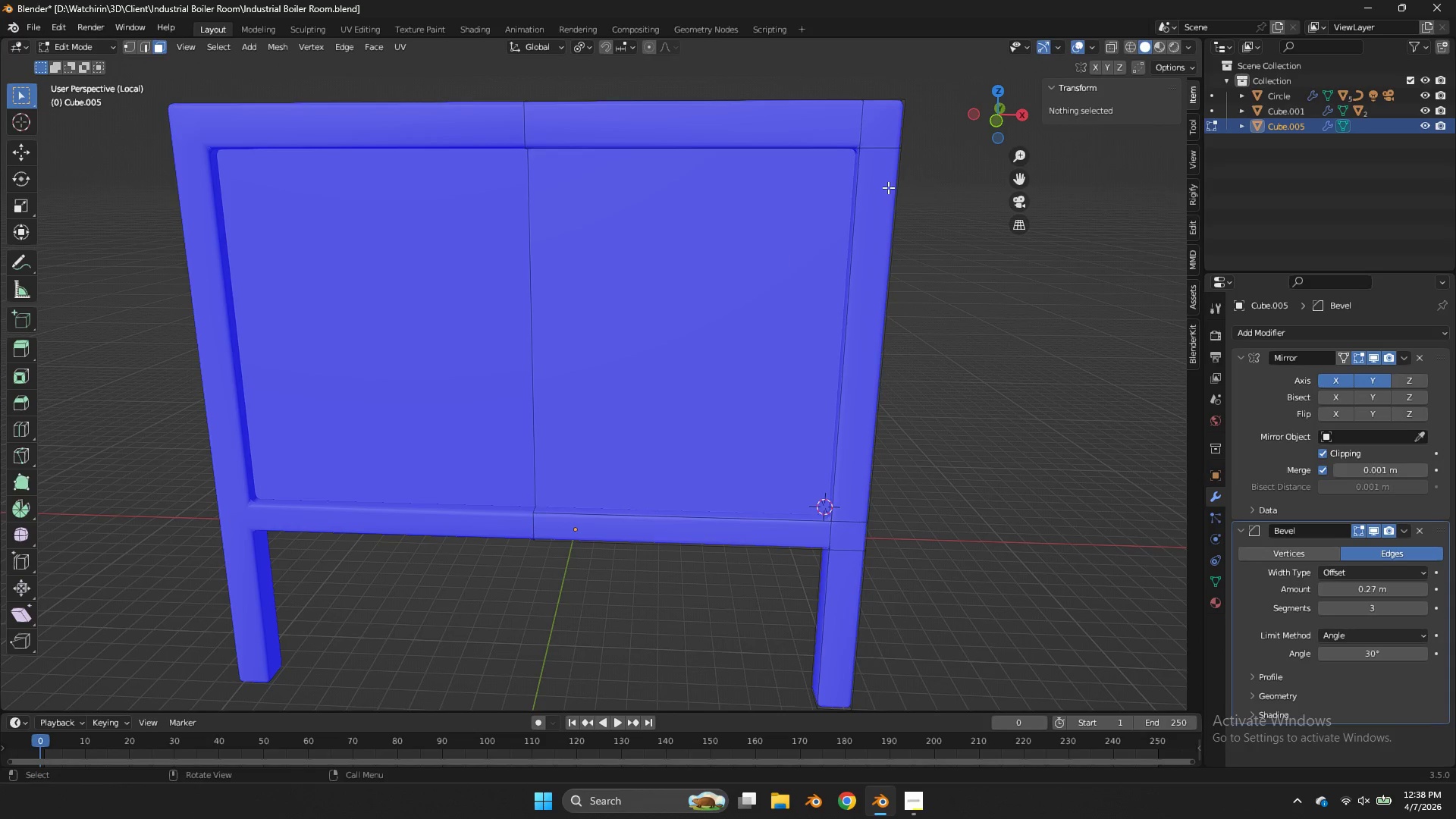 
key(Tab)
 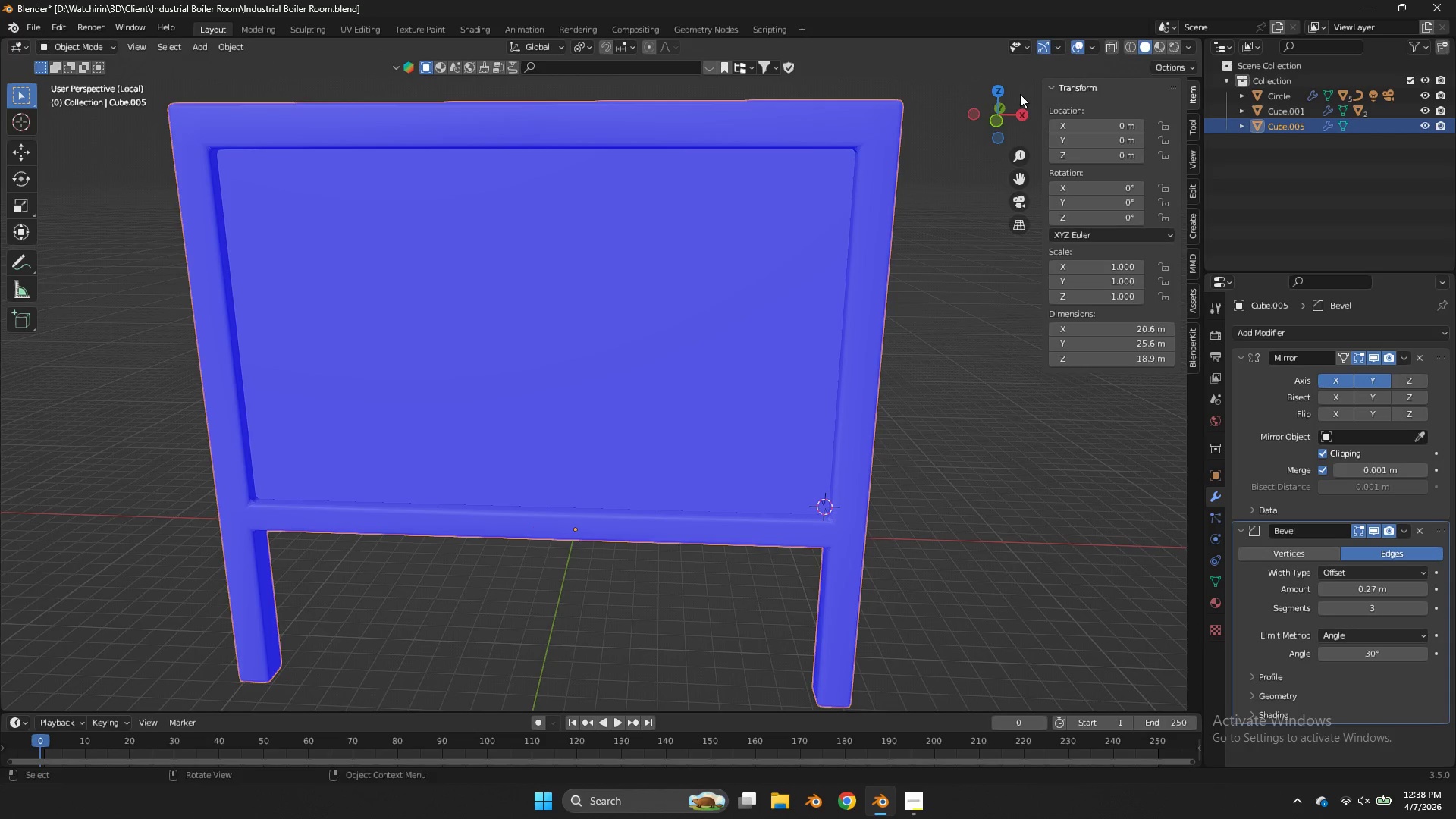 
left_click_drag(start_coordinate=[1012, 100], to_coordinate=[16, 182])
 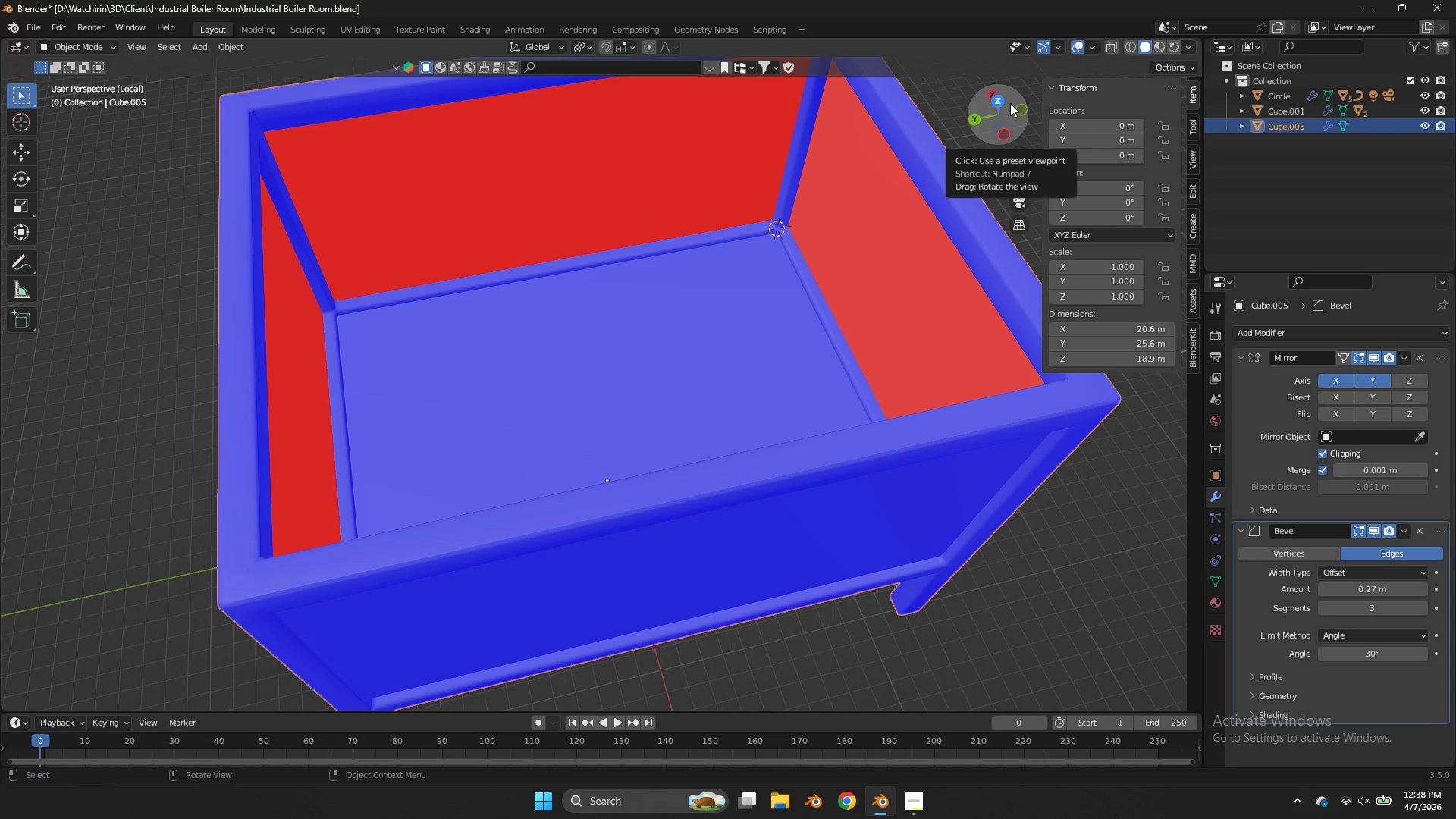 
key(Control+S)
 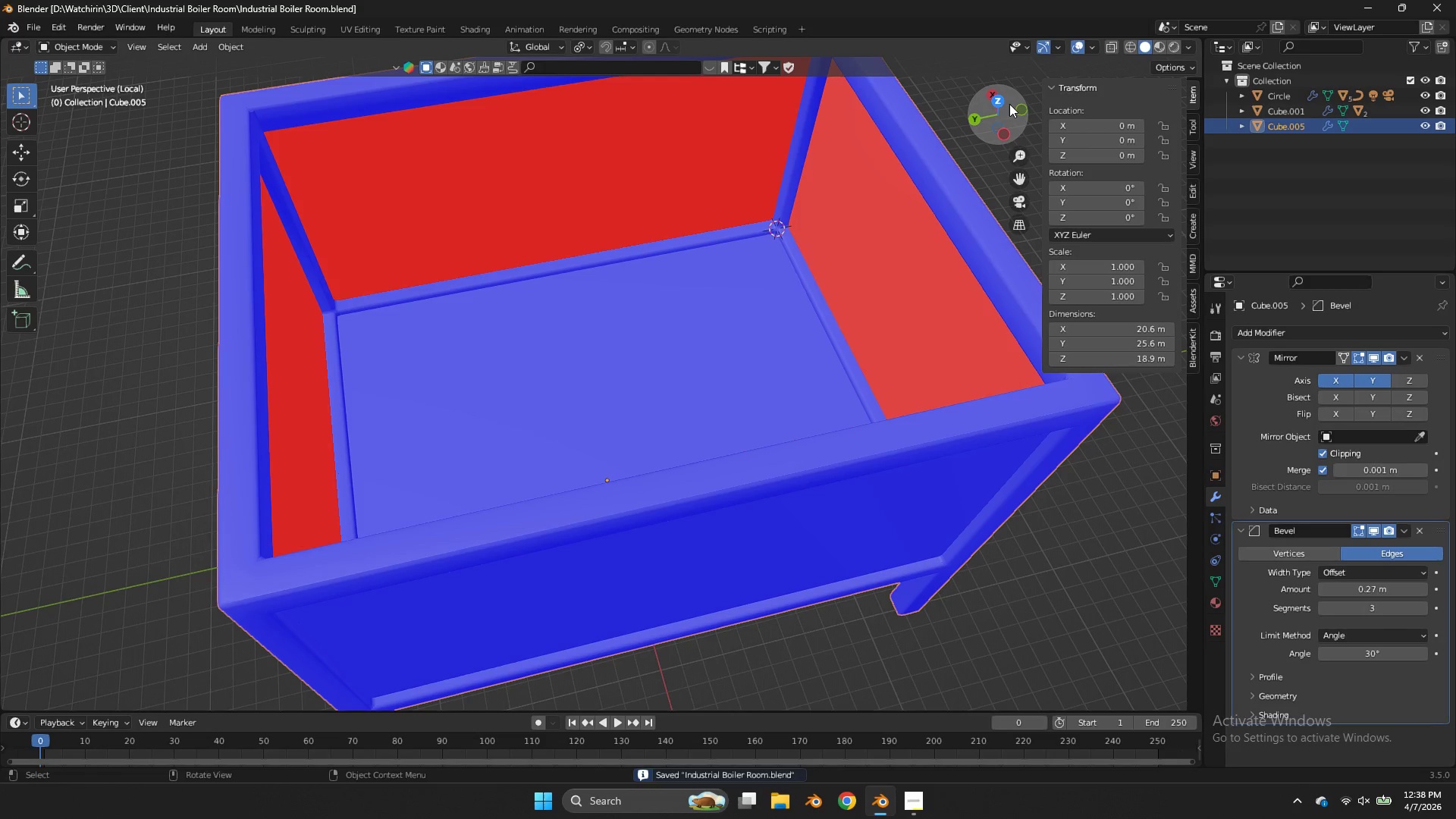 
key(Tab)
 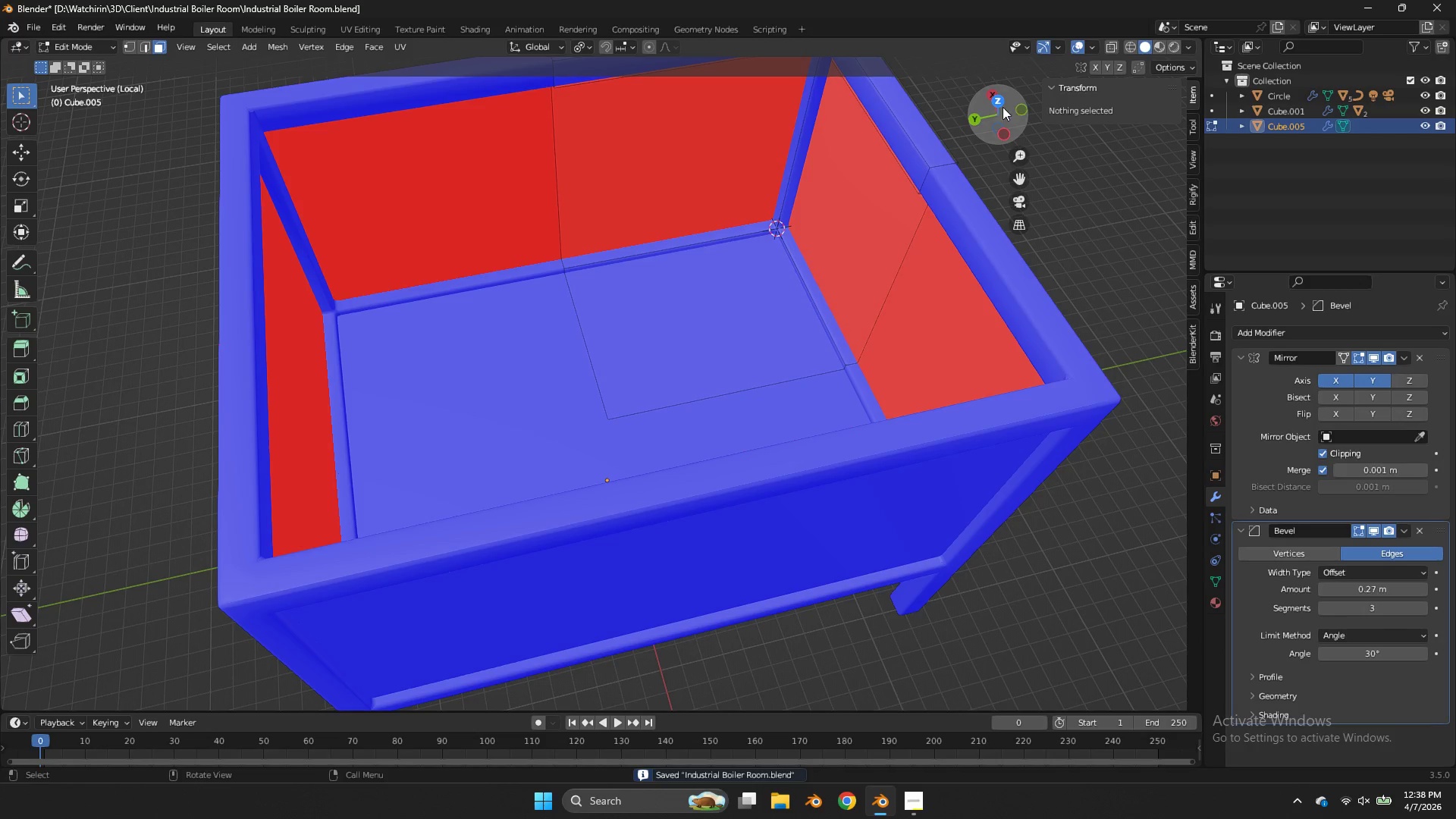 
key(Control+S)
 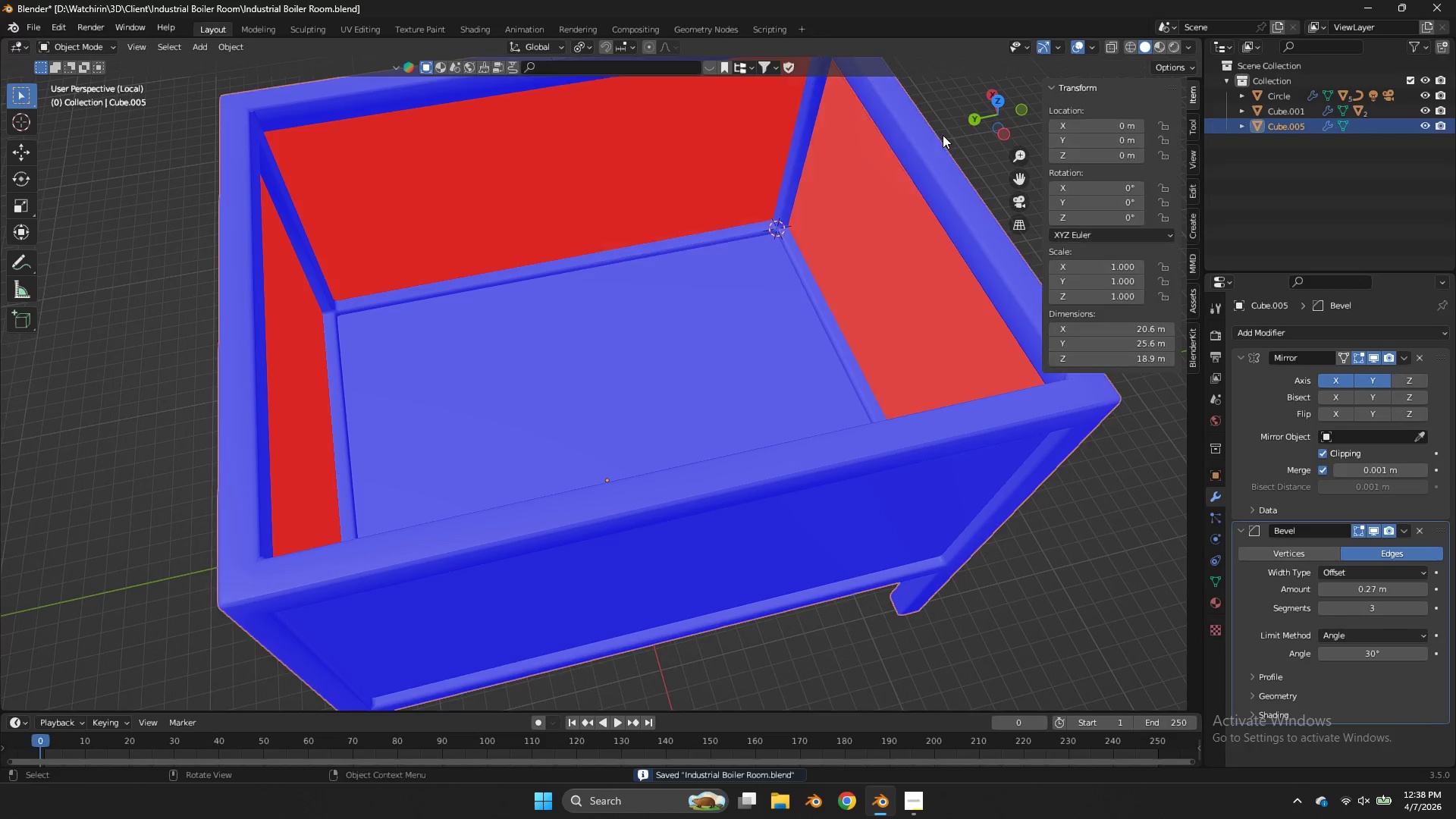 
key(Tab)
 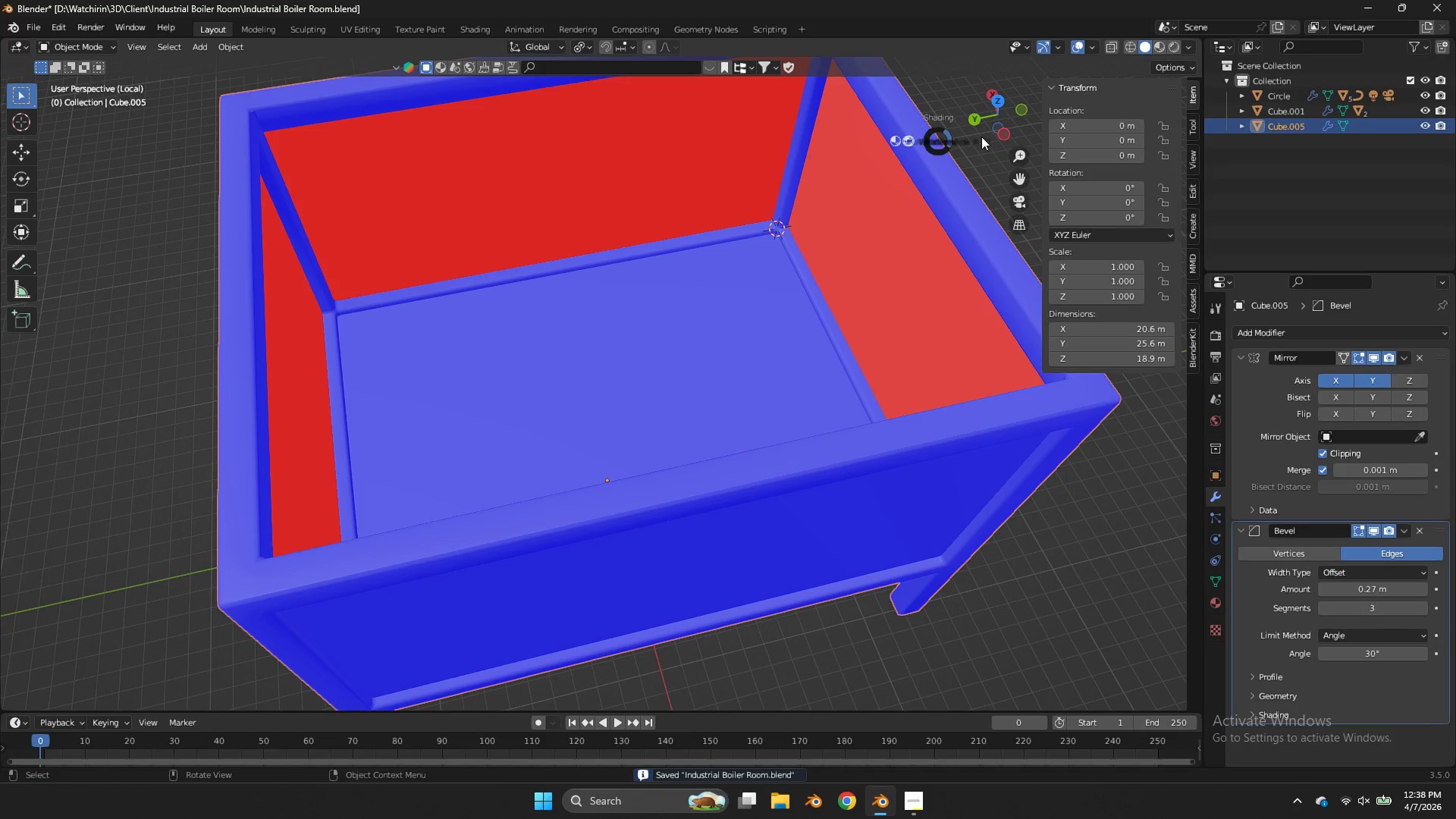 
key(Z)
 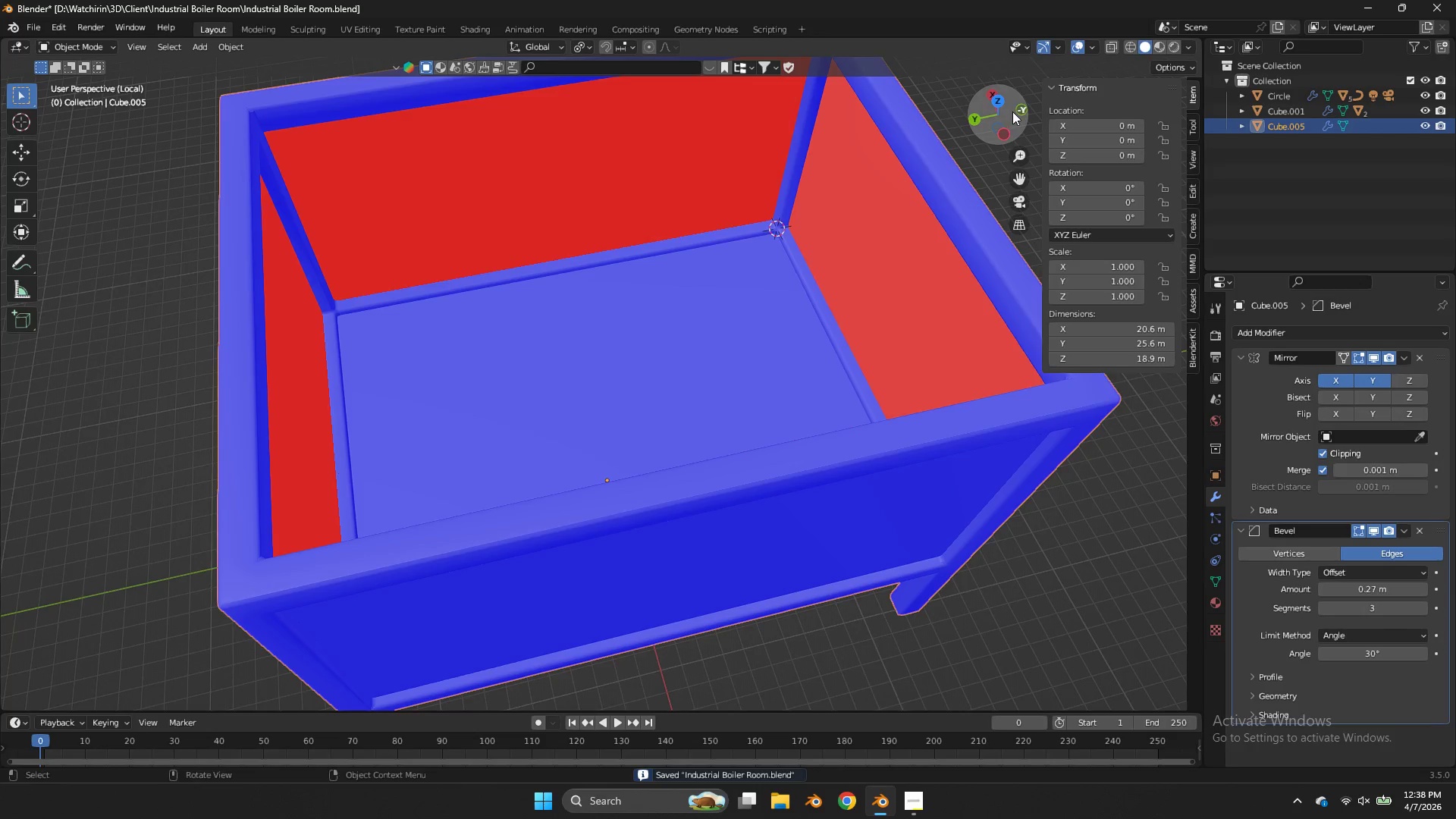 
left_click_drag(start_coordinate=[1012, 111], to_coordinate=[1075, 80])
 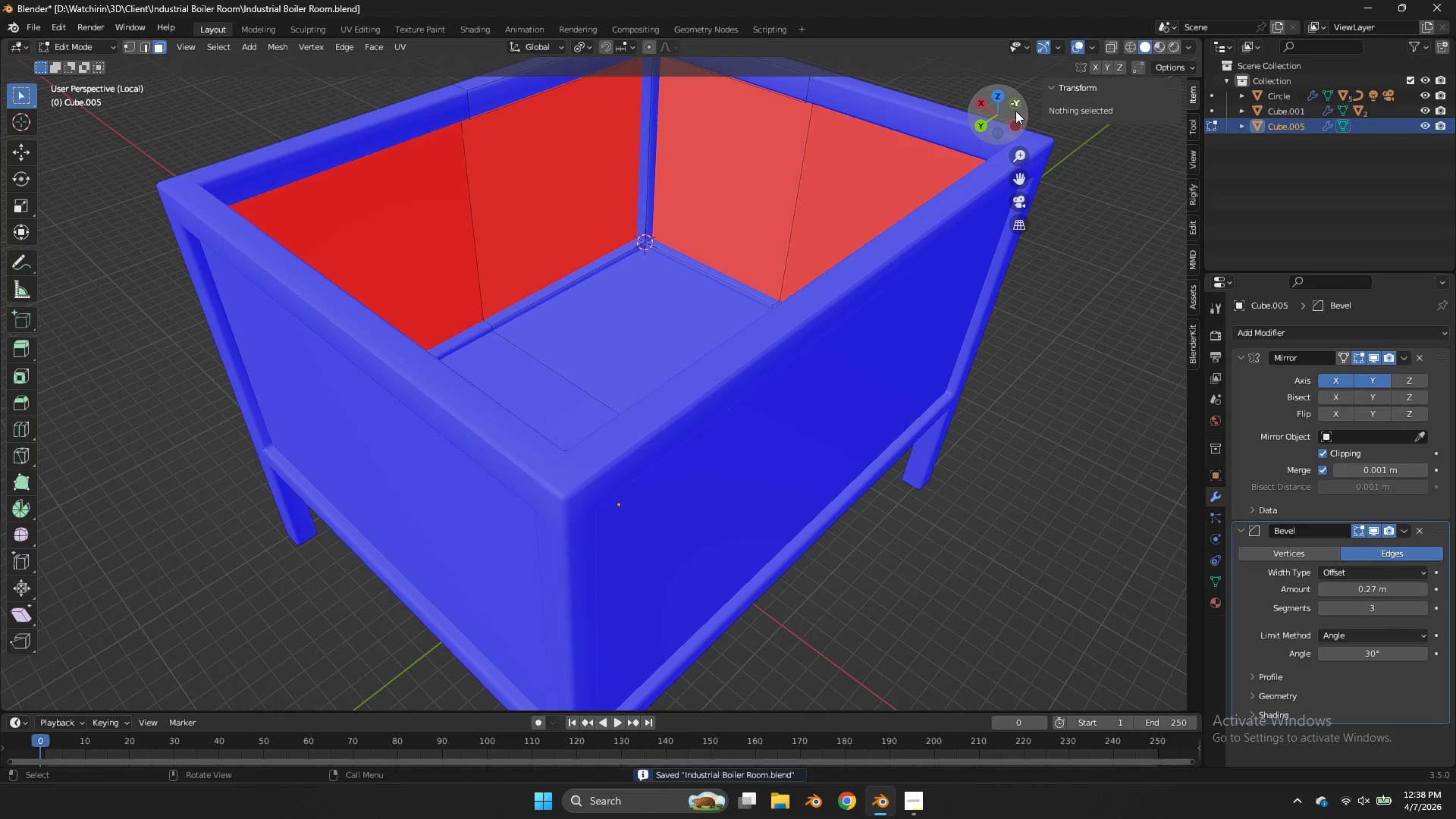 
key(Tab)
 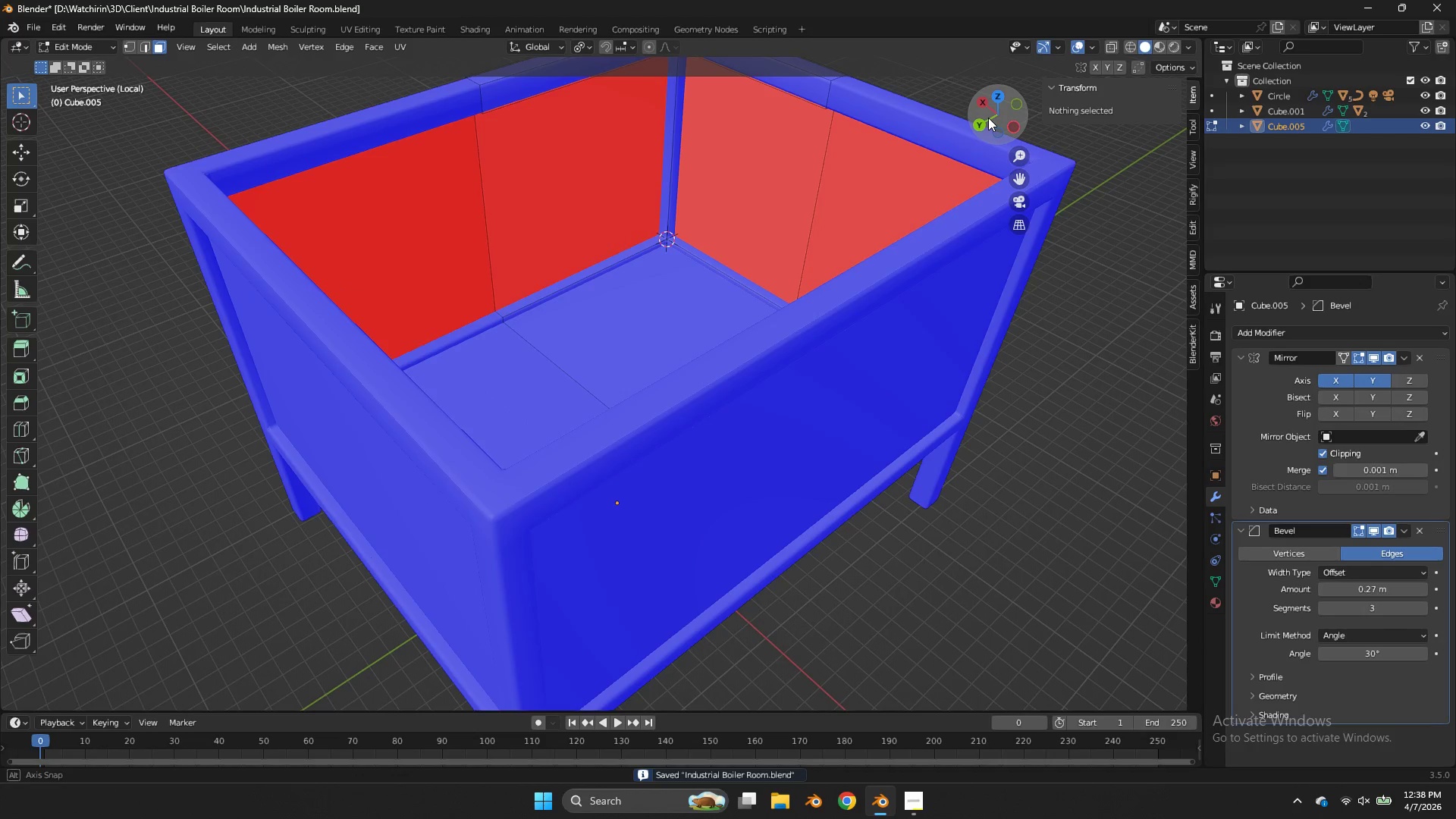 
left_click_drag(start_coordinate=[1003, 114], to_coordinate=[901, 145])
 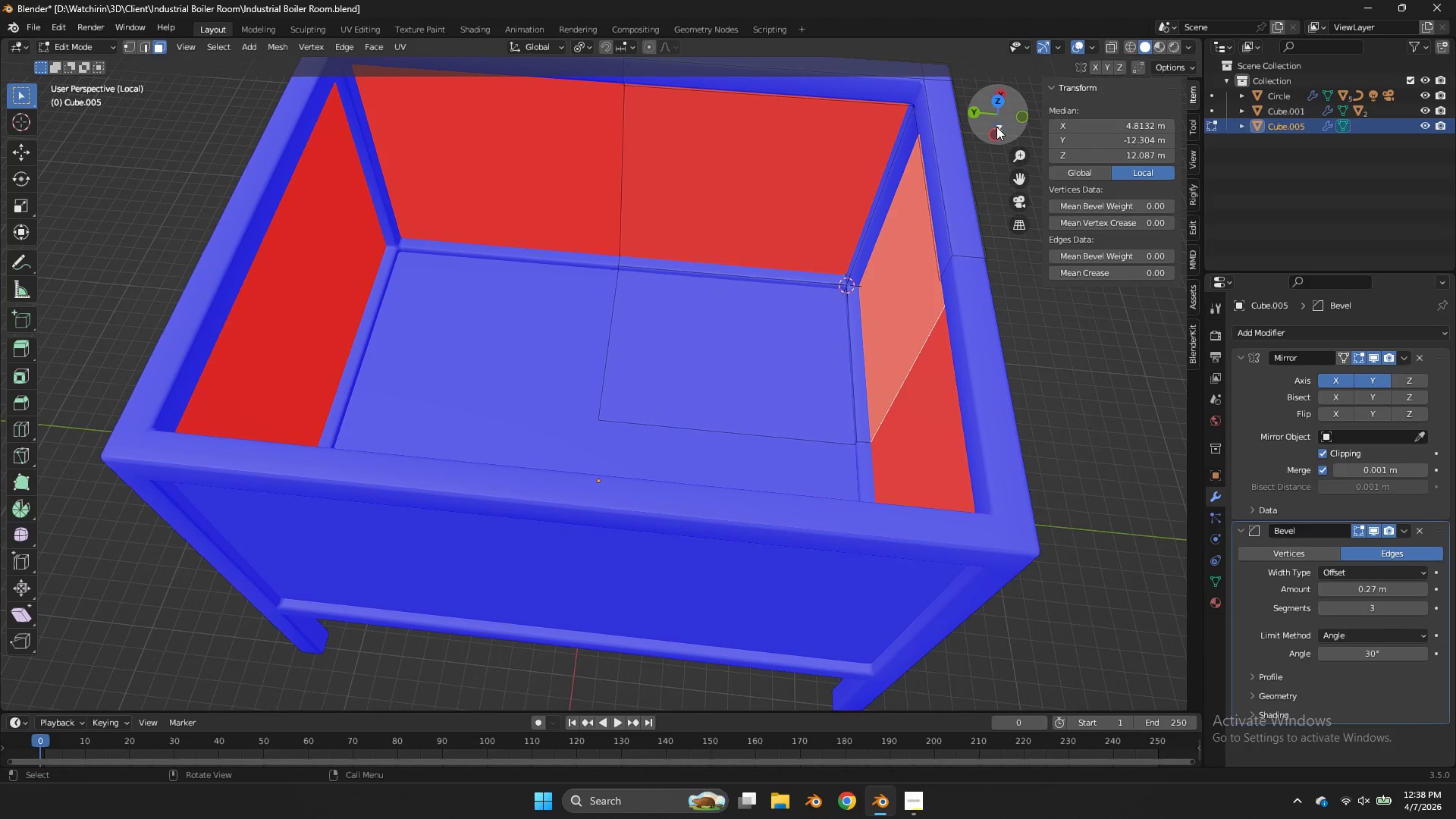 
left_click([1000, 132])
 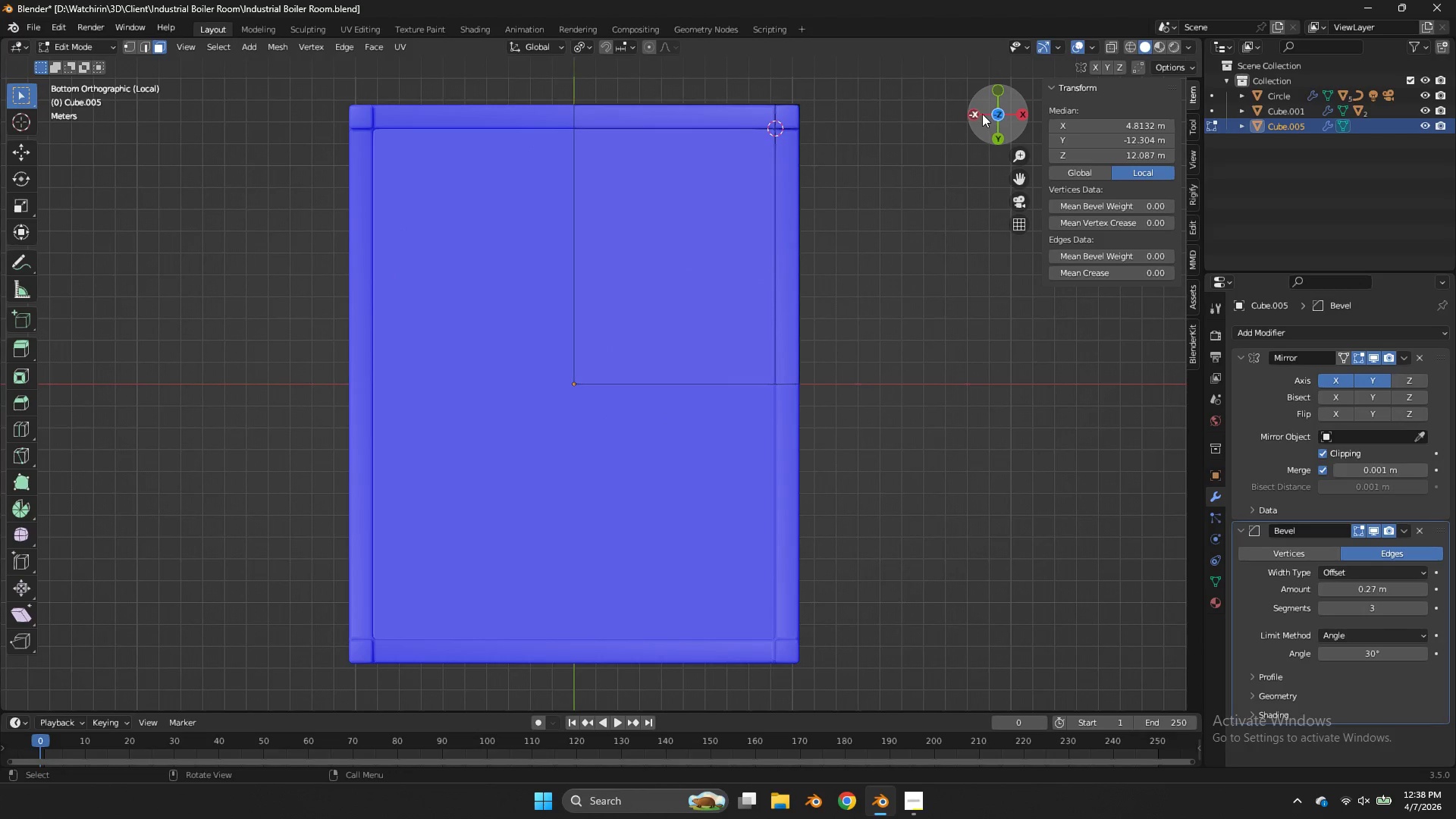 
left_click([981, 114])
 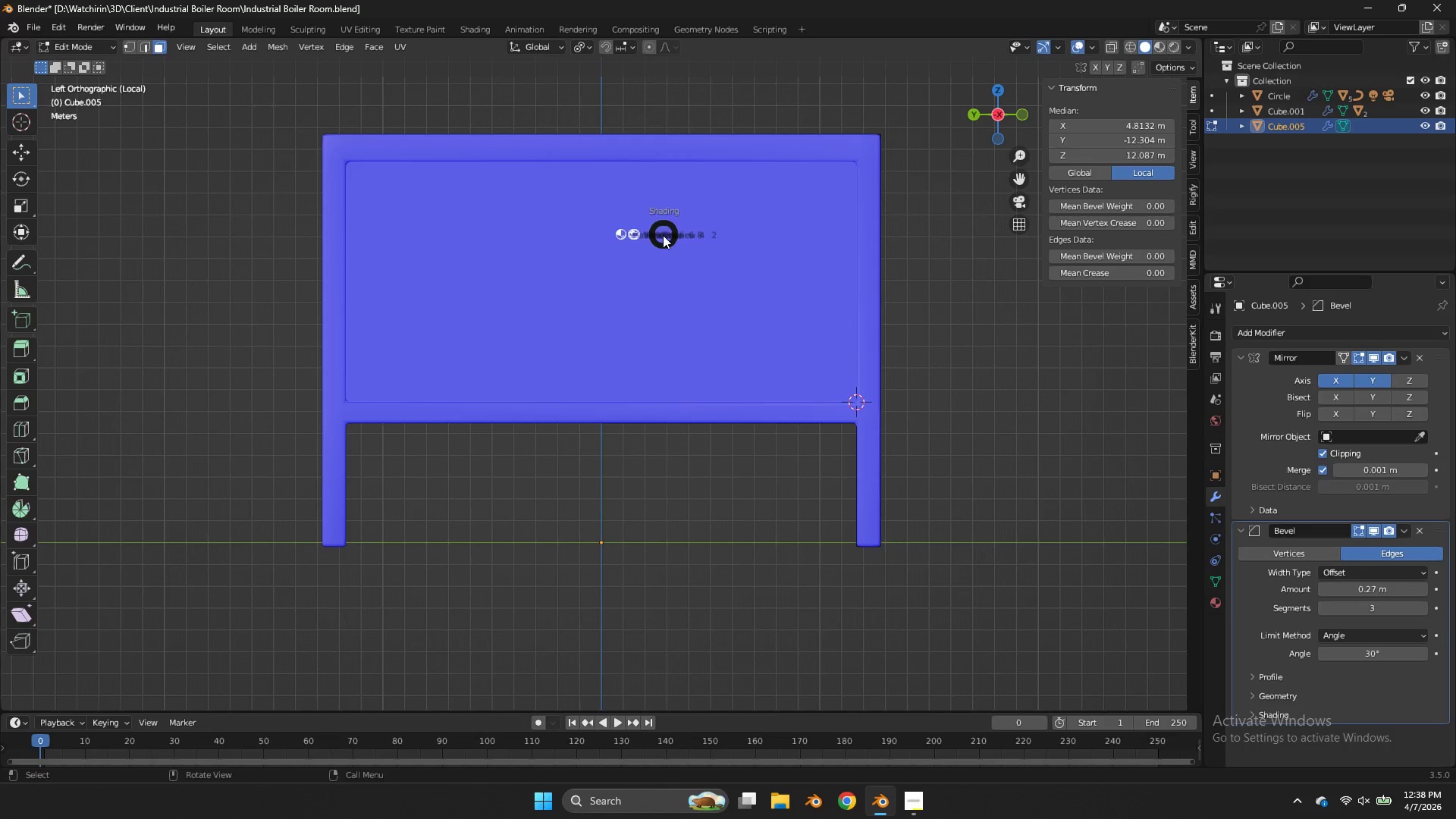 
type(zDr)
 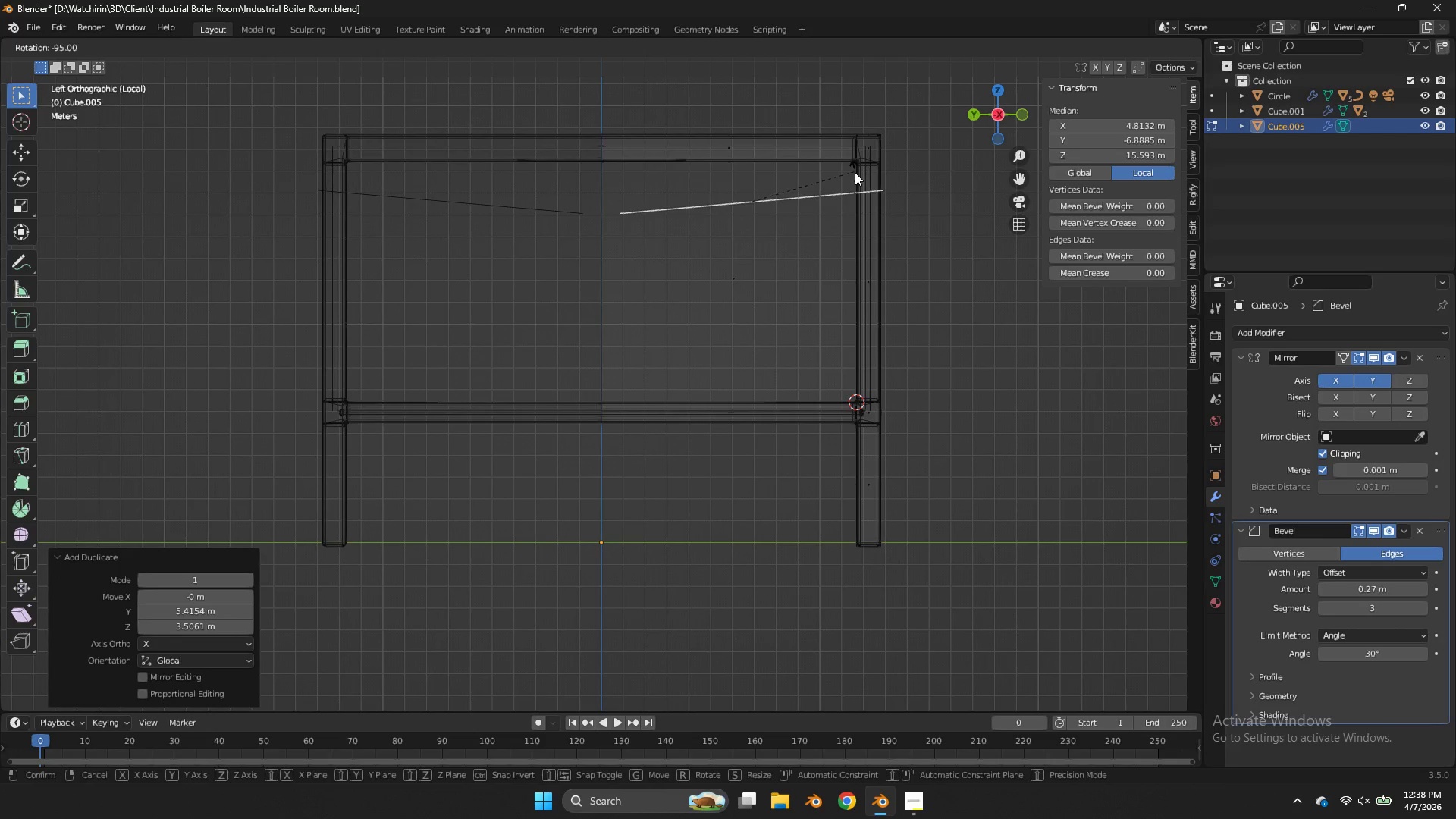 
 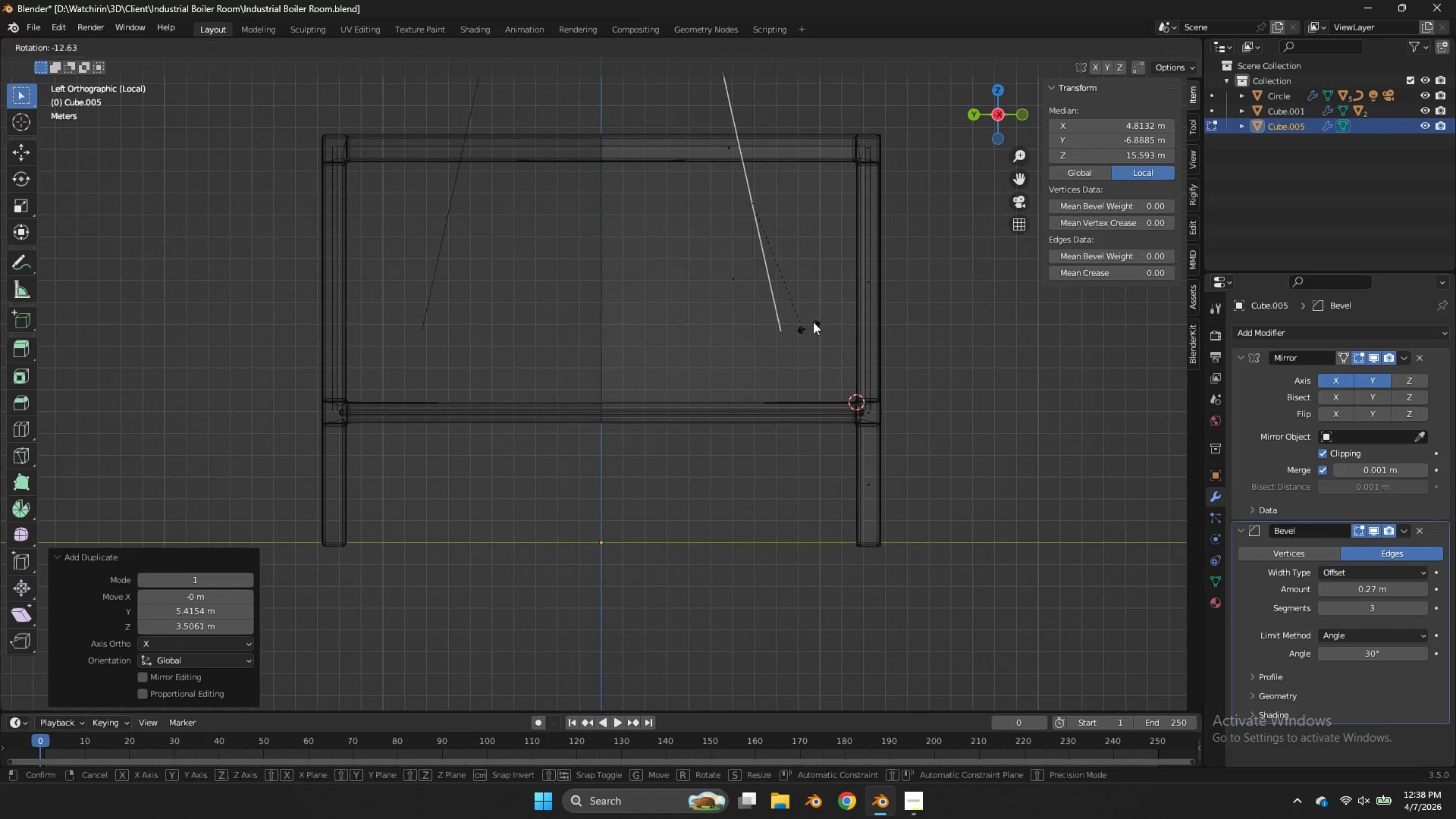 
hold_key(key=ControlLeft, duration=1.2)
 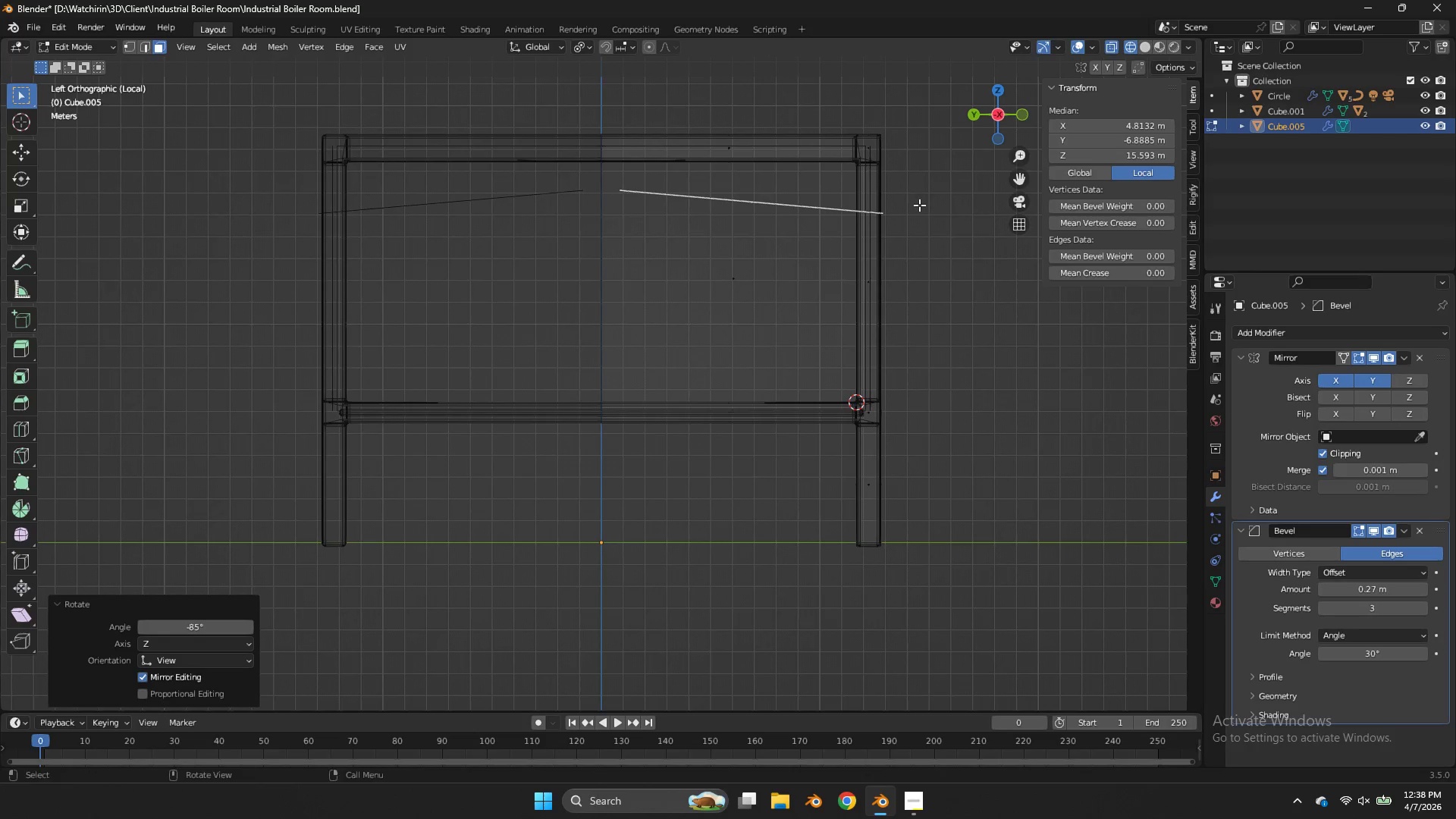 
key(R)
 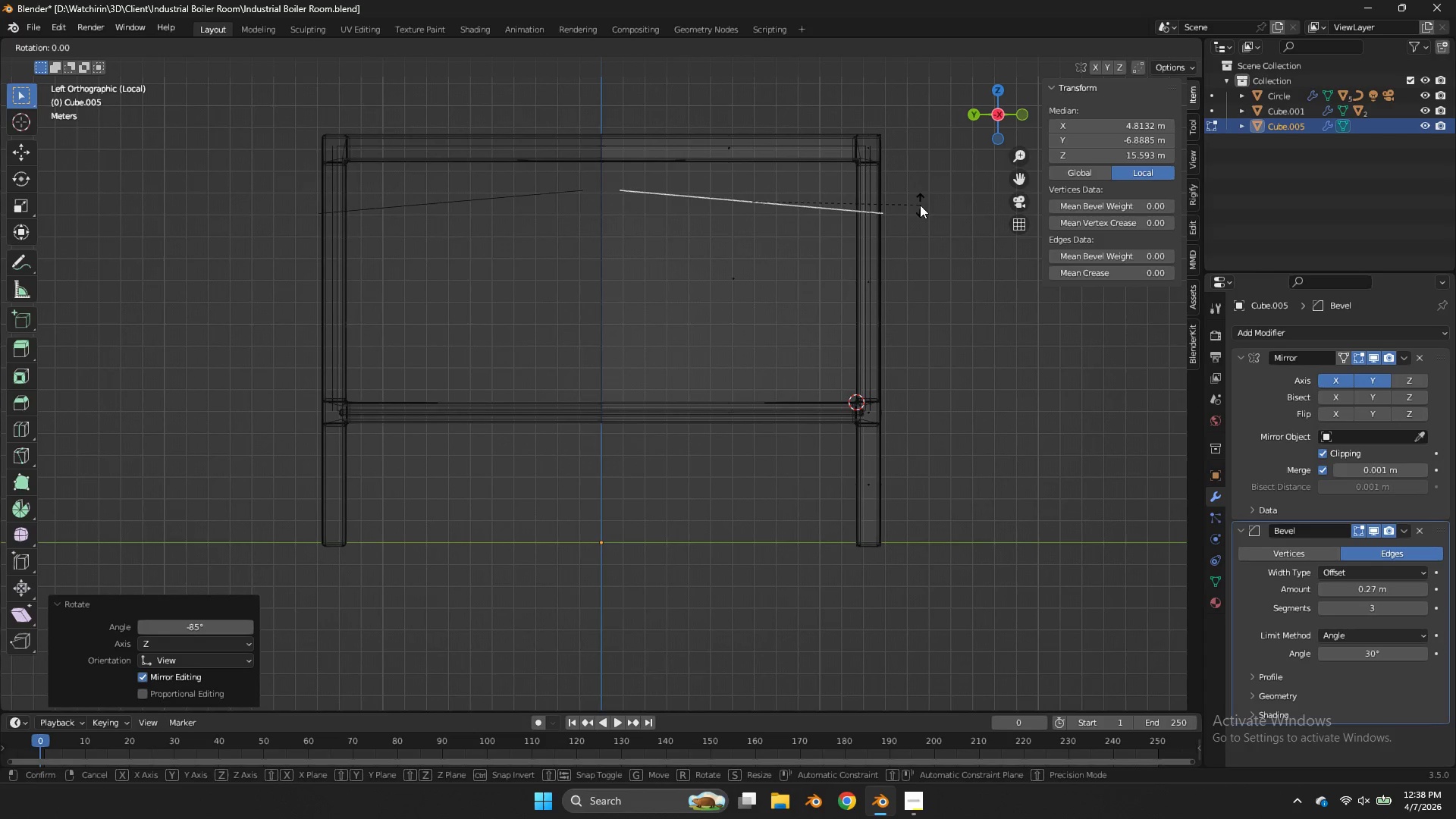 
hold_key(key=ControlLeft, duration=0.55)
left_click([920, 193])
 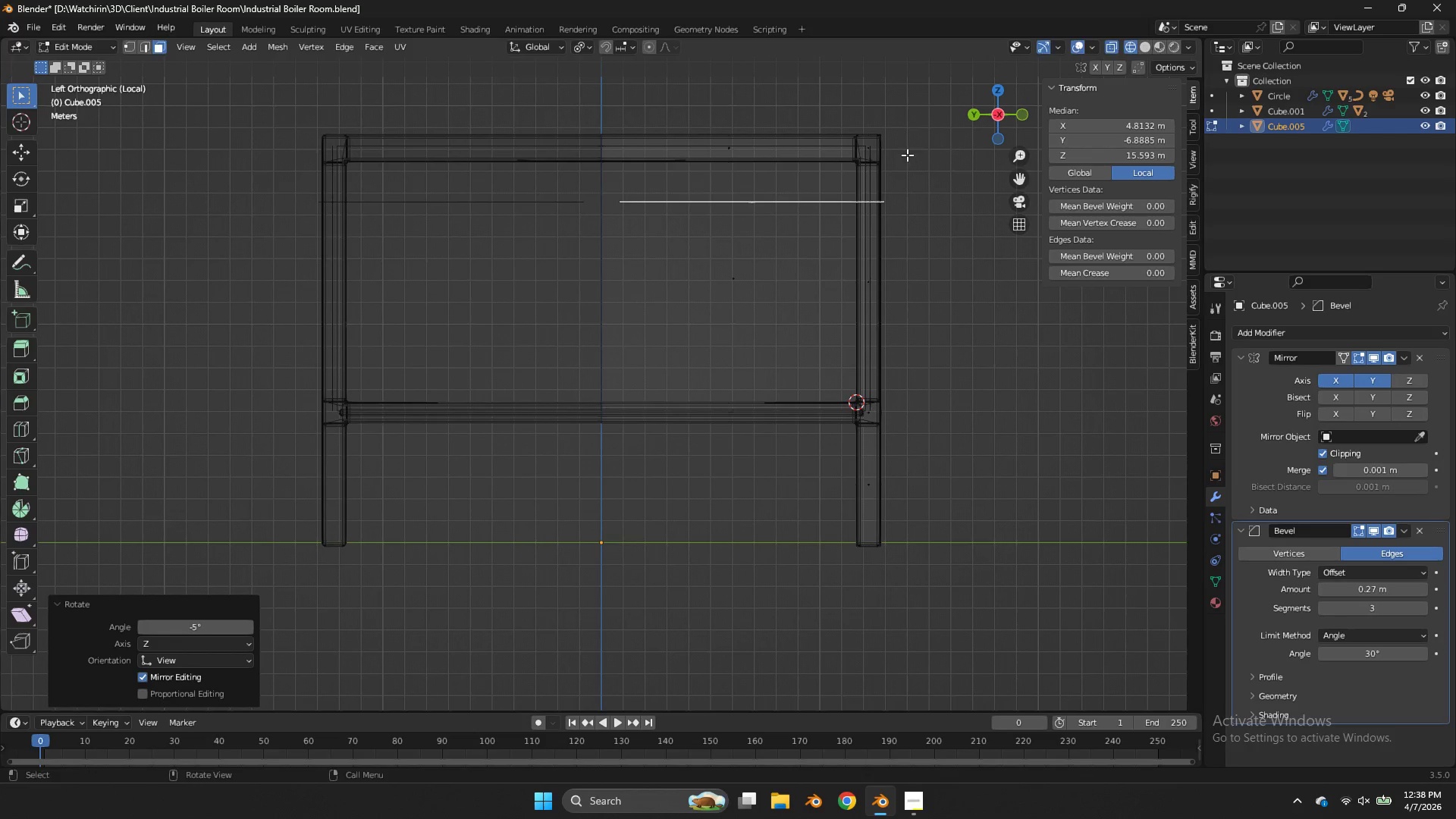 
key(G)
 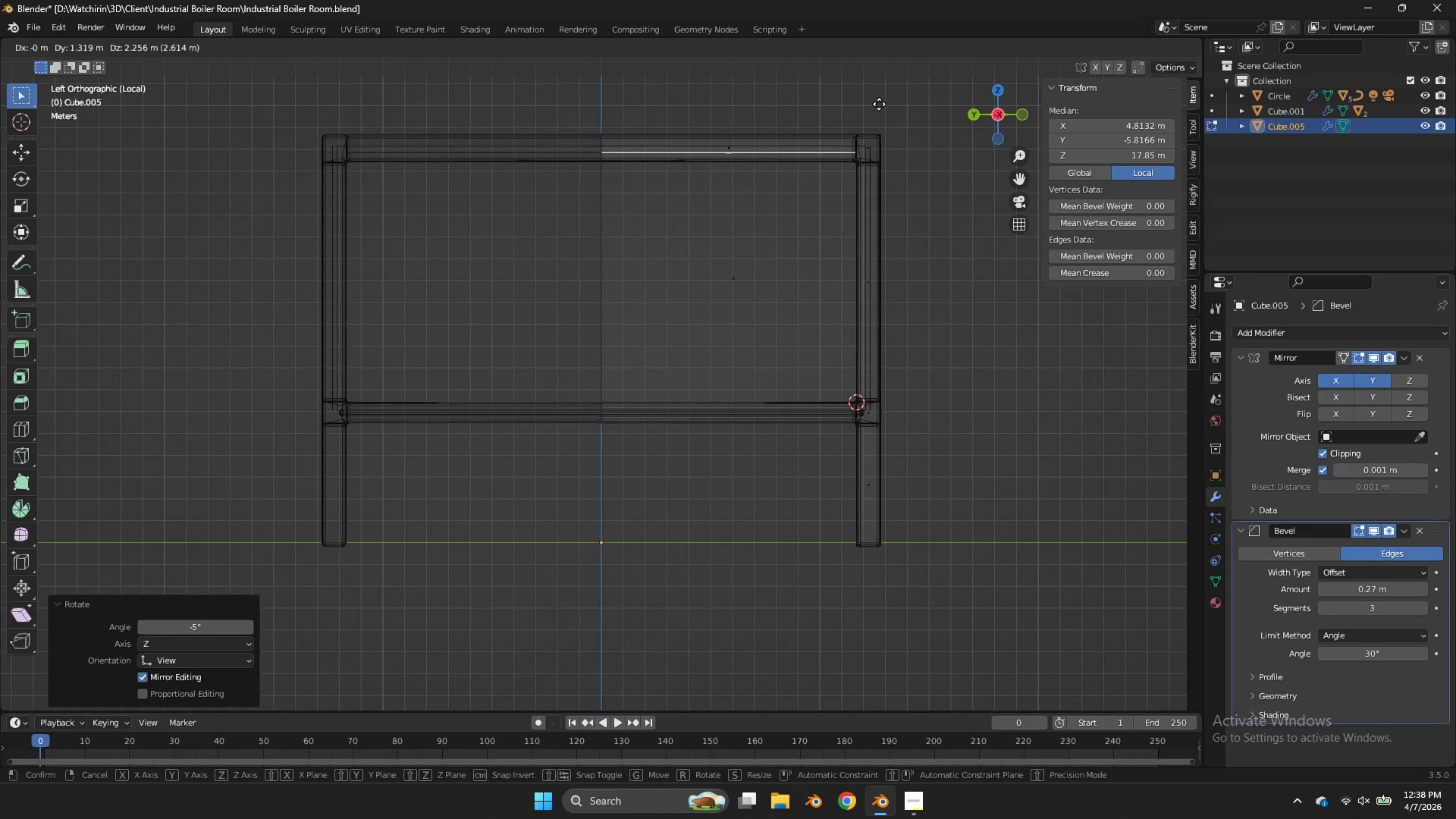 
left_click([882, 104])
 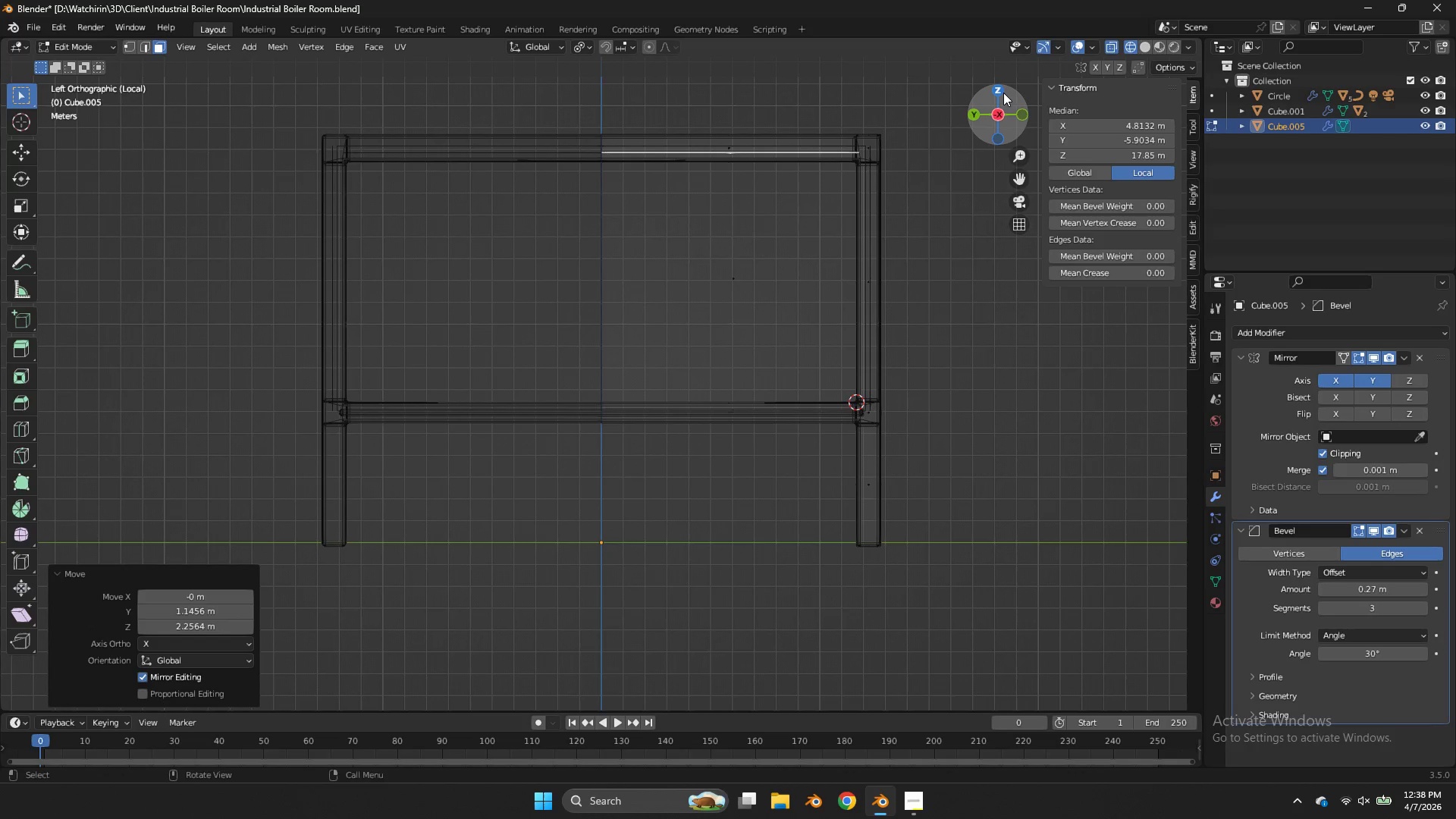 
left_click([1003, 92])
 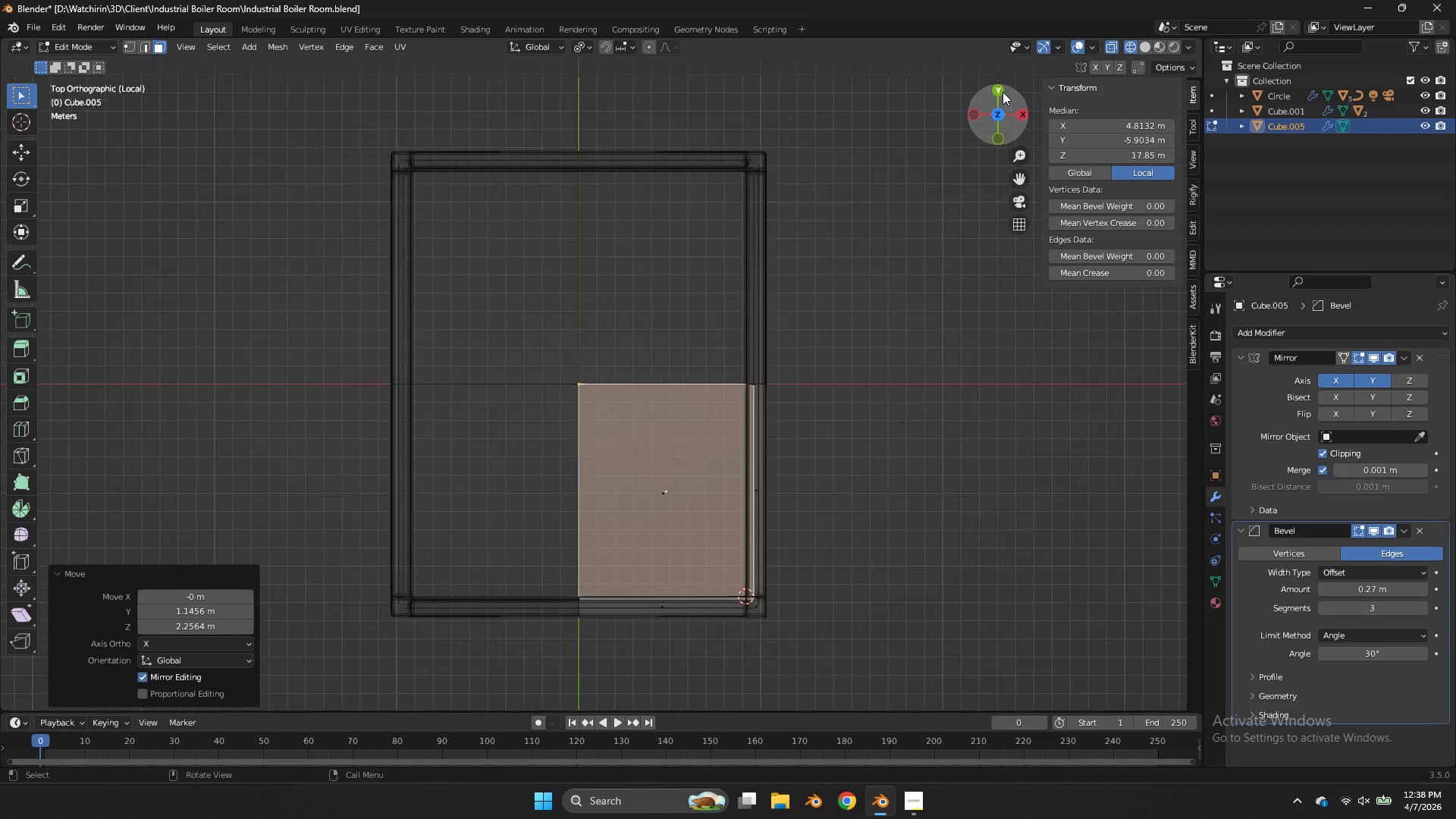 
key(Z)
 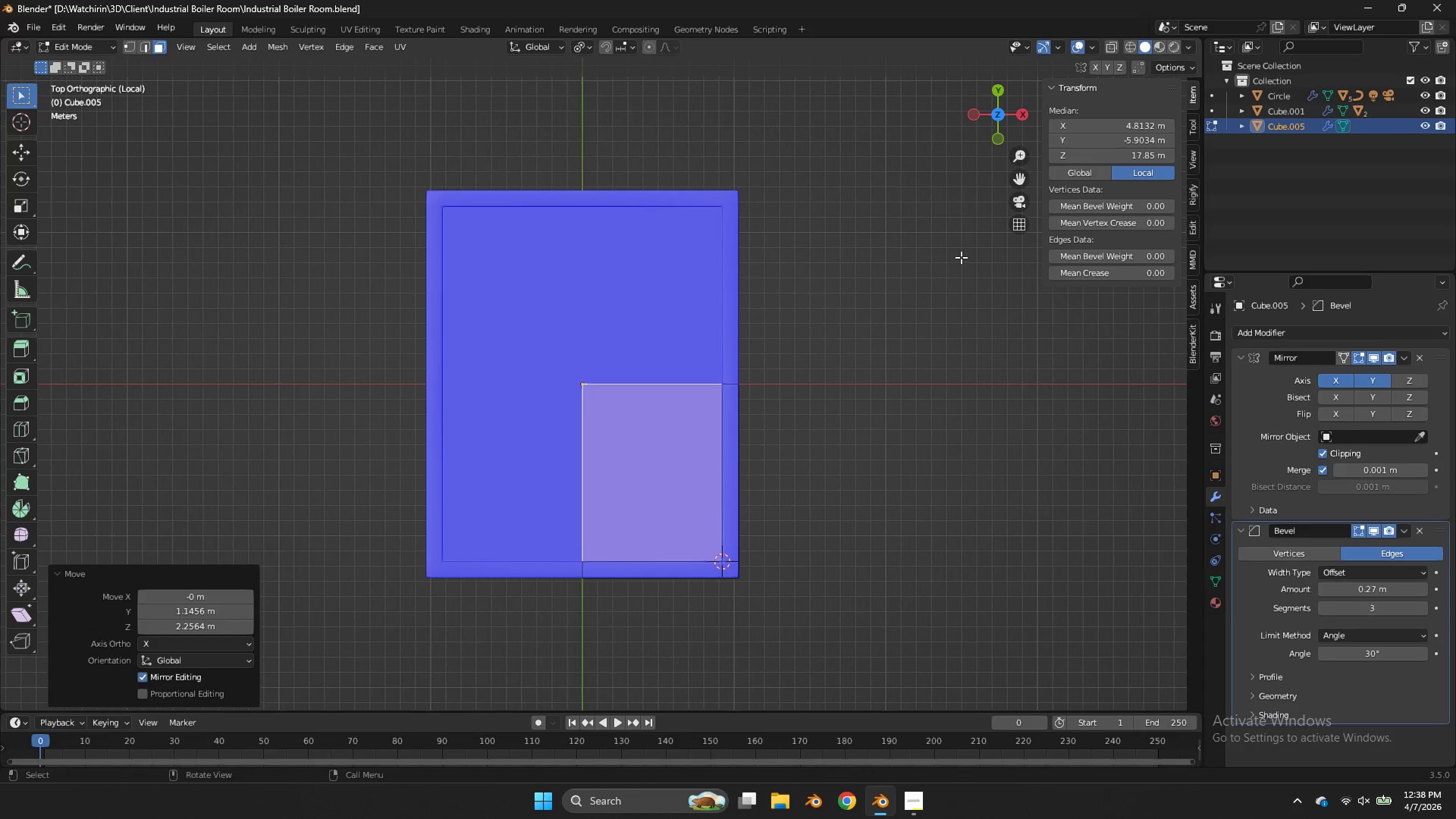 
scroll: coordinate [1003, 92], scroll_direction: down, amount: 2.0
 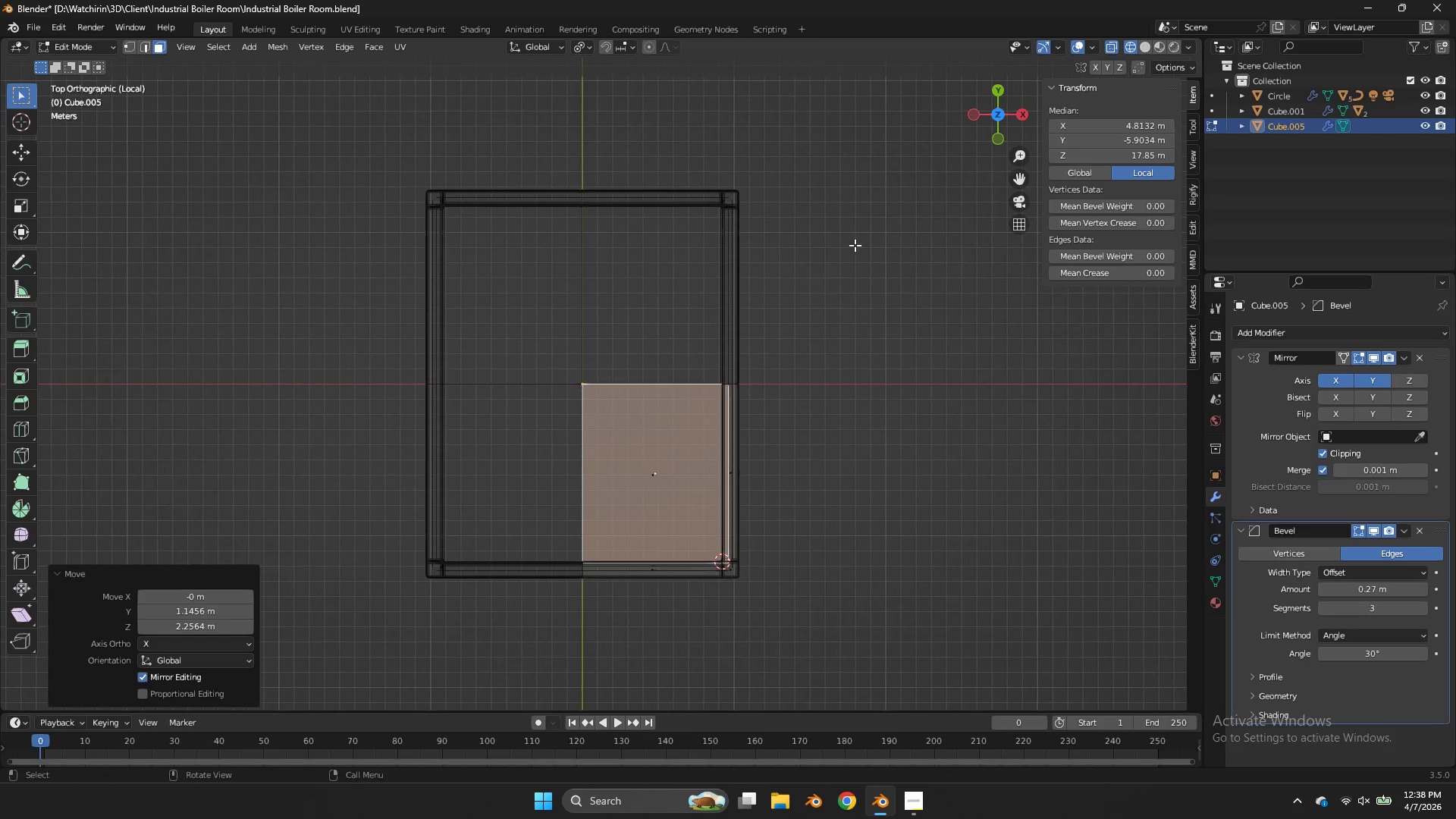 
key(G)
 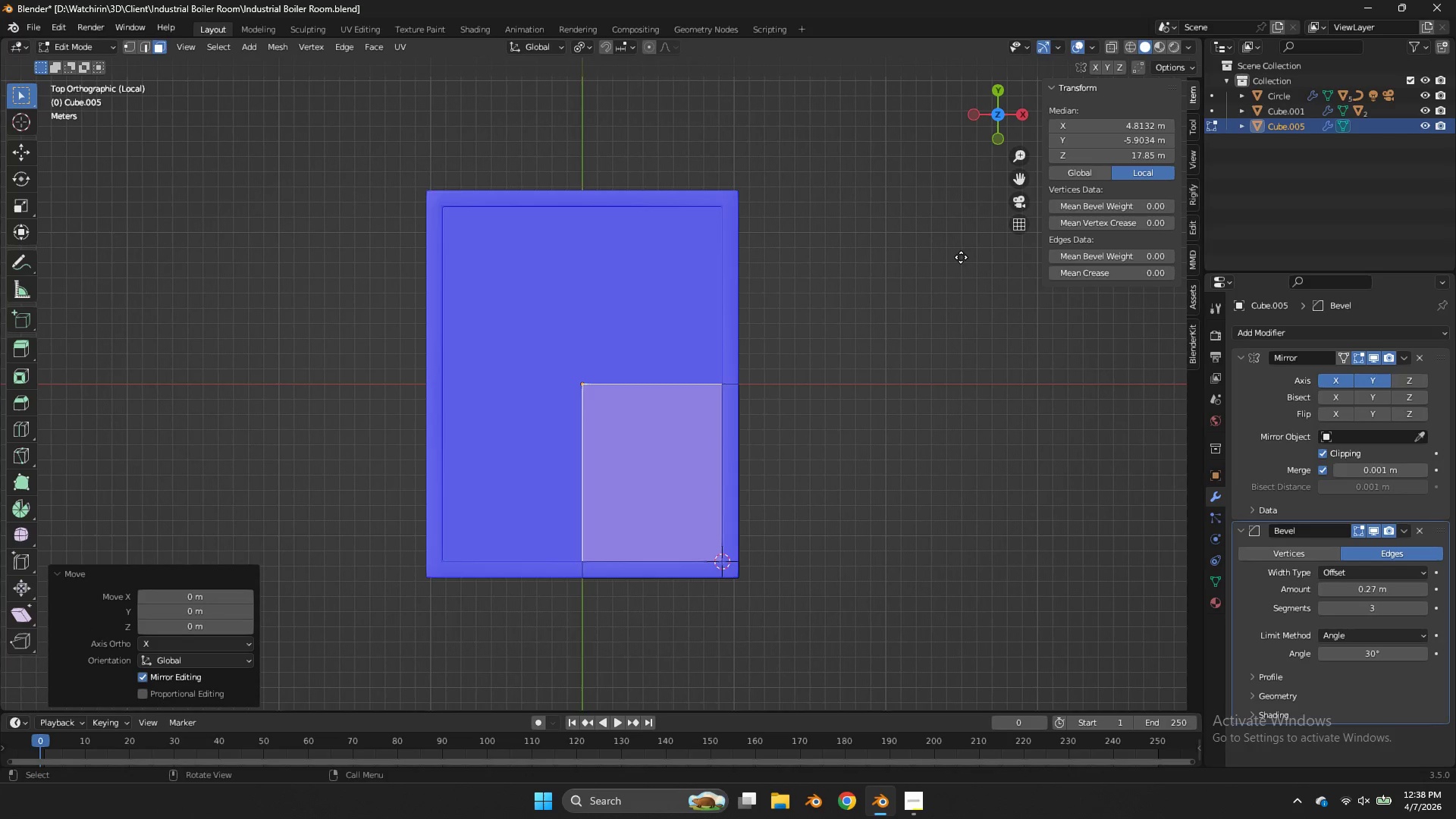 
left_click([961, 257])
 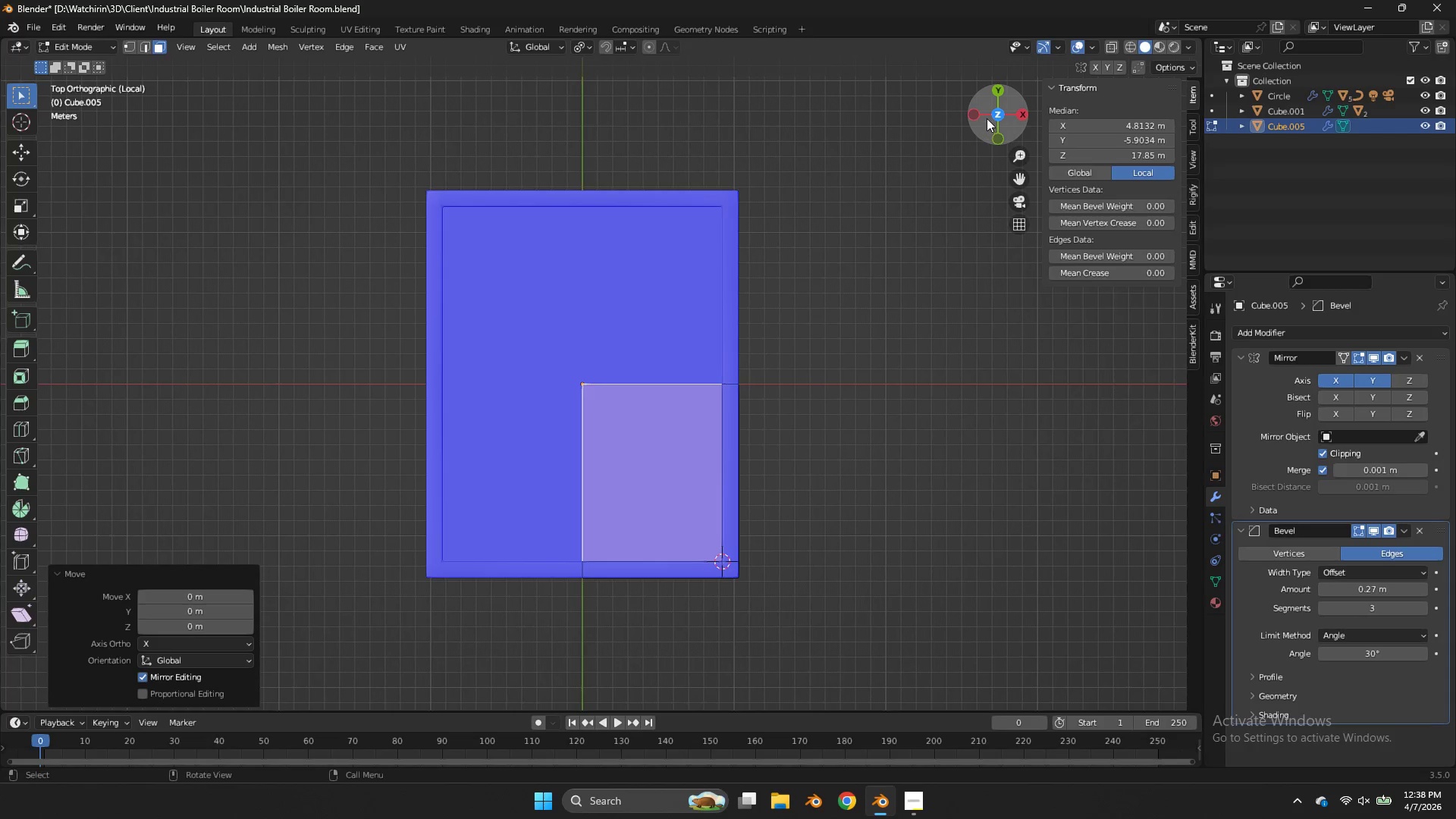 
left_click_drag(start_coordinate=[987, 119], to_coordinate=[1002, 683])
 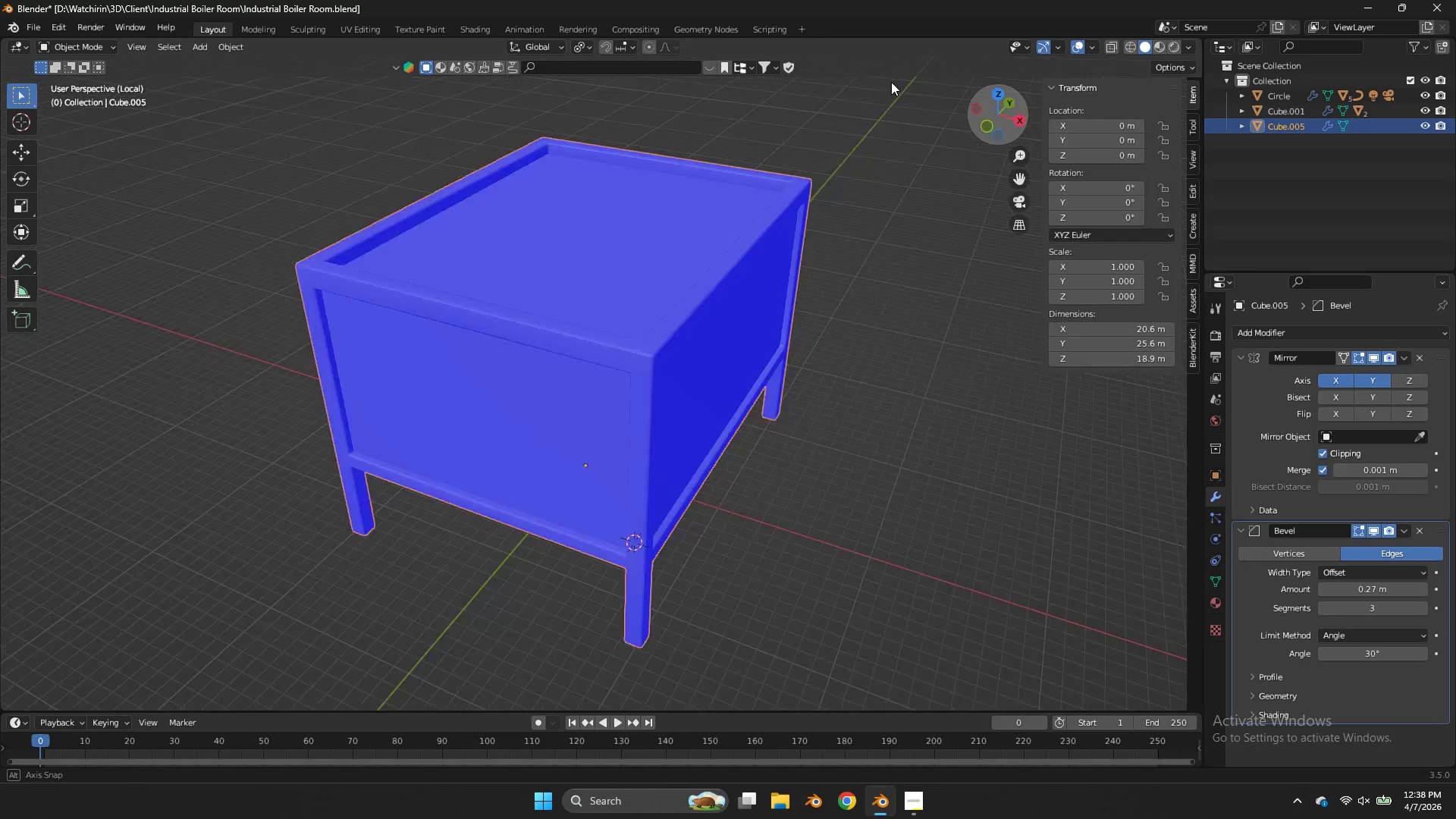 
key(Tab)
 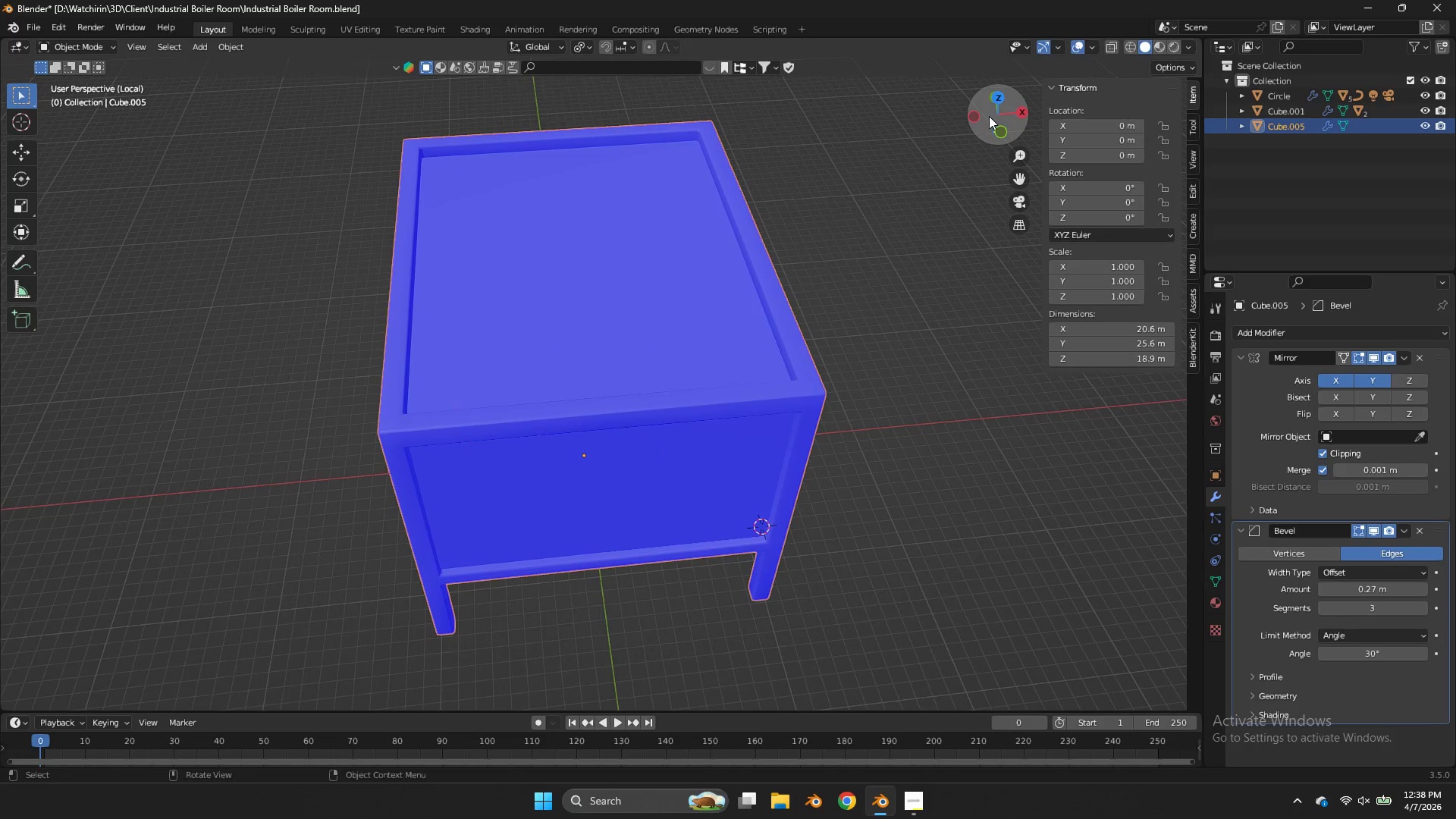 
left_click_drag(start_coordinate=[989, 116], to_coordinate=[810, 706])
 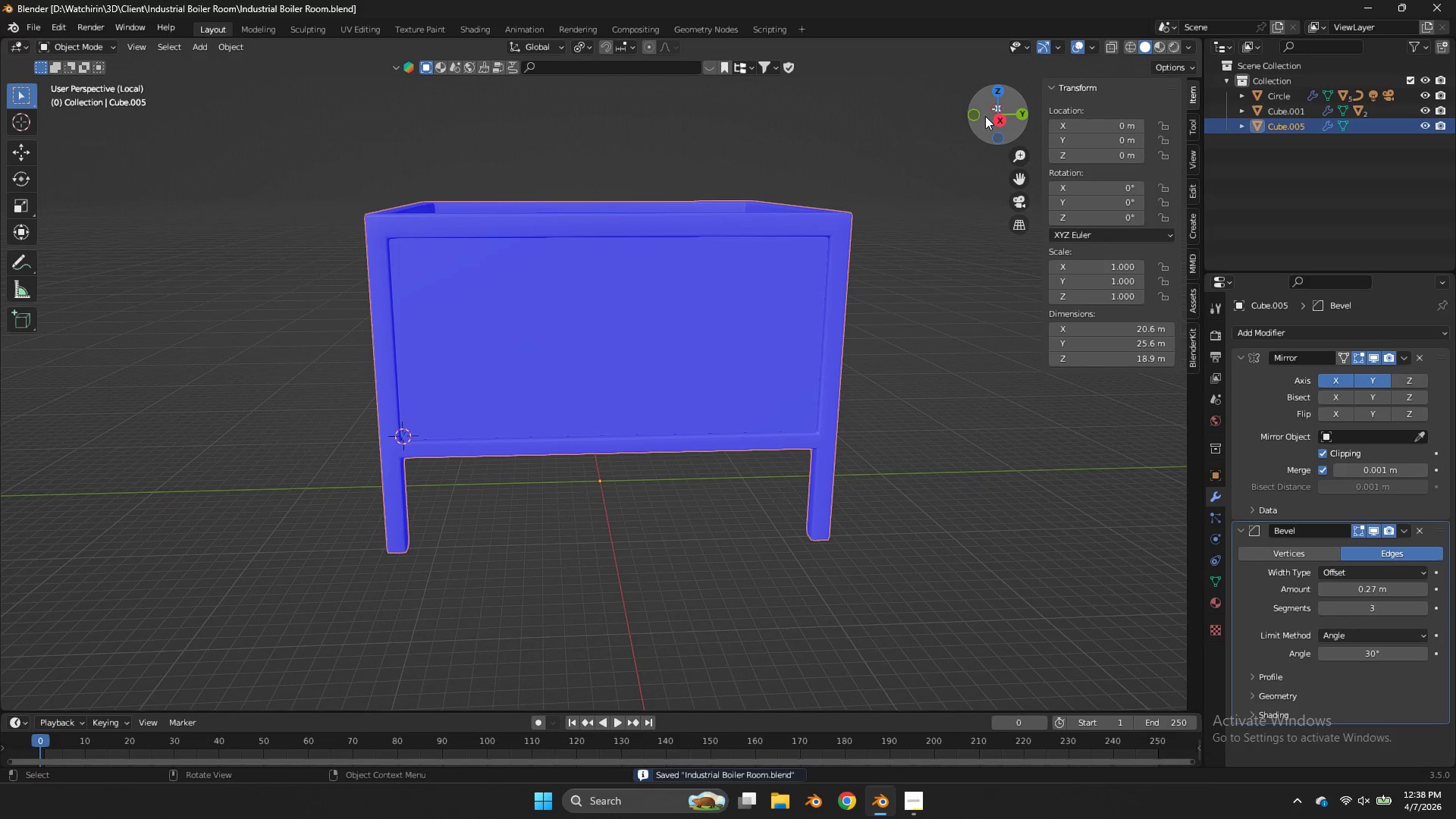 
key(Control+ControlLeft)
 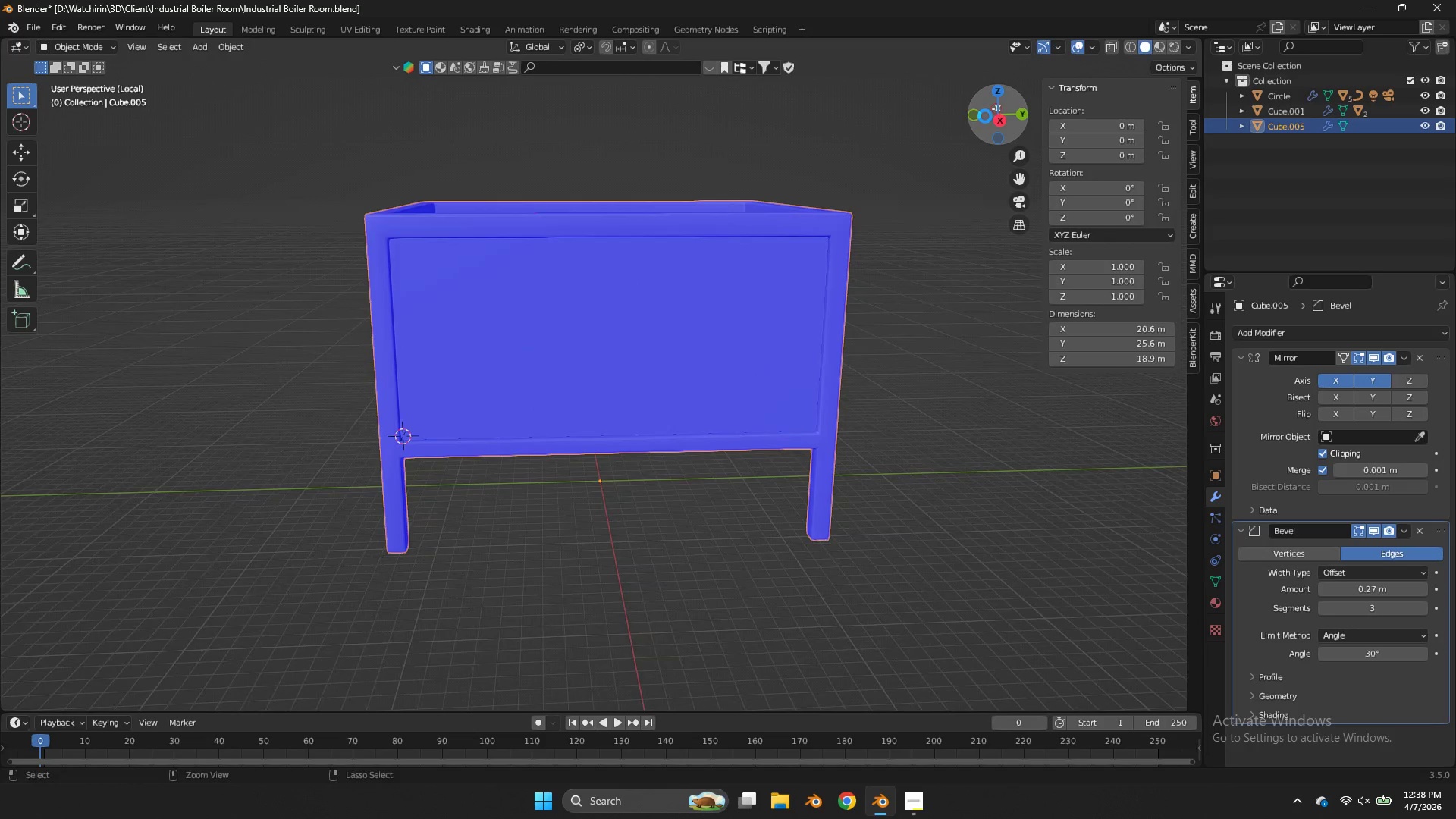 
key(Control+S)
 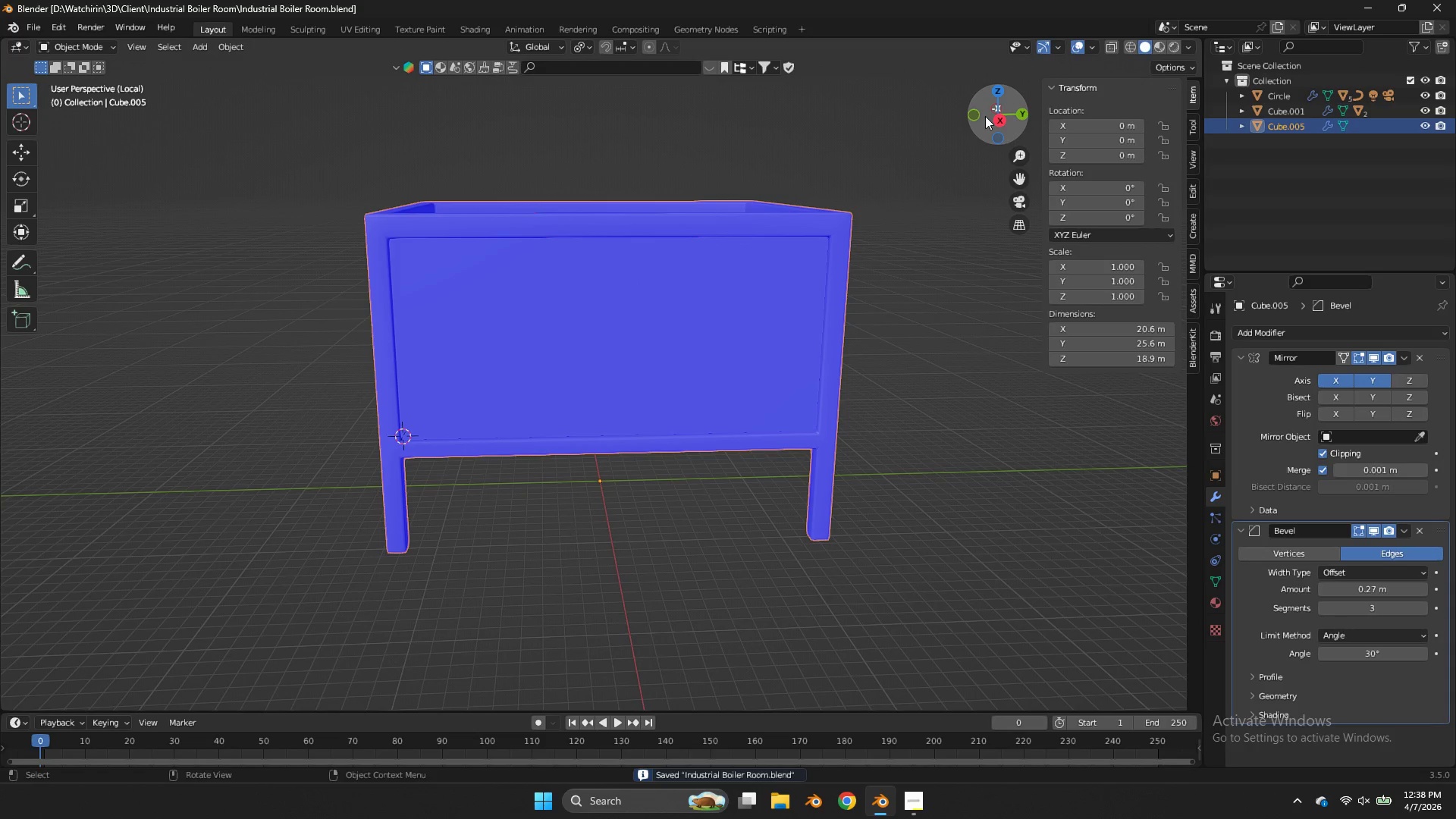 
left_click_drag(start_coordinate=[985, 116], to_coordinate=[995, 130])
 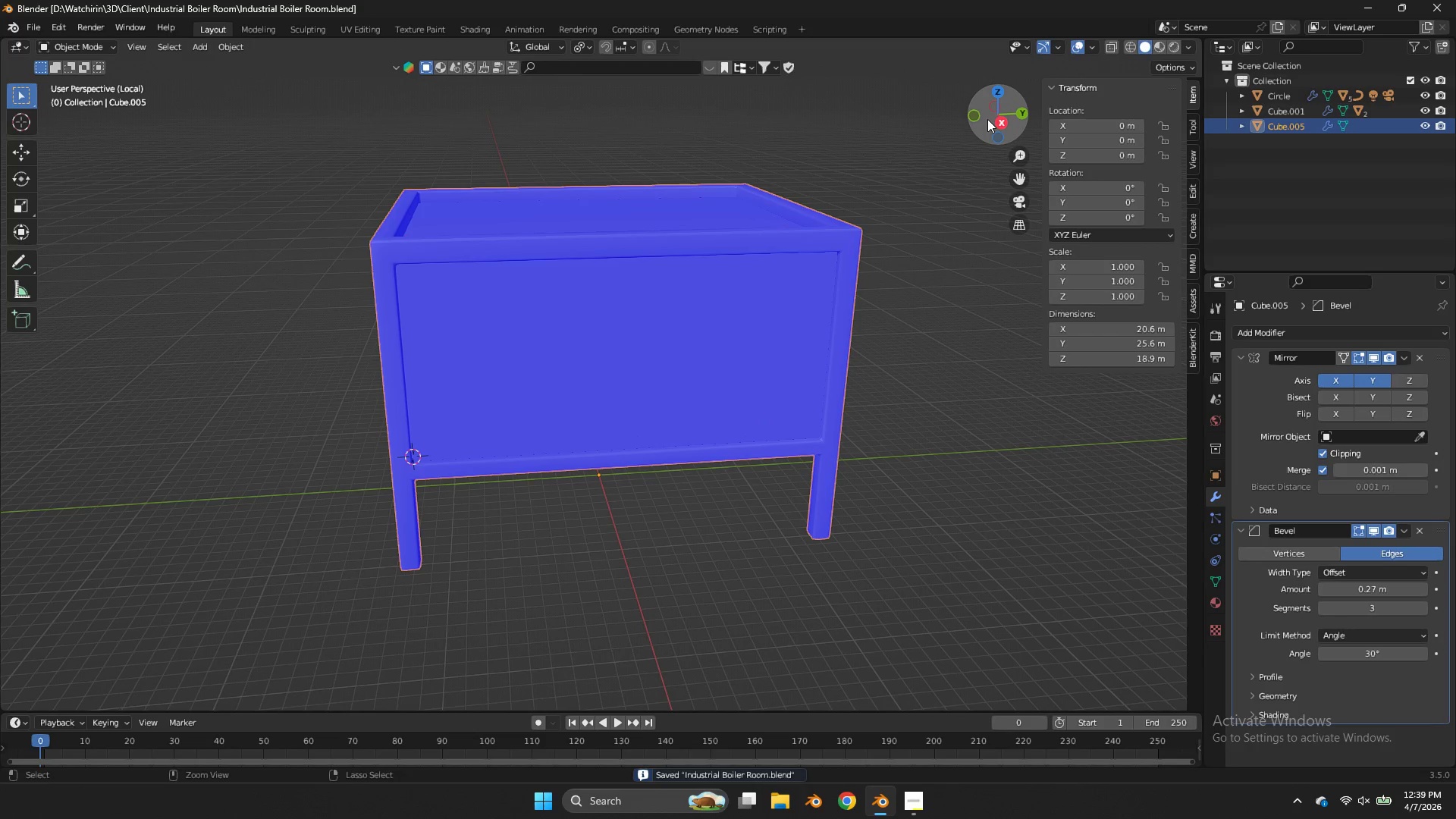 
key(Control+ControlLeft)
 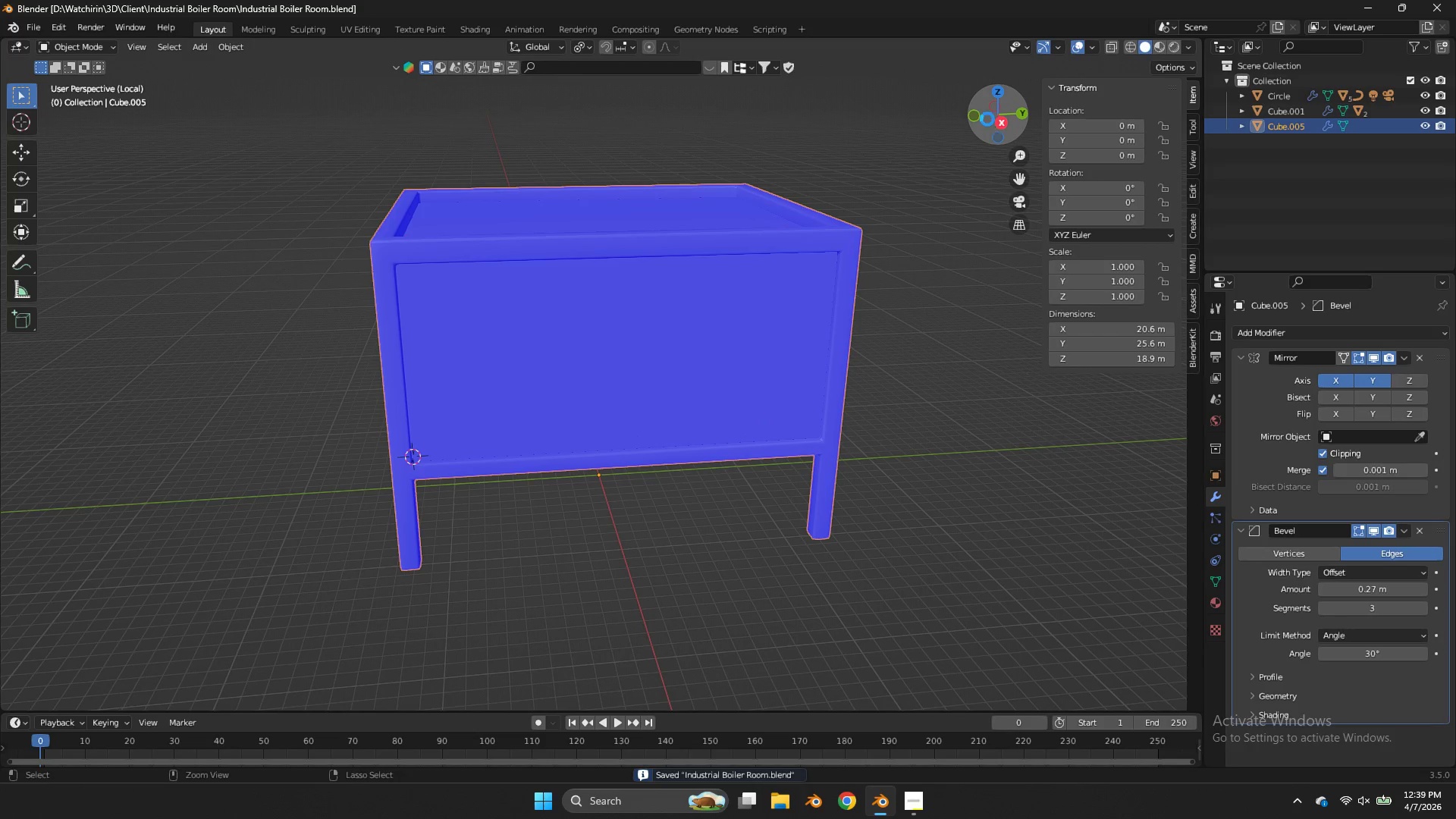 
key(Control+S)
 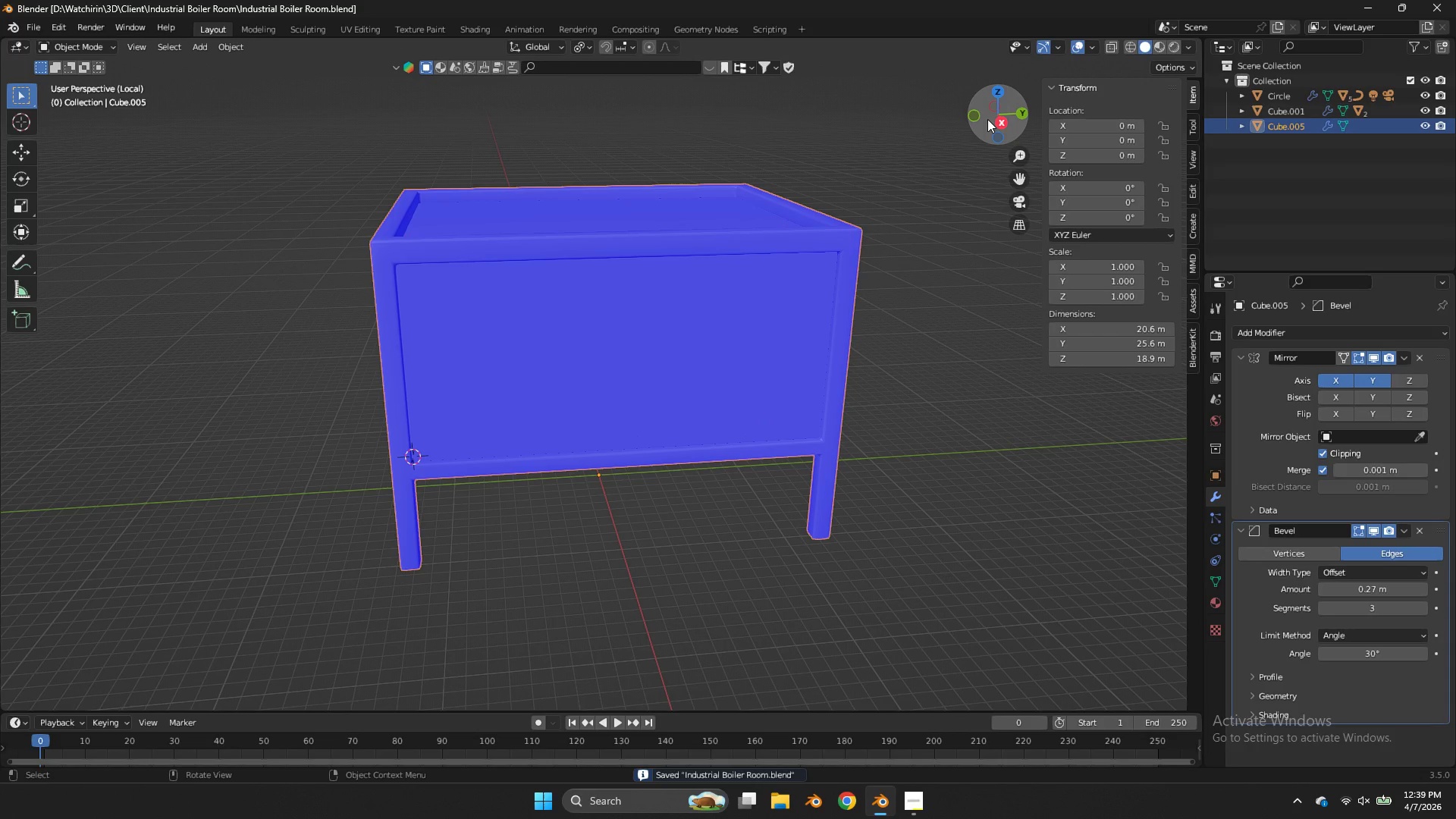 
left_click([977, 118])
 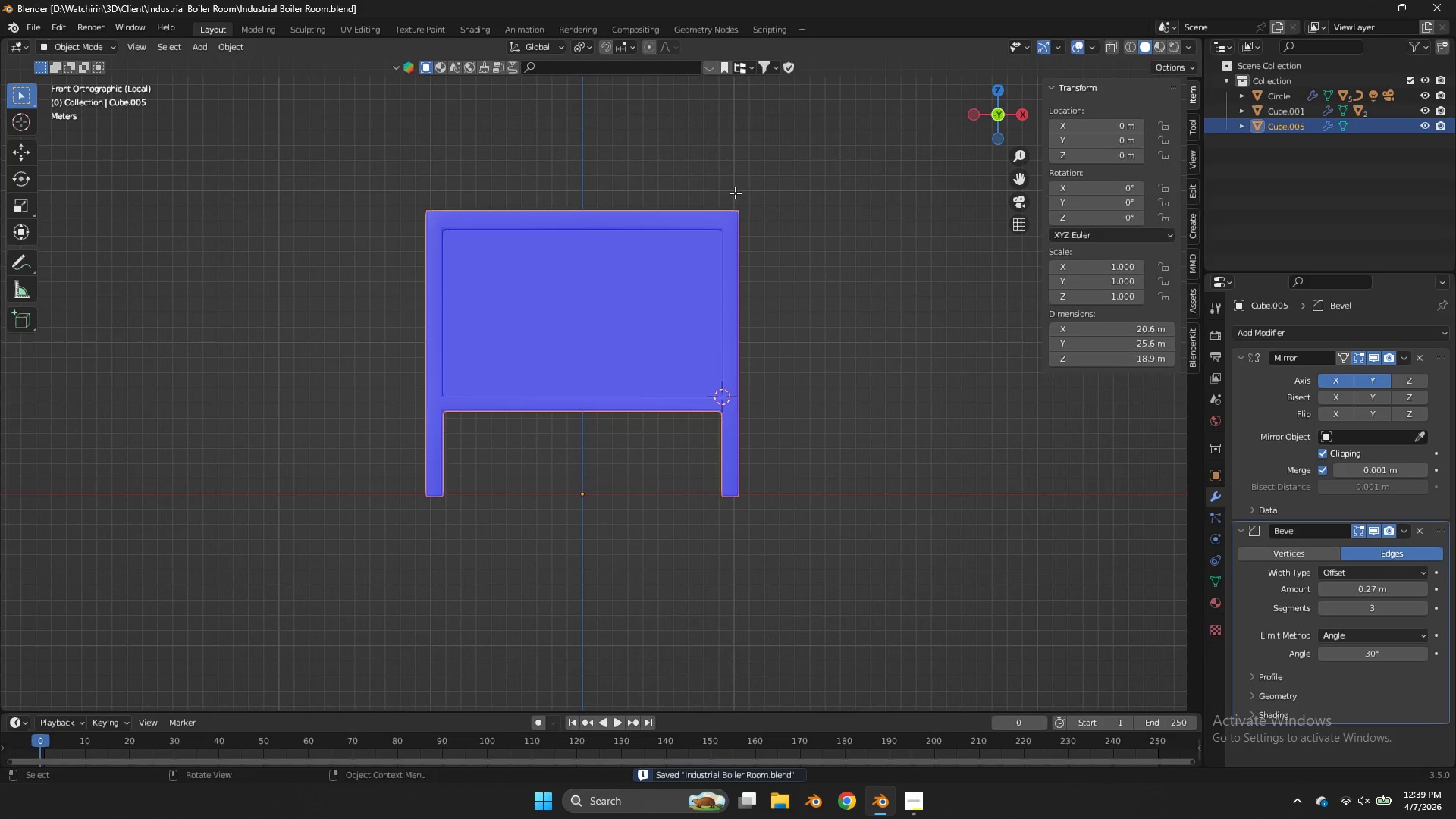 
key(Tab)
 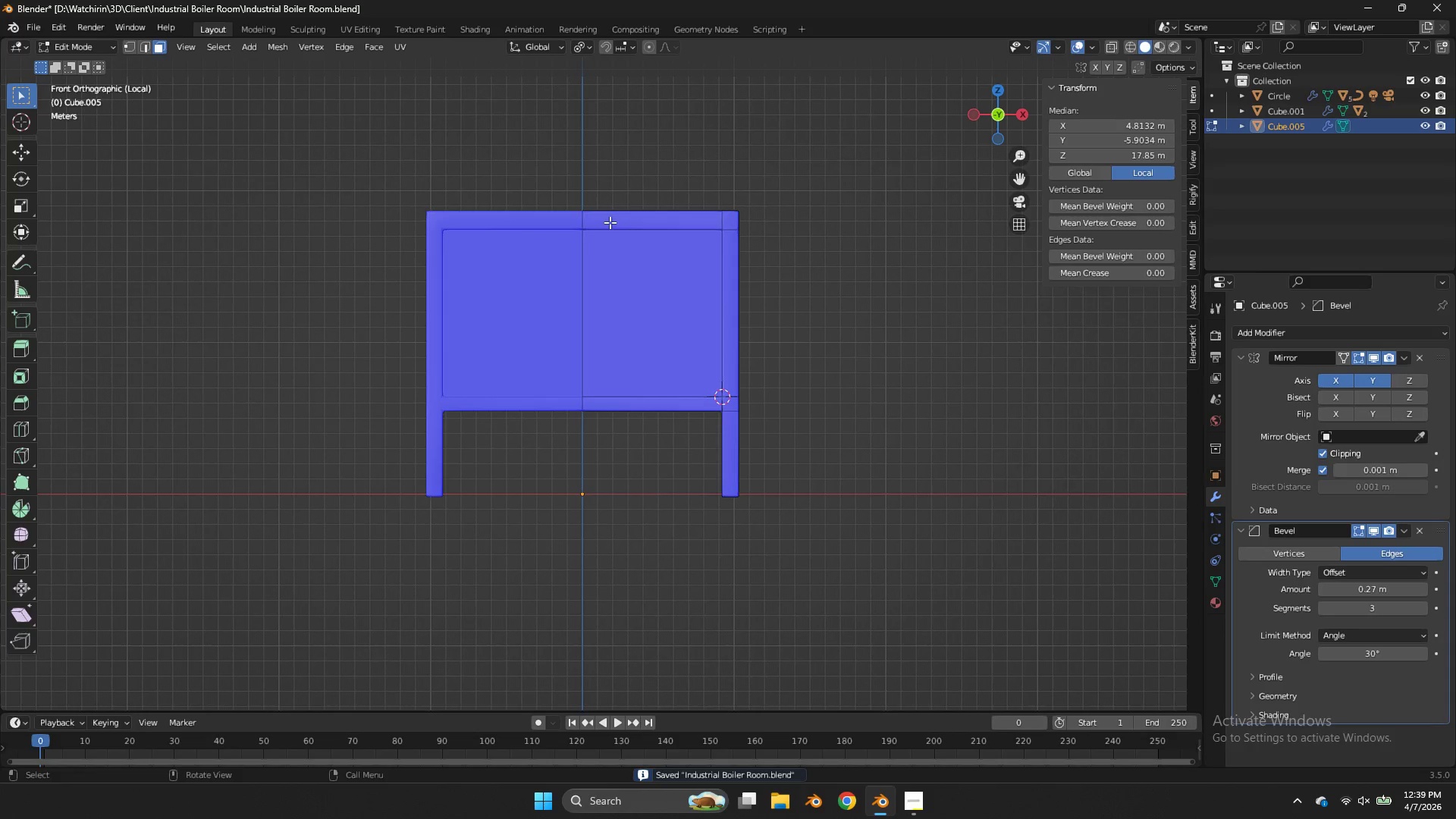 
key(Control+ControlLeft)
 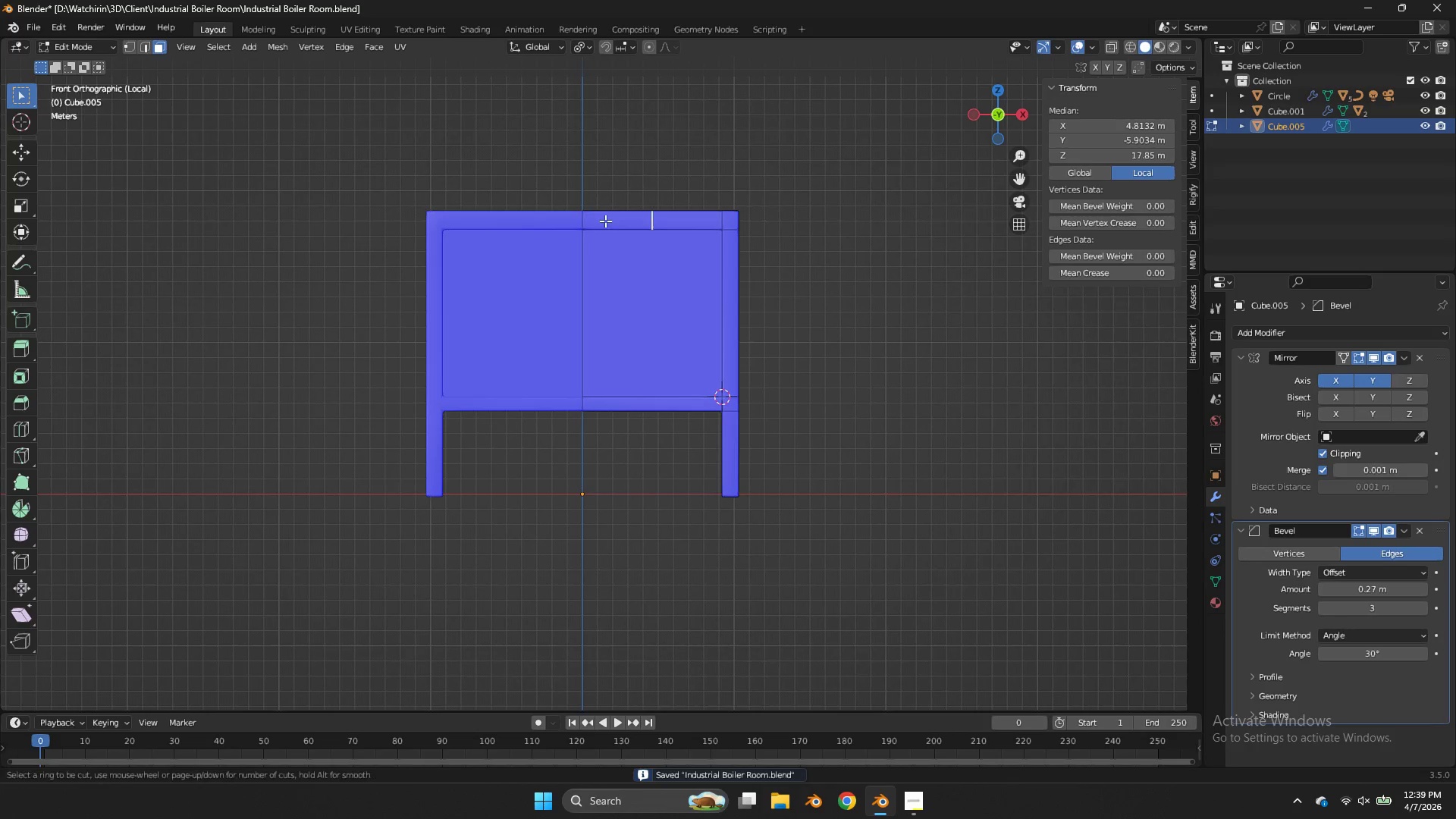 
key(Control+R)
 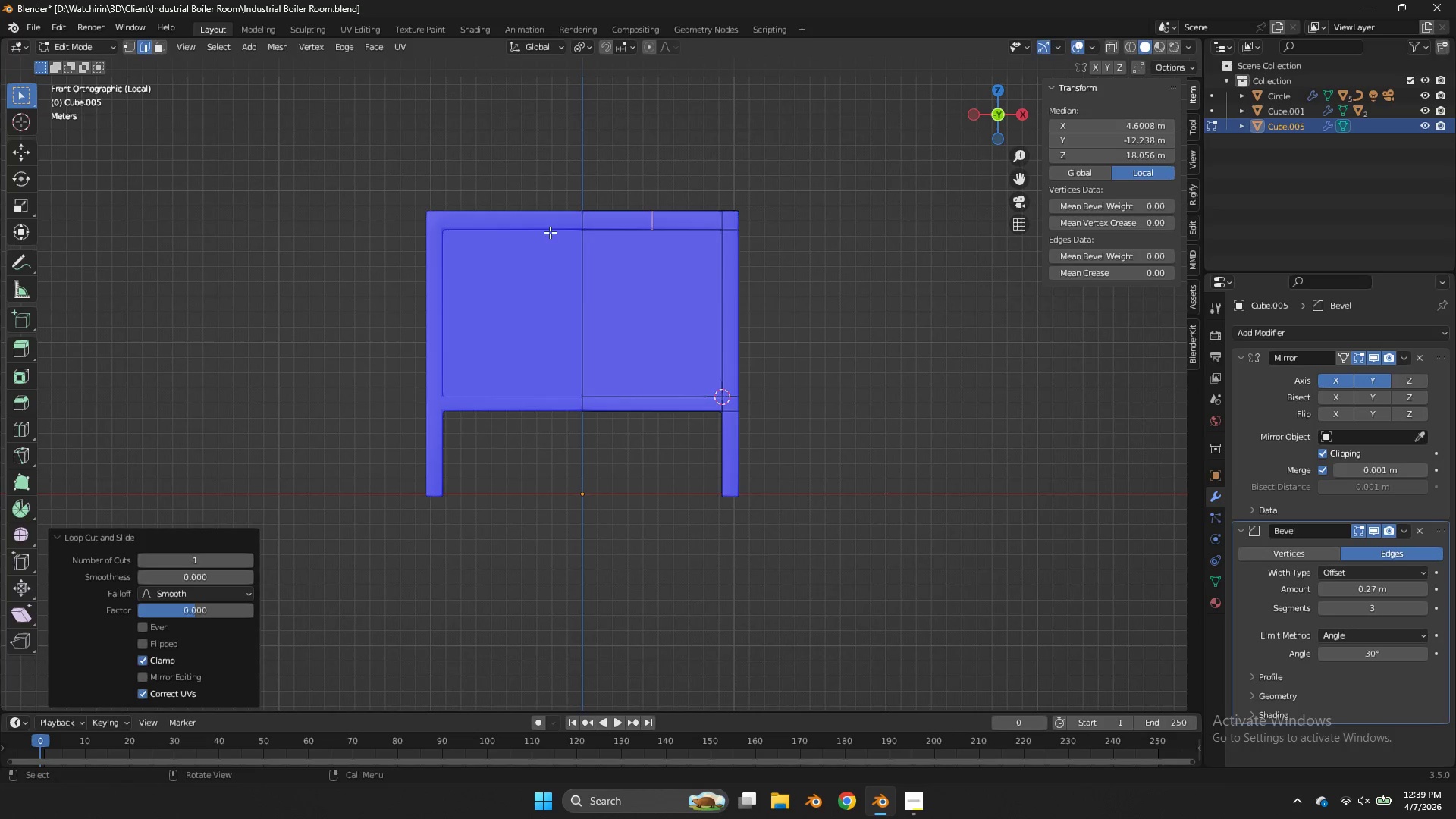 
key(Control+R)
 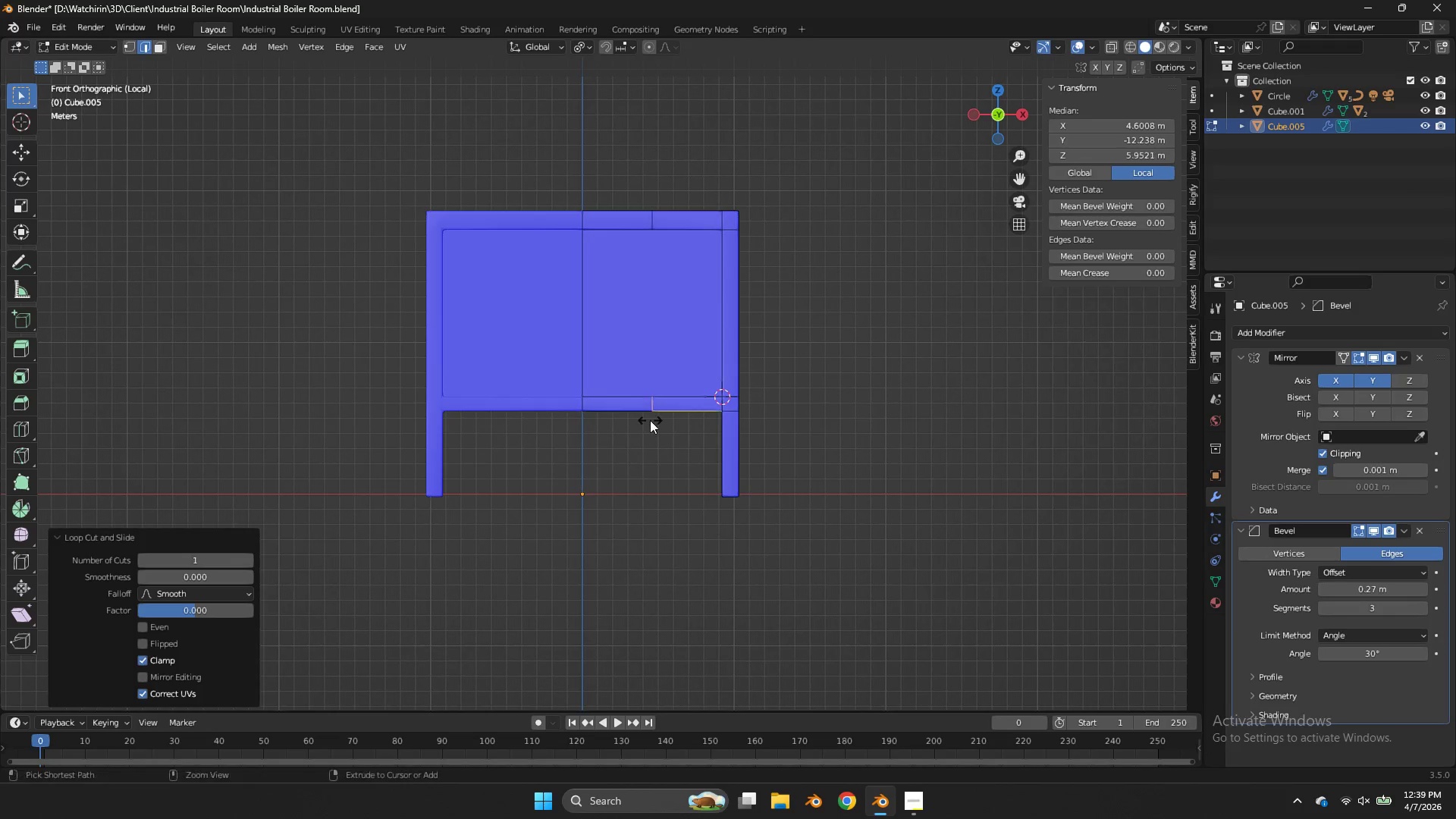 
left_click([650, 420])
 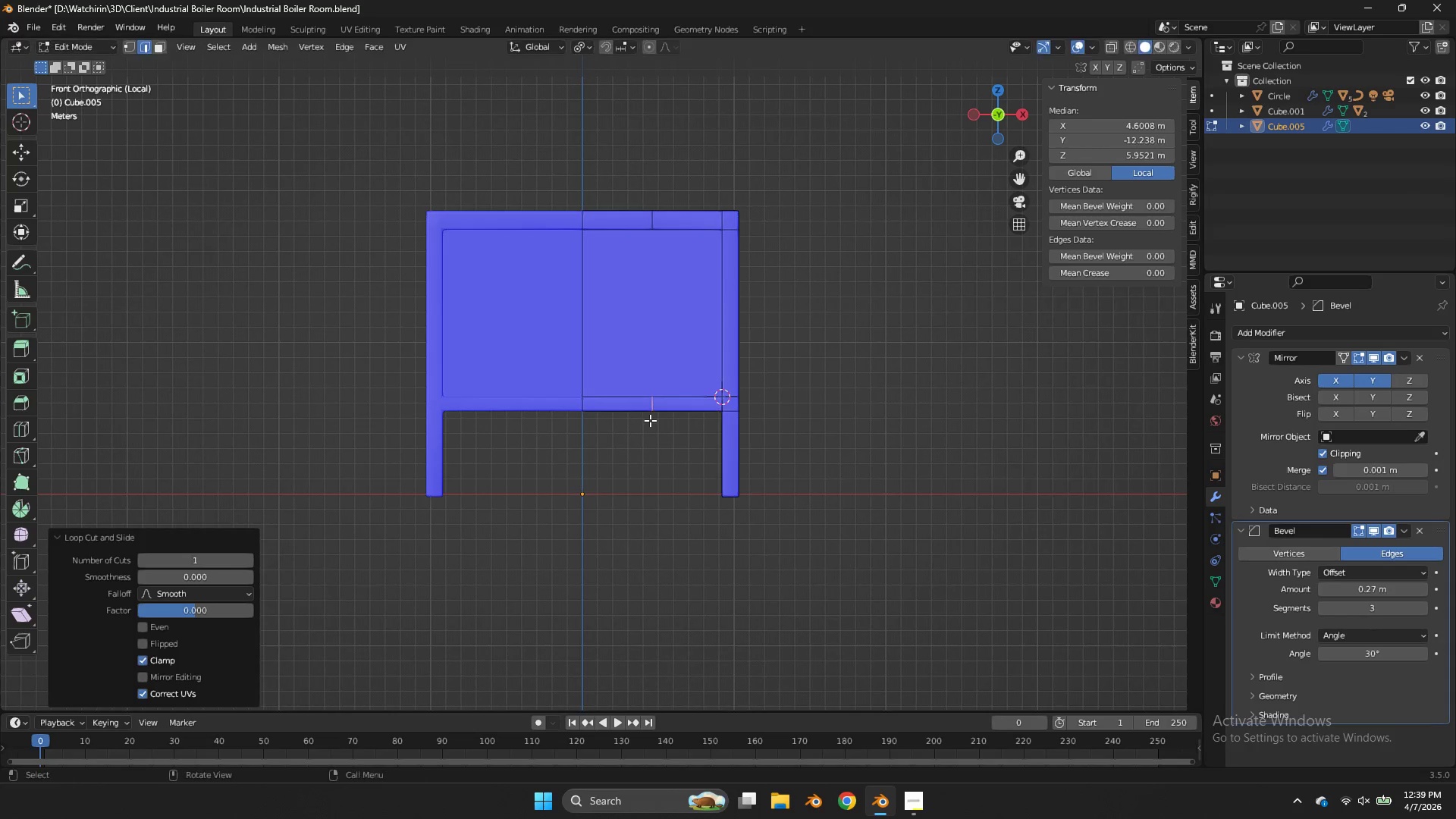 
right_click([650, 420])
 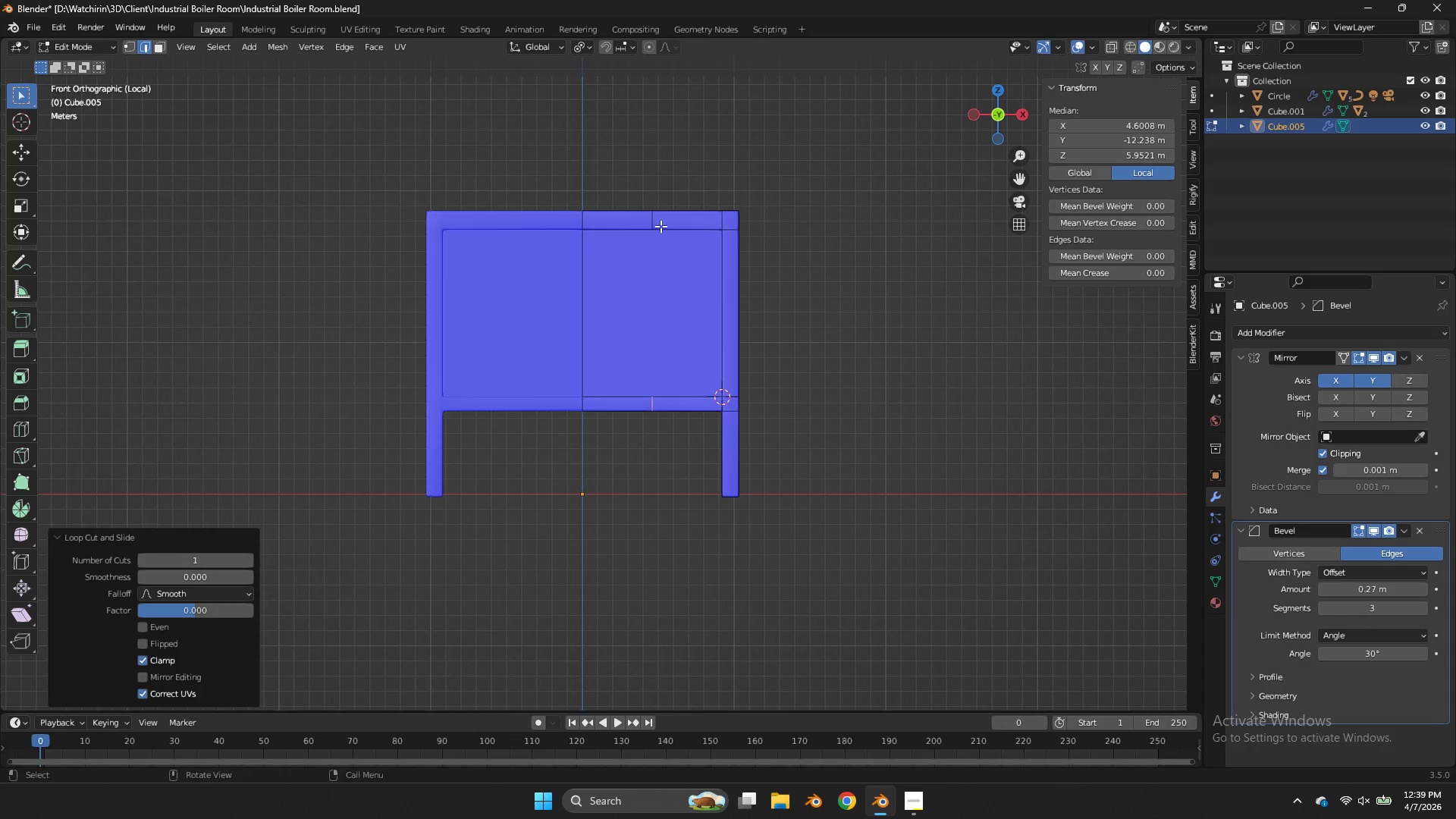 
hold_key(key=ShiftLeft, duration=0.47)
hold_key(key=AltLeft, duration=0.45)
left_click([652, 219])
 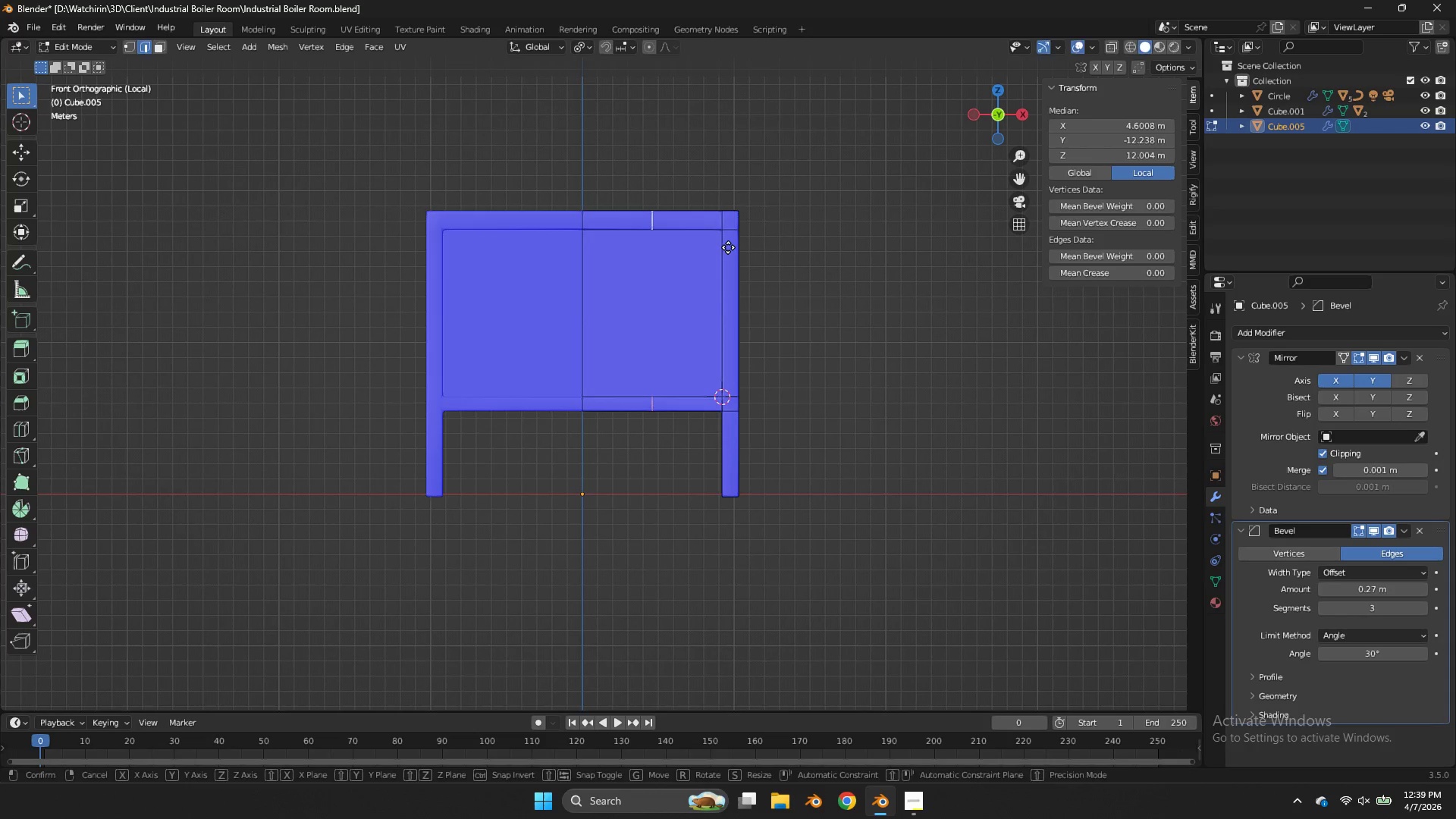 
type(gx)
 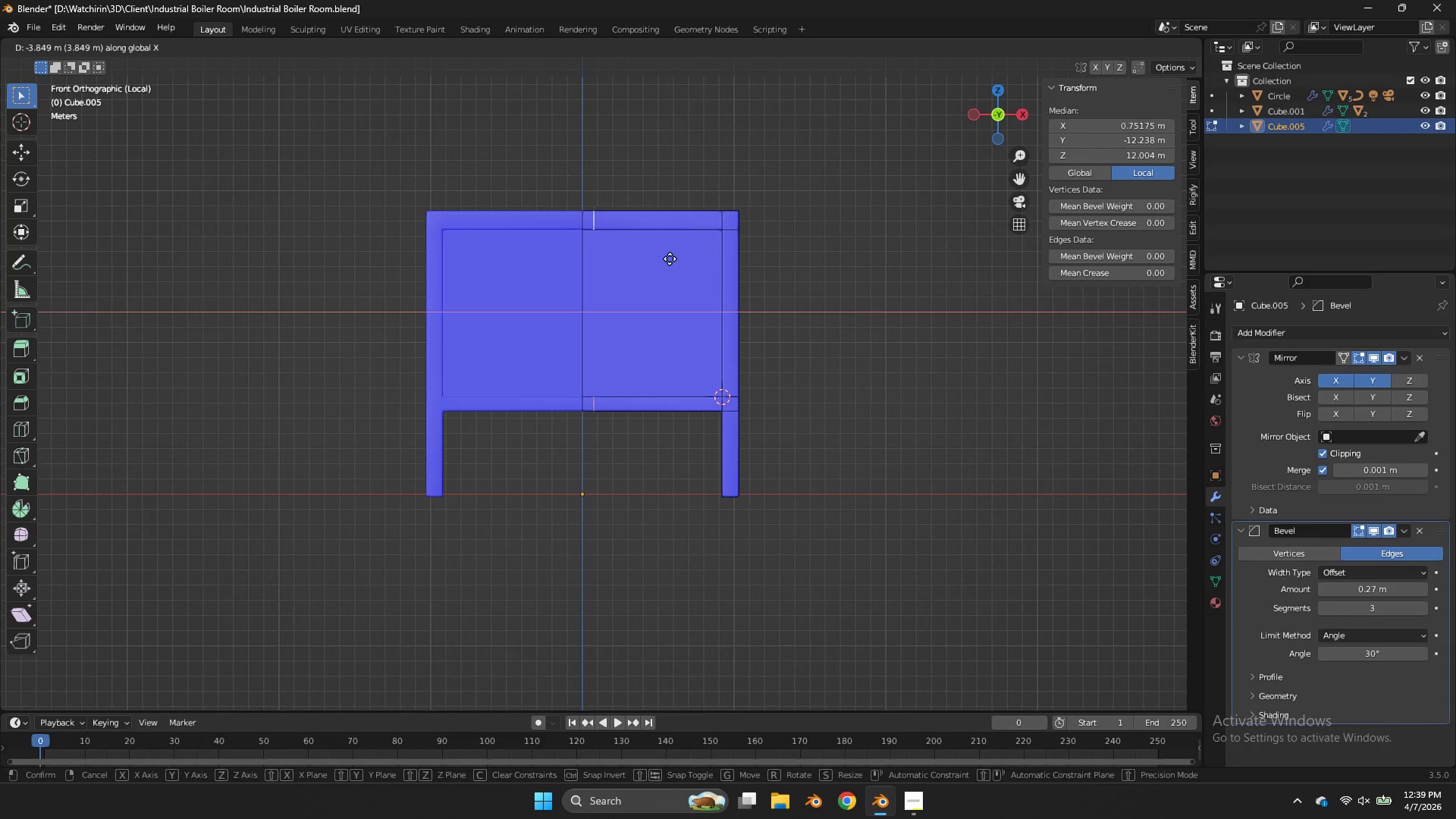 
hold_key(key=ShiftLeft, duration=1.86)
left_click([626, 259])
 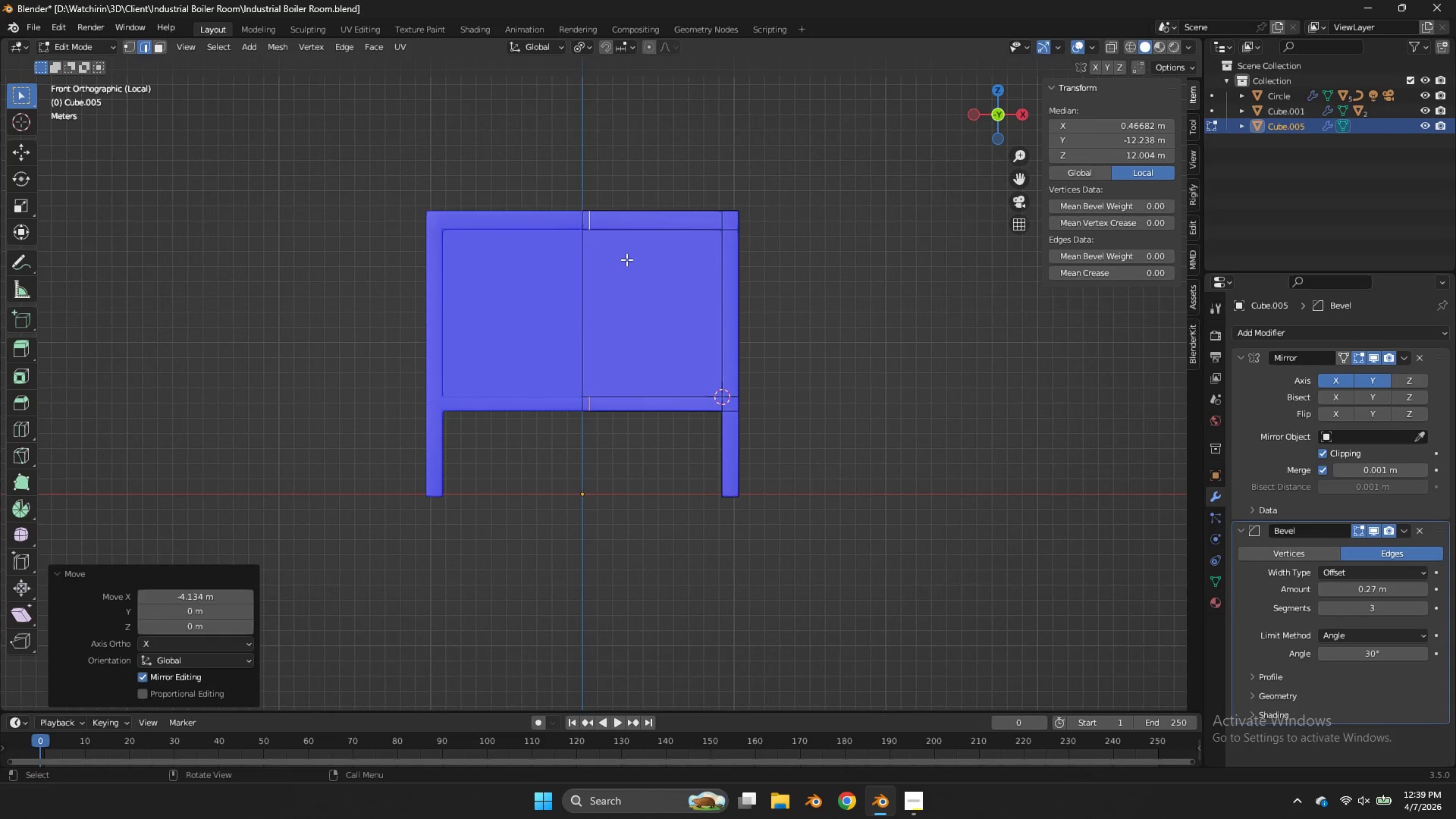 
scroll: coordinate [629, 257], scroll_direction: up, amount: 2.0
 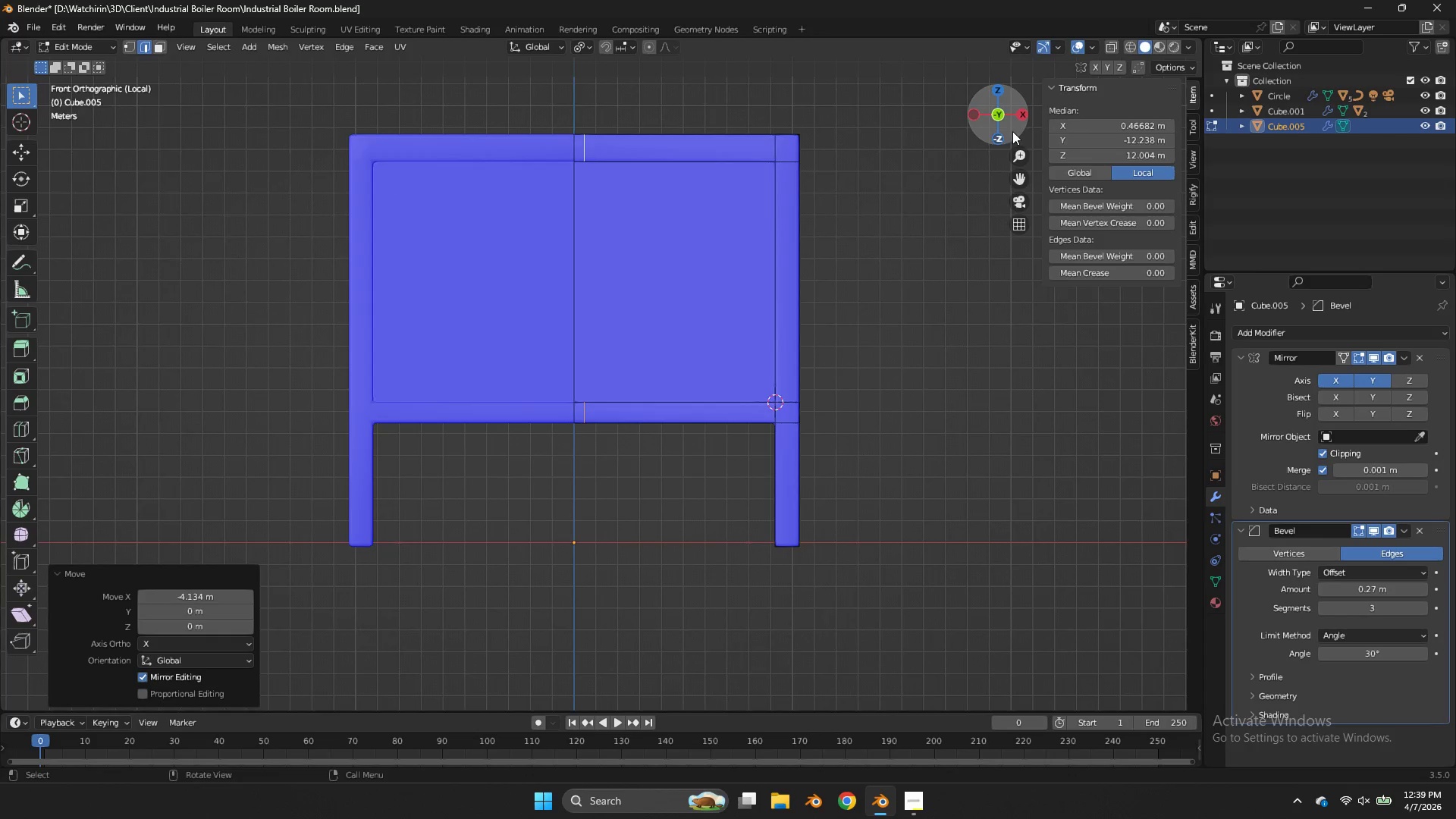 
left_click_drag(start_coordinate=[1012, 131], to_coordinate=[1013, 166])
 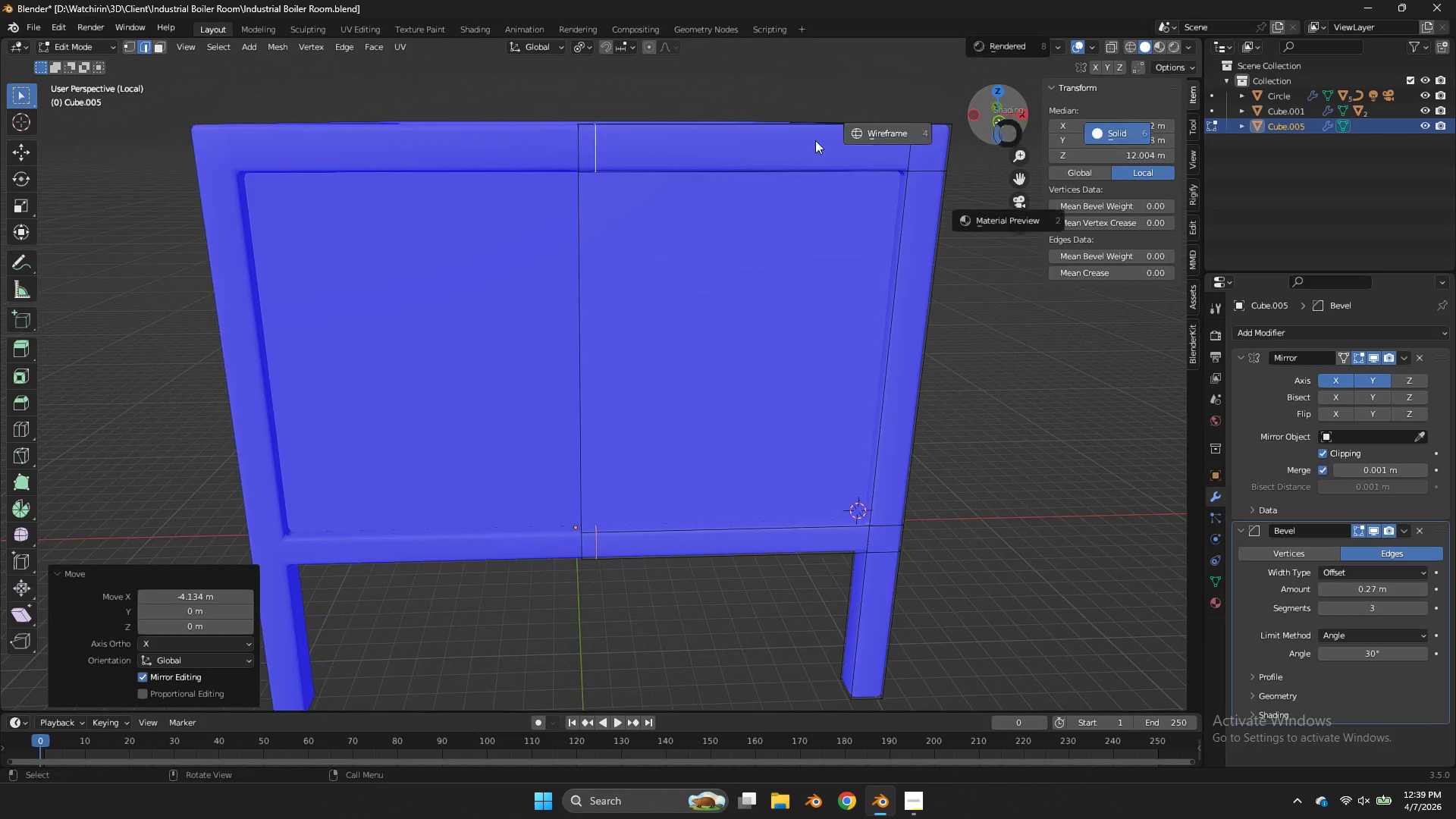 
key(Z)
 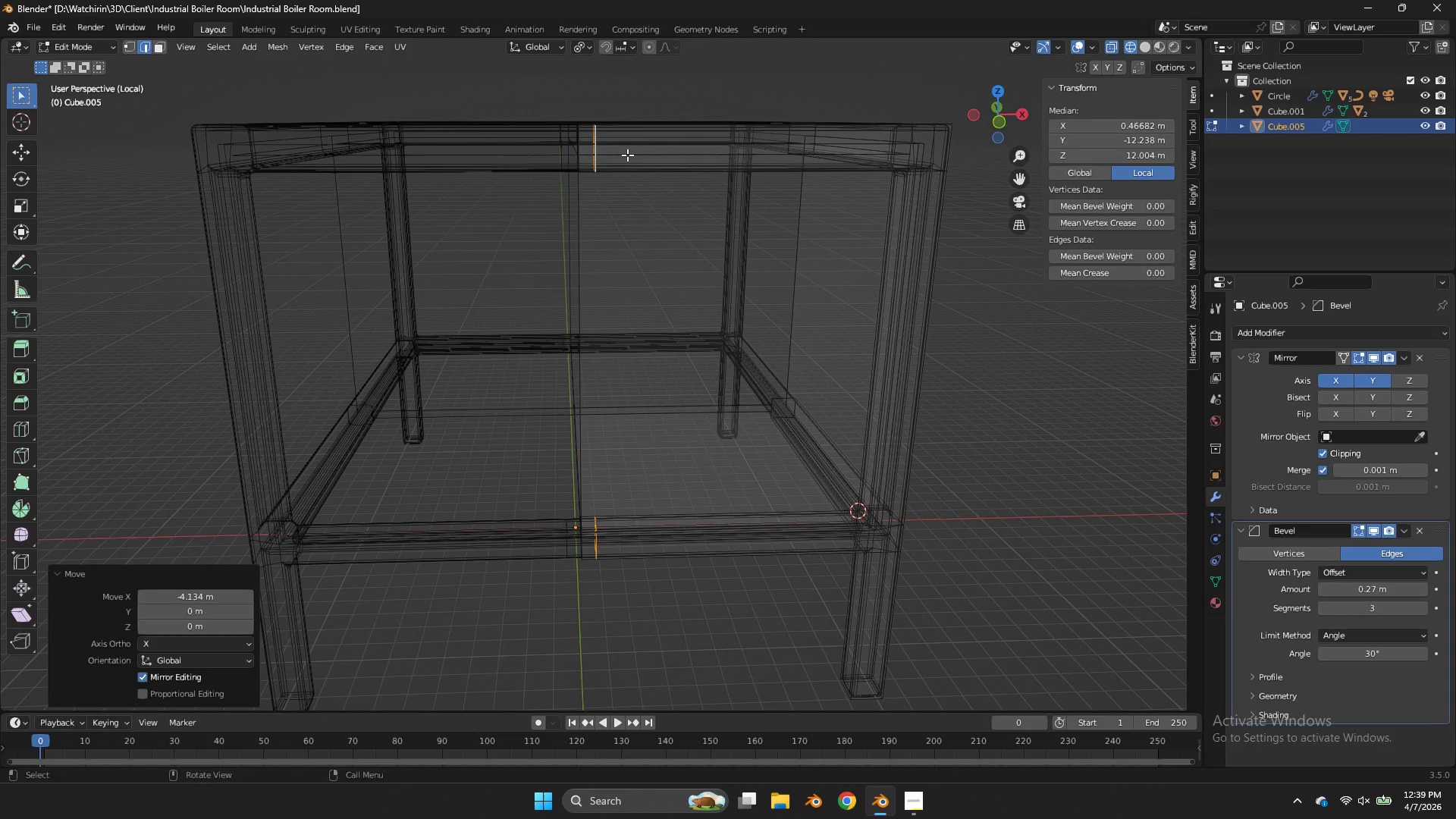 
left_click_drag(start_coordinate=[626, 158], to_coordinate=[539, 183])
 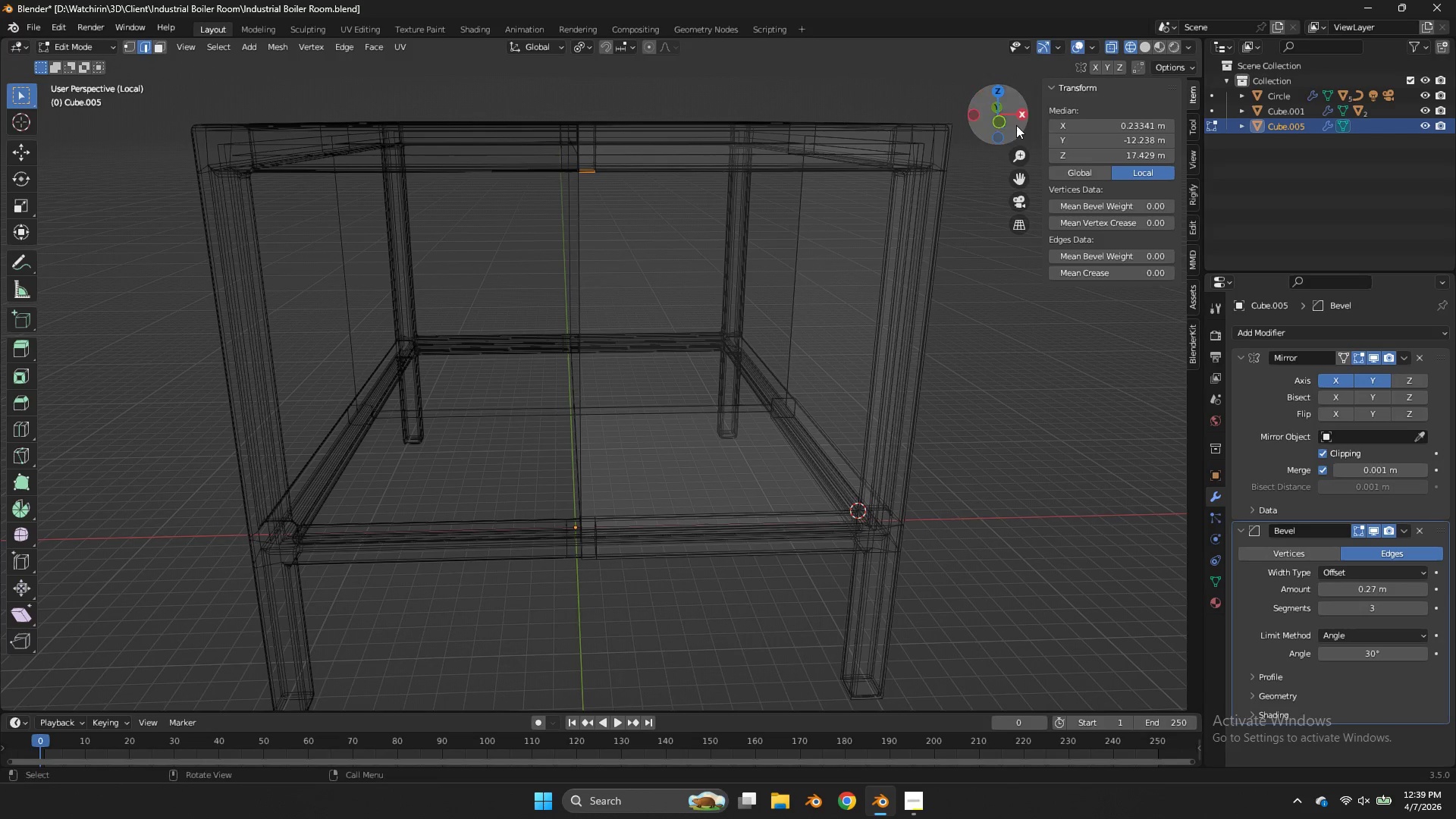 
left_click_drag(start_coordinate=[1015, 125], to_coordinate=[999, 124])
 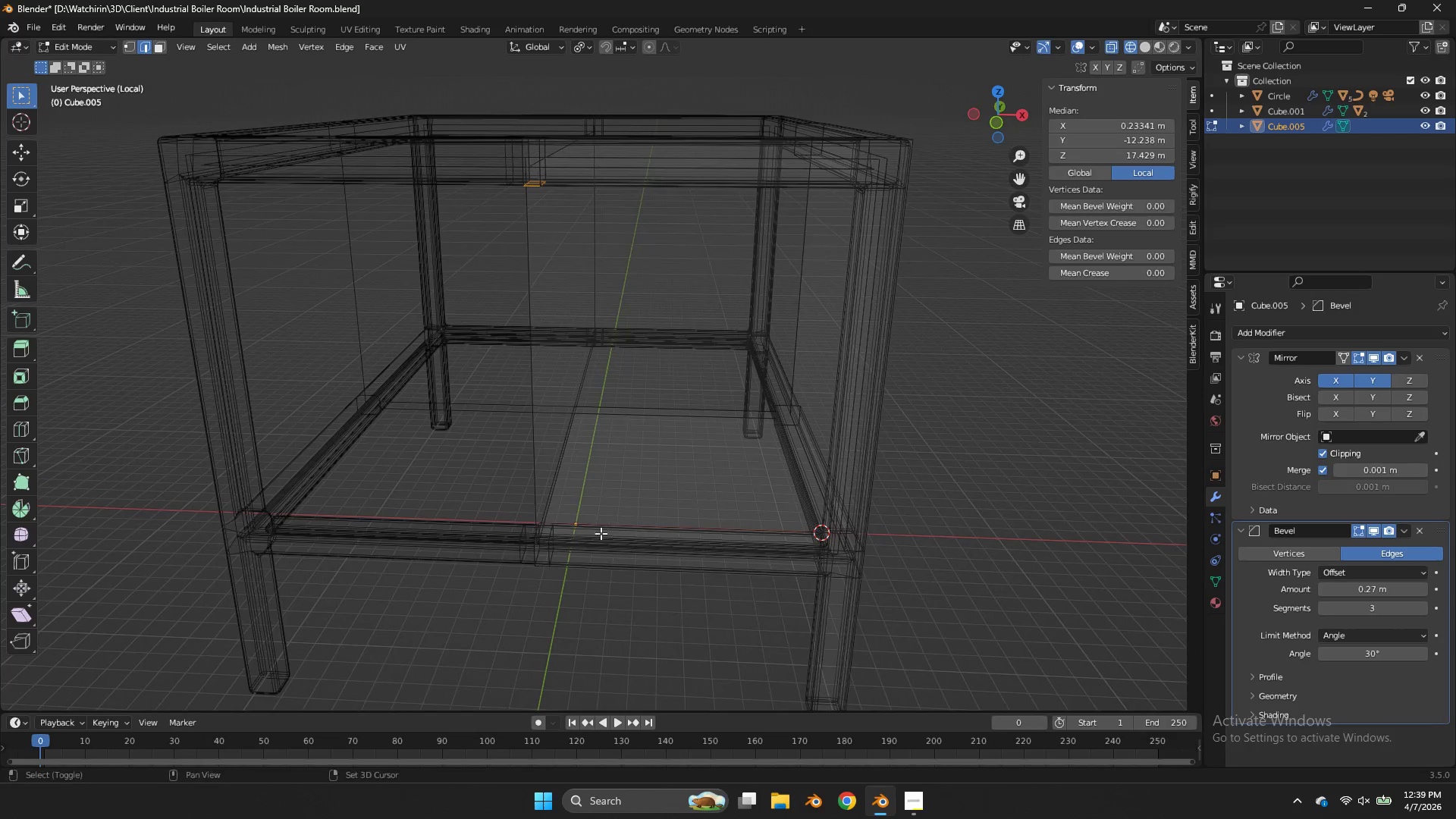 
key(Shift+ShiftLeft)
 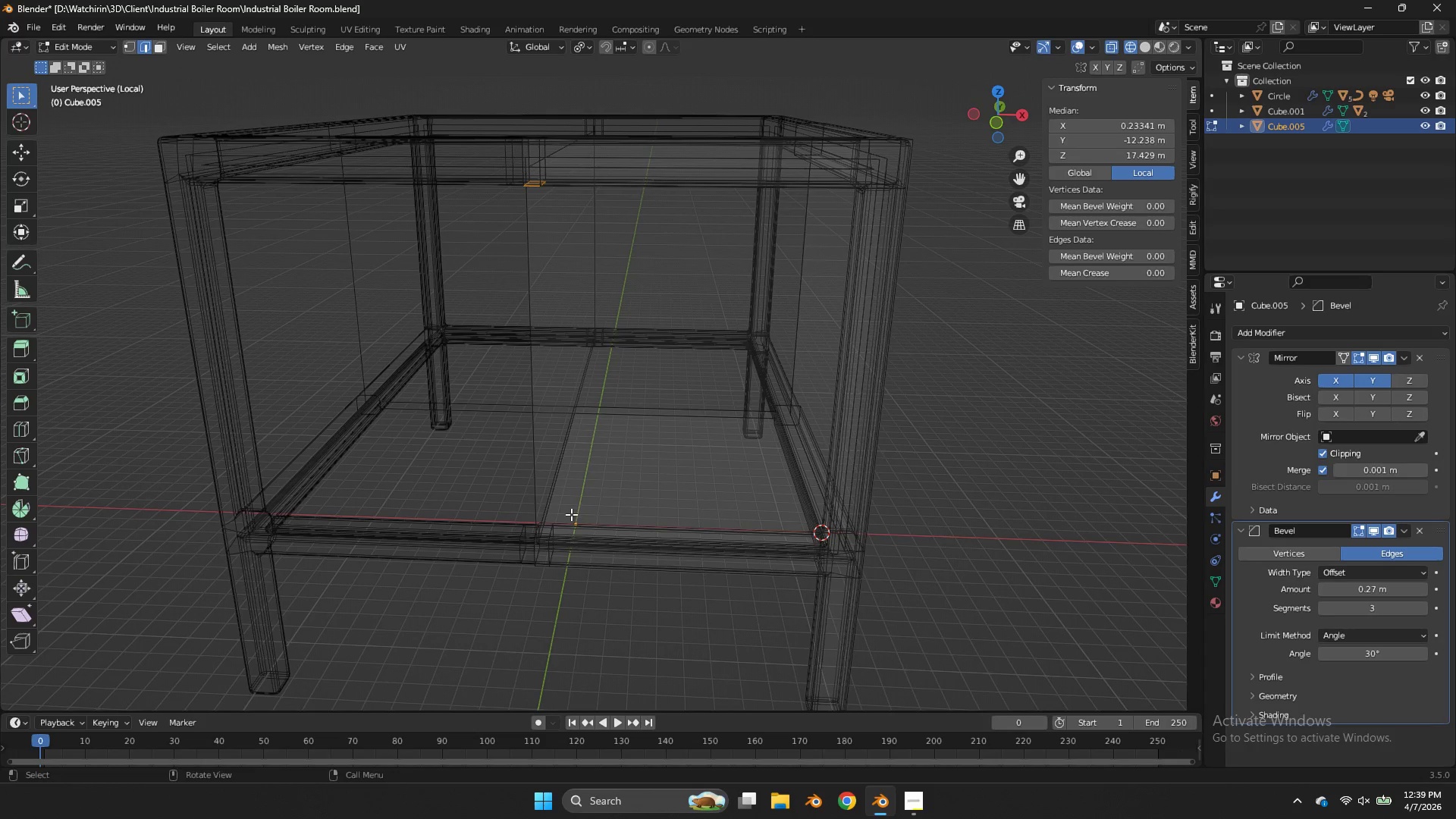 
key(Z)
 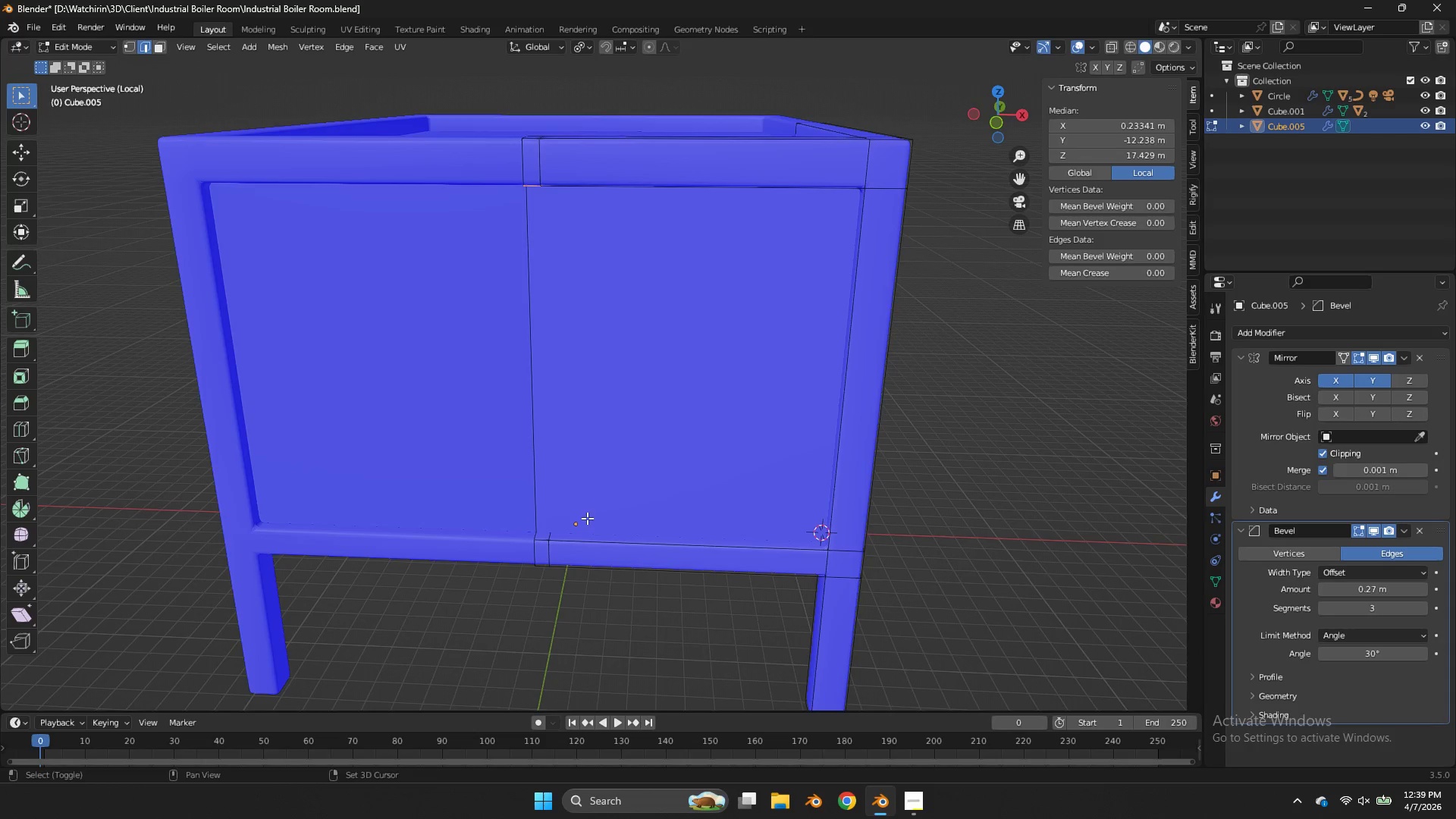 
hold_key(key=ShiftLeft, duration=0.77)
left_click([547, 532])
 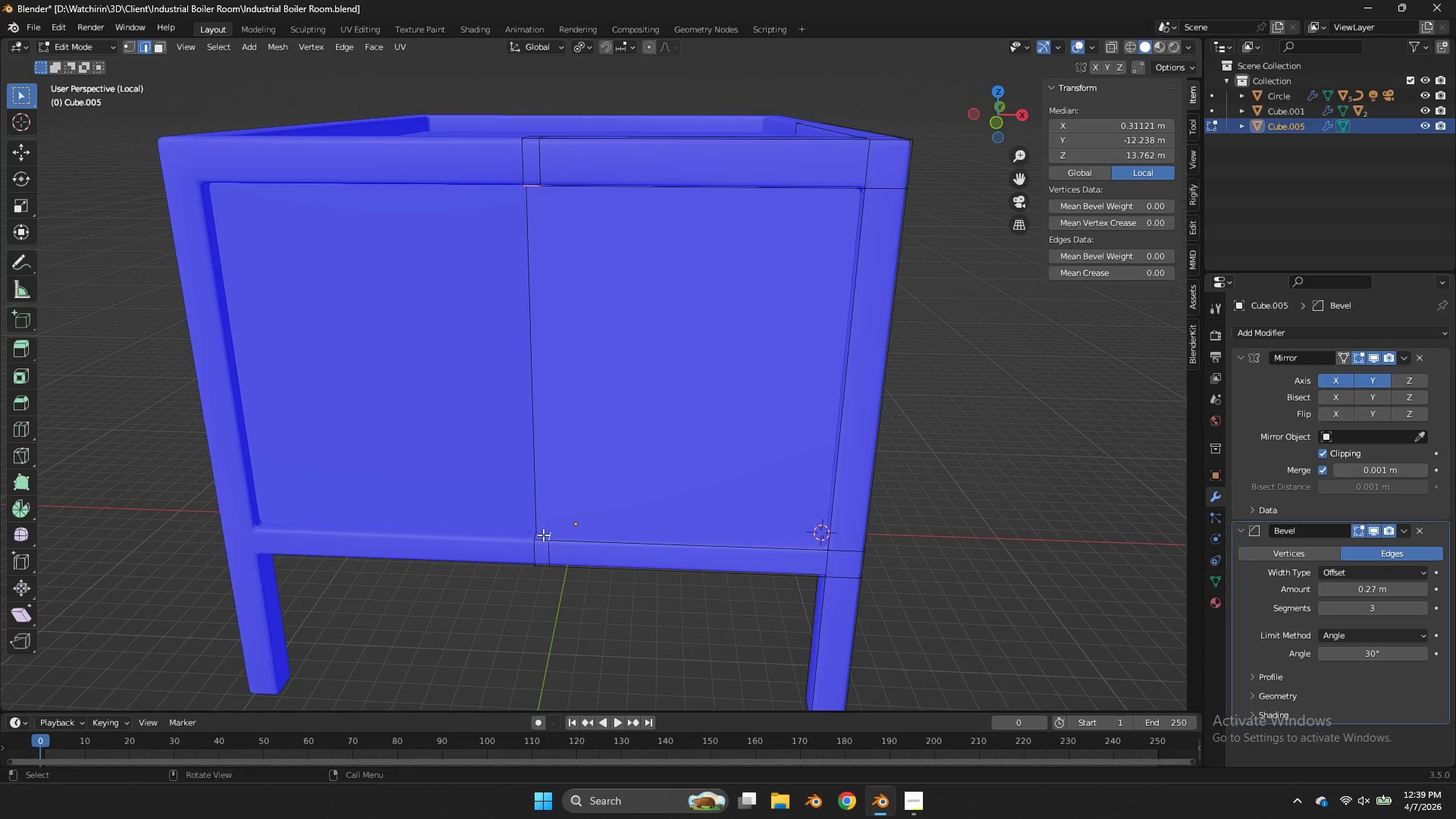 
key(Control+ControlLeft)
 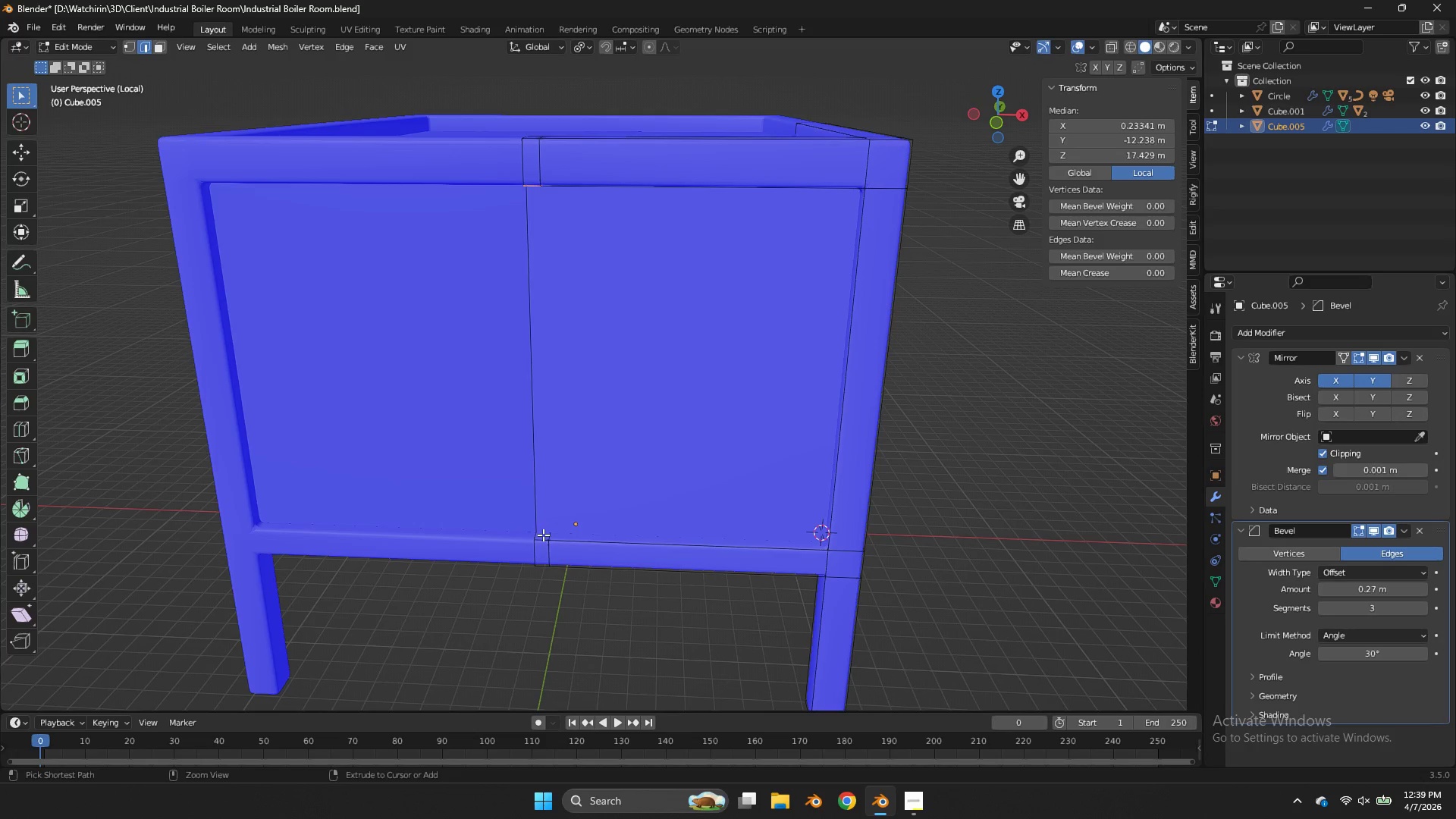 
key(Control+Z)
 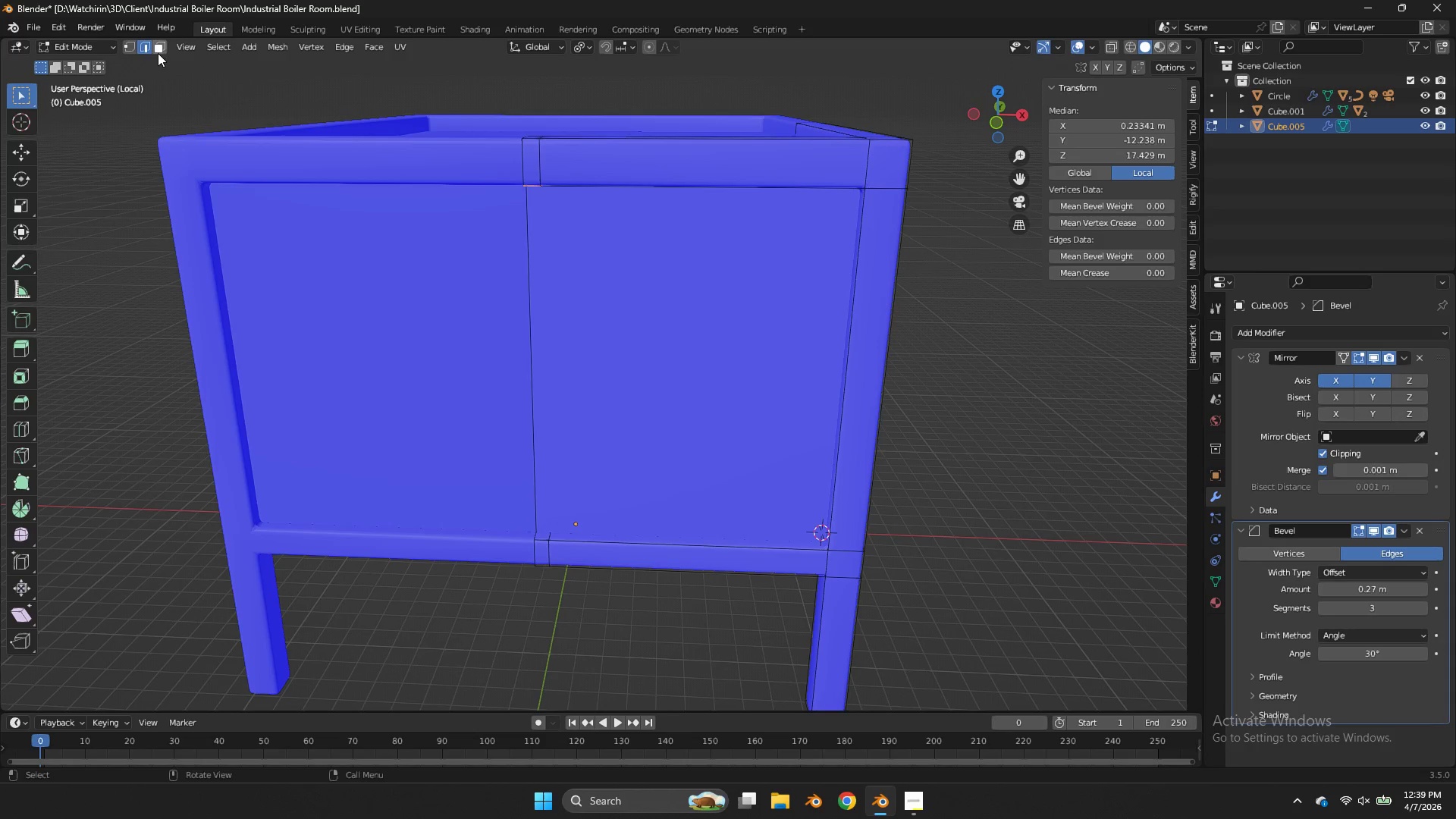 
double_click([155, 49])
 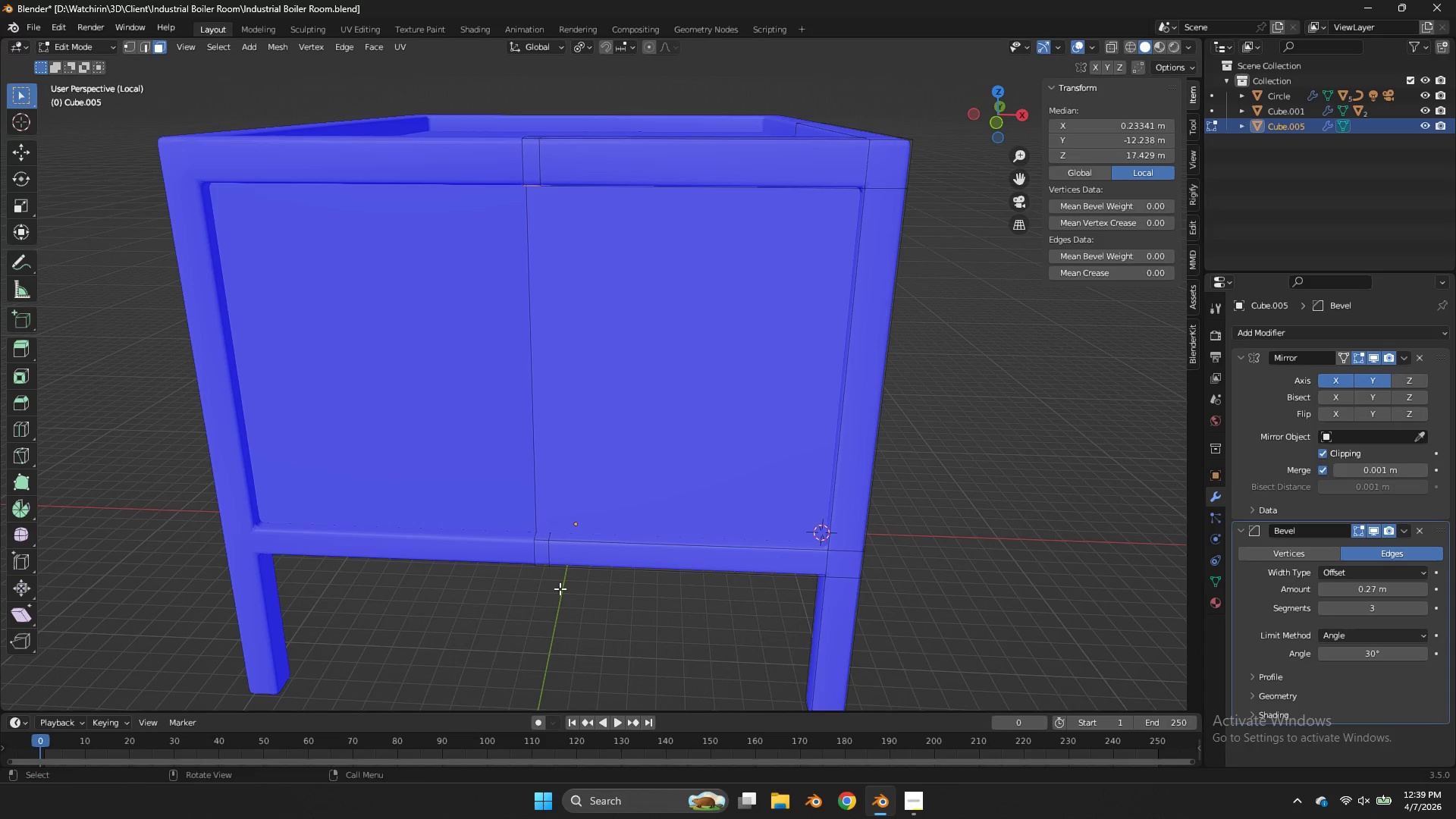 
hold_key(key=ShiftLeft, duration=0.92)
left_click([541, 539])
 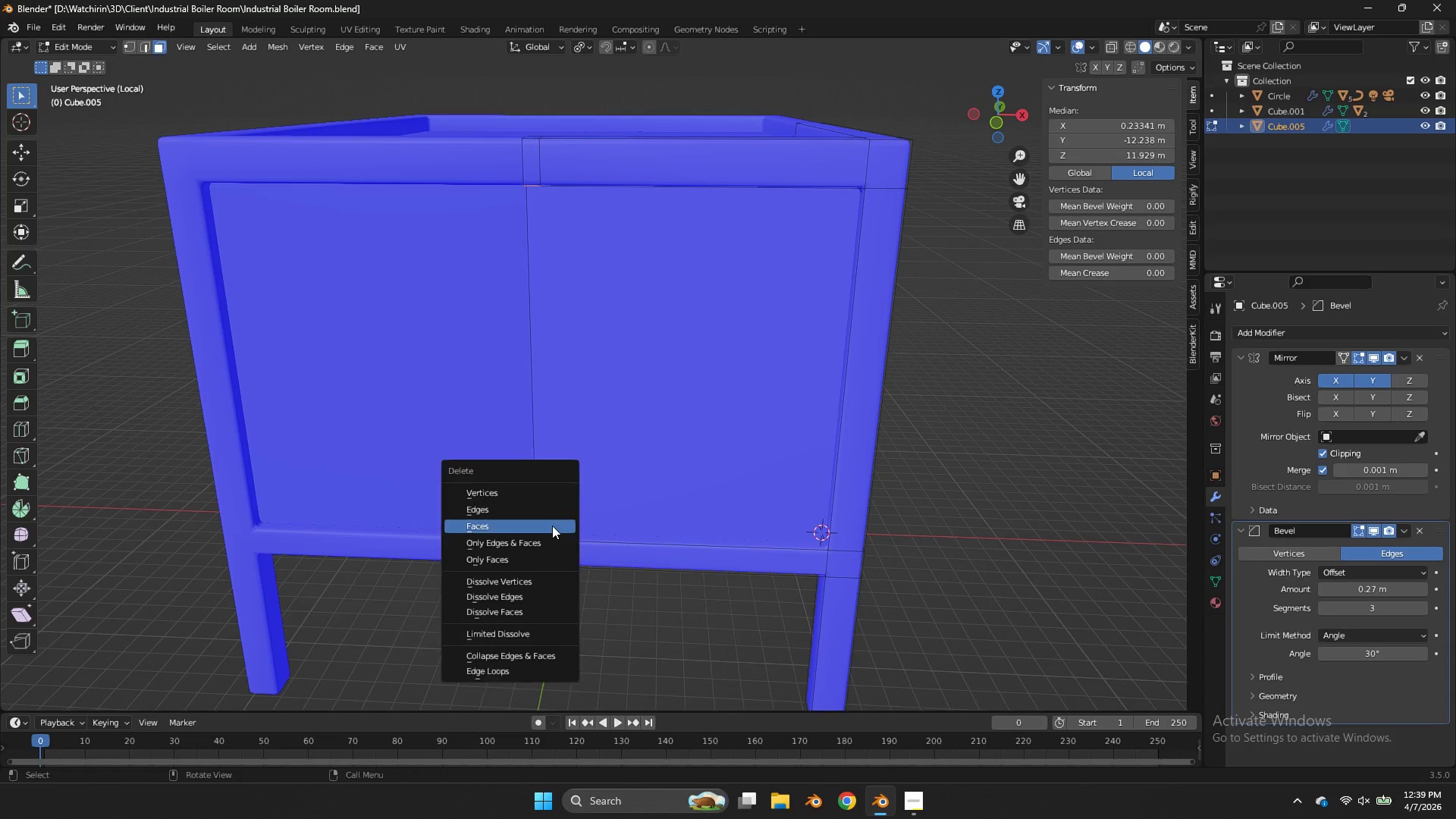 
key(X)
 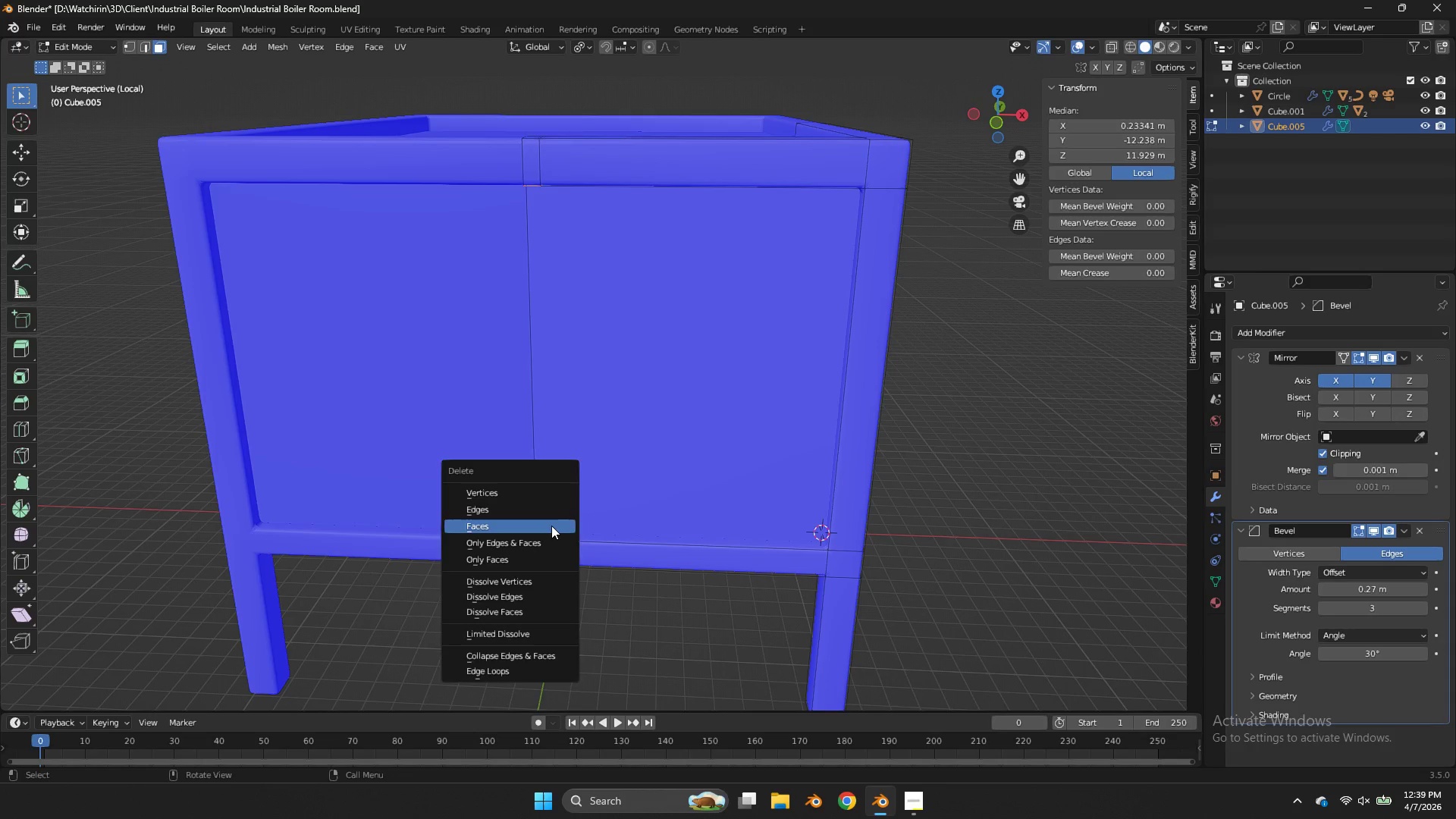 
left_click([551, 526])
 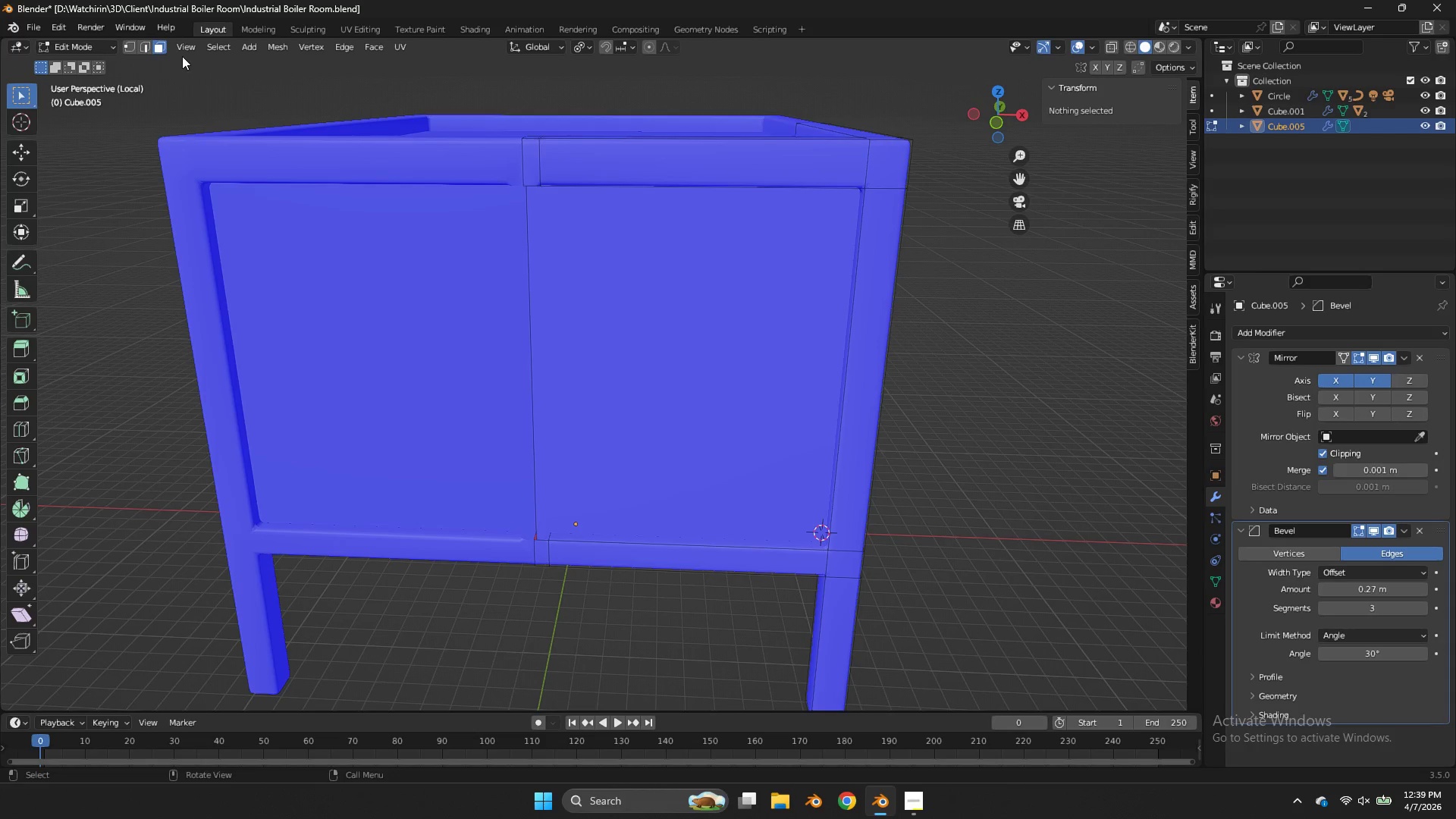 
left_click([149, 45])
 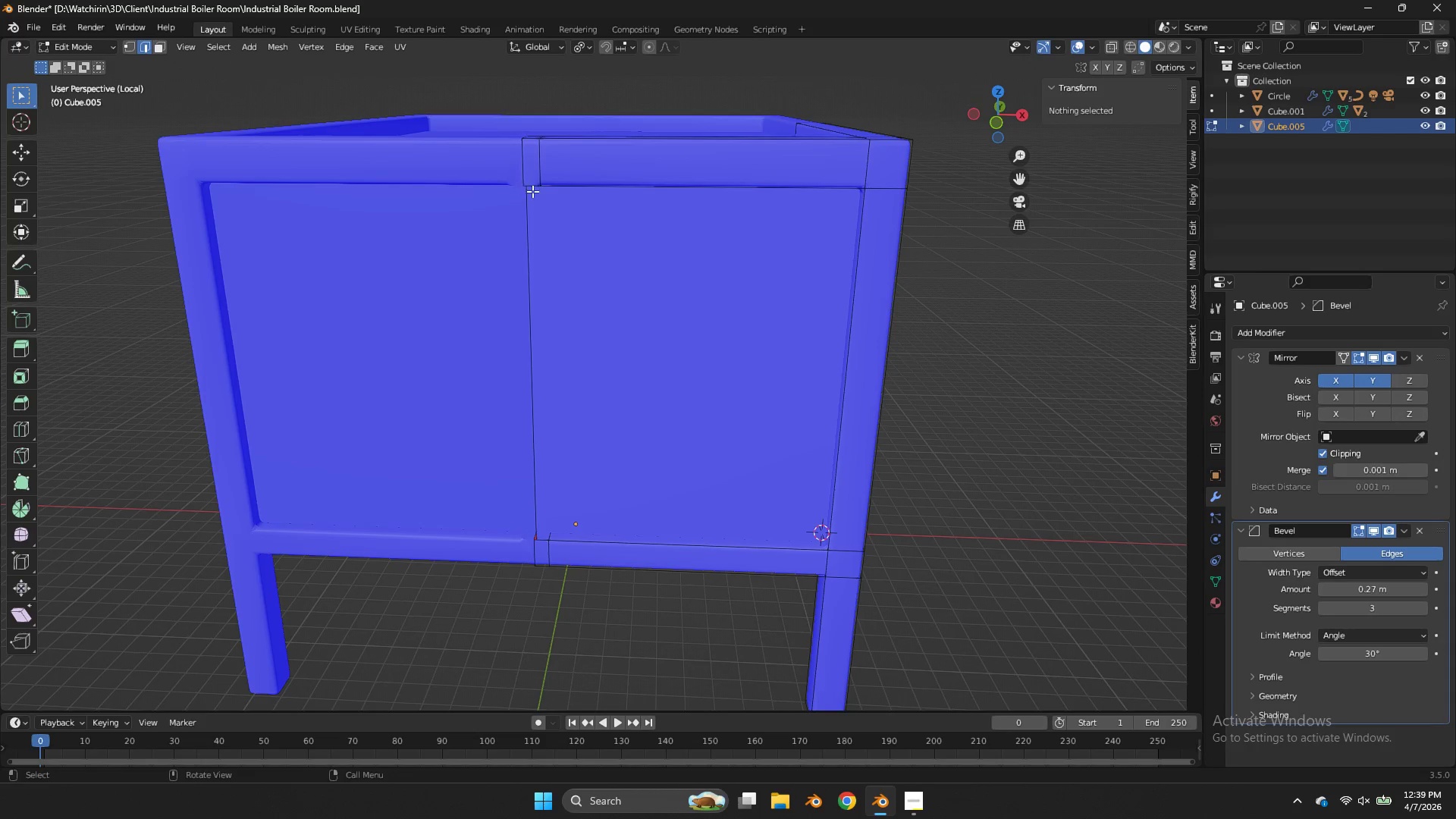 
left_click([534, 191])
 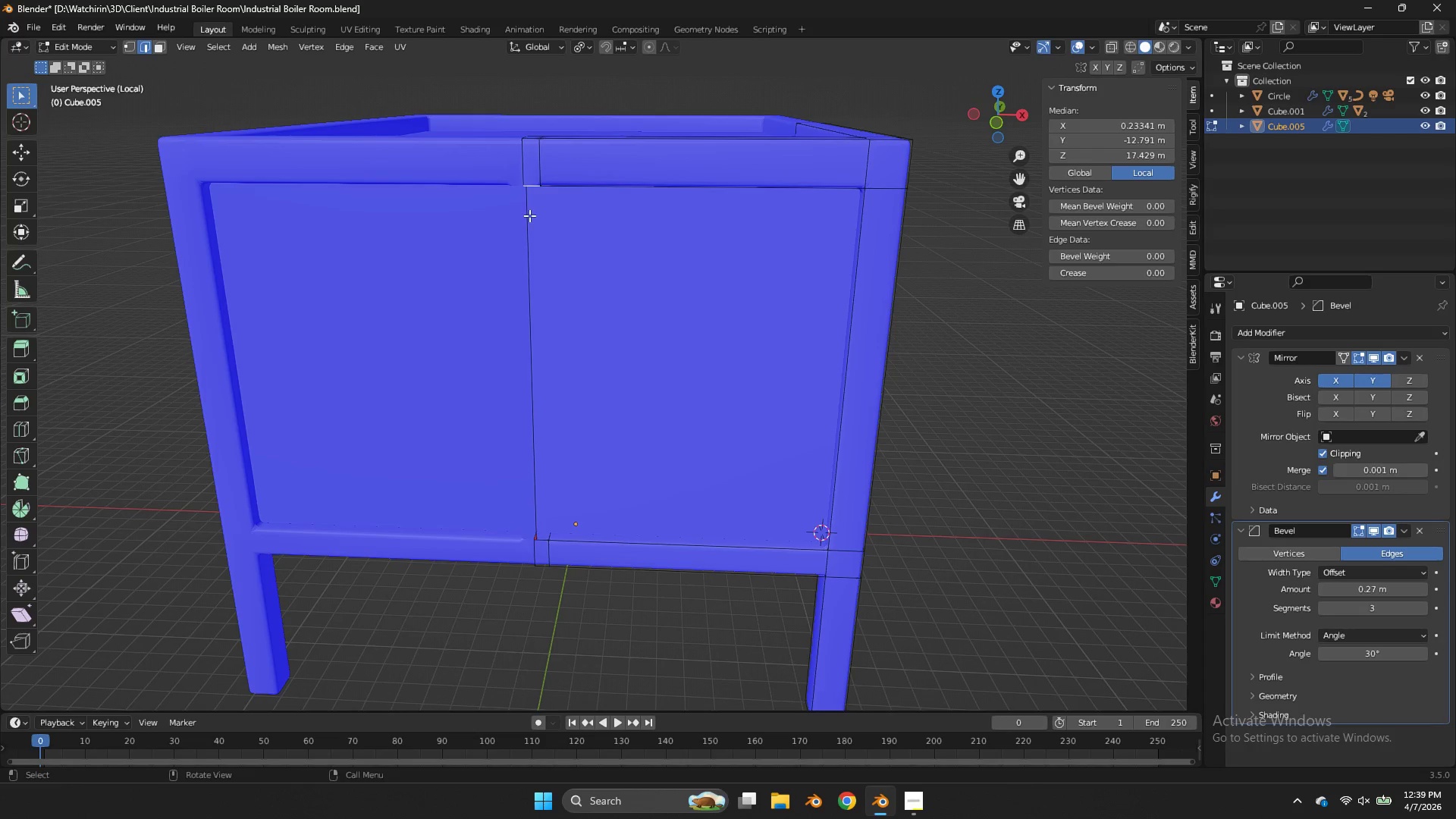 
hold_key(key=ShiftLeft, duration=0.84)
left_click([538, 544])
 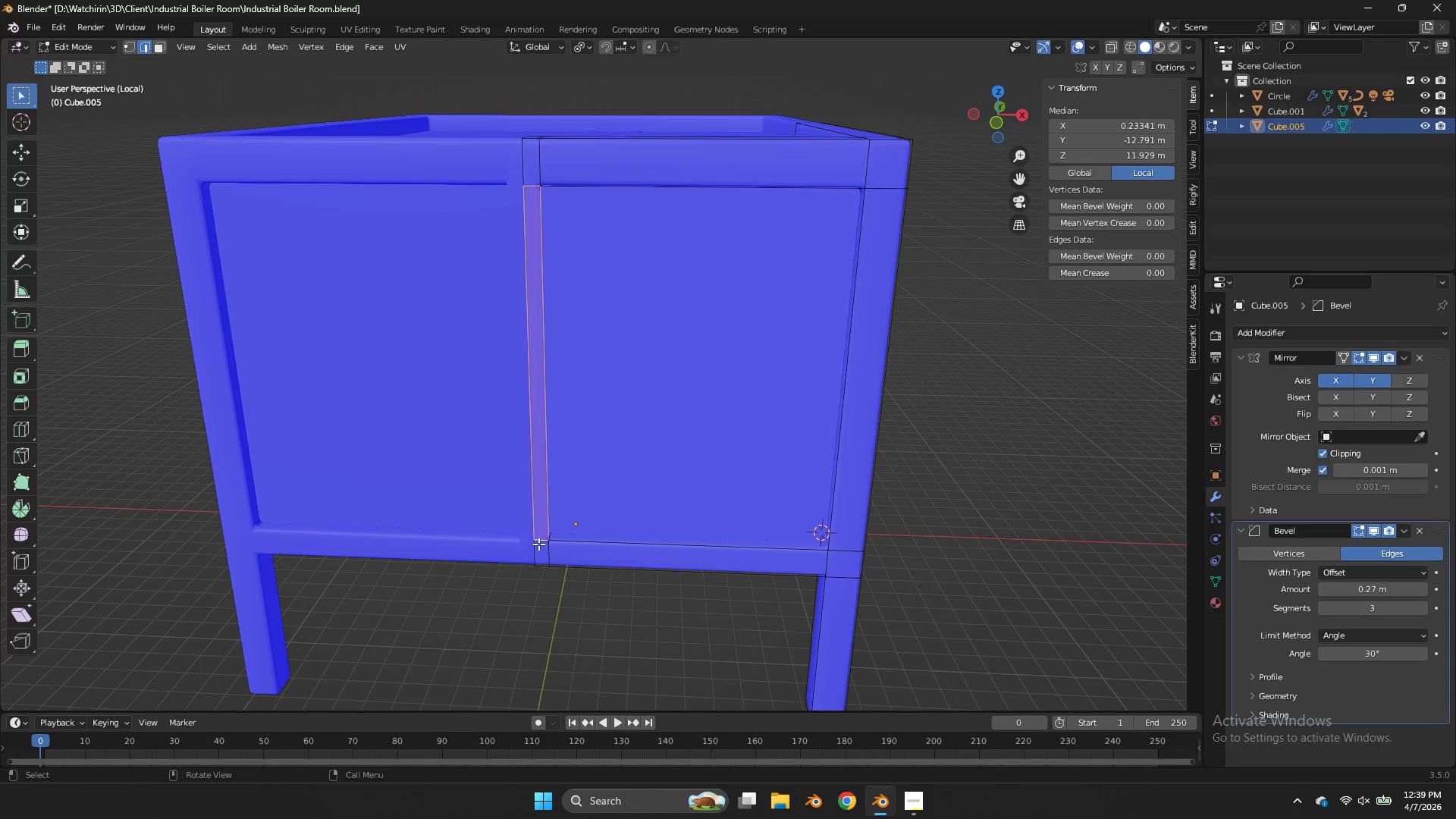 
key(F)
 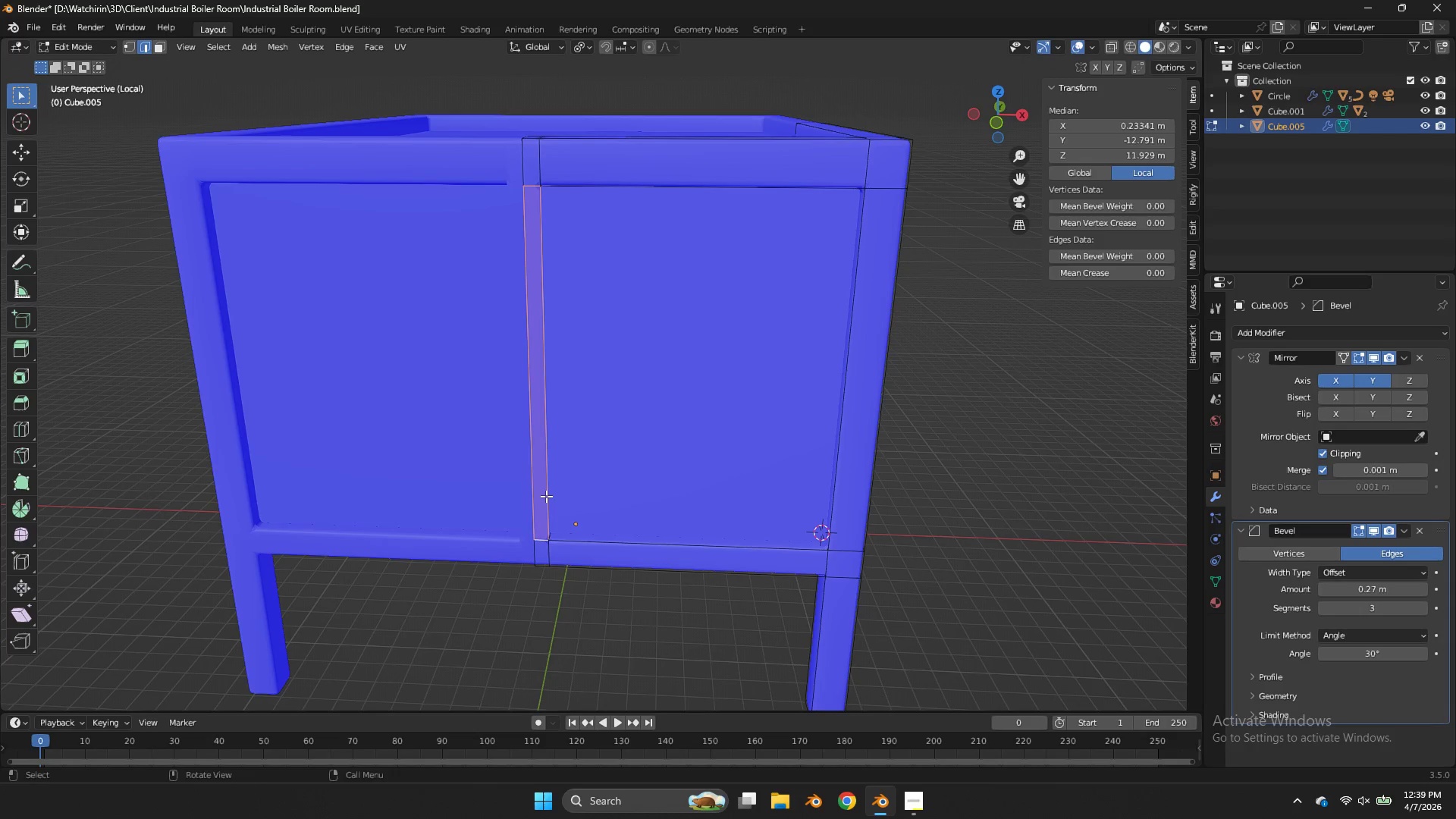 
left_click([546, 496])
 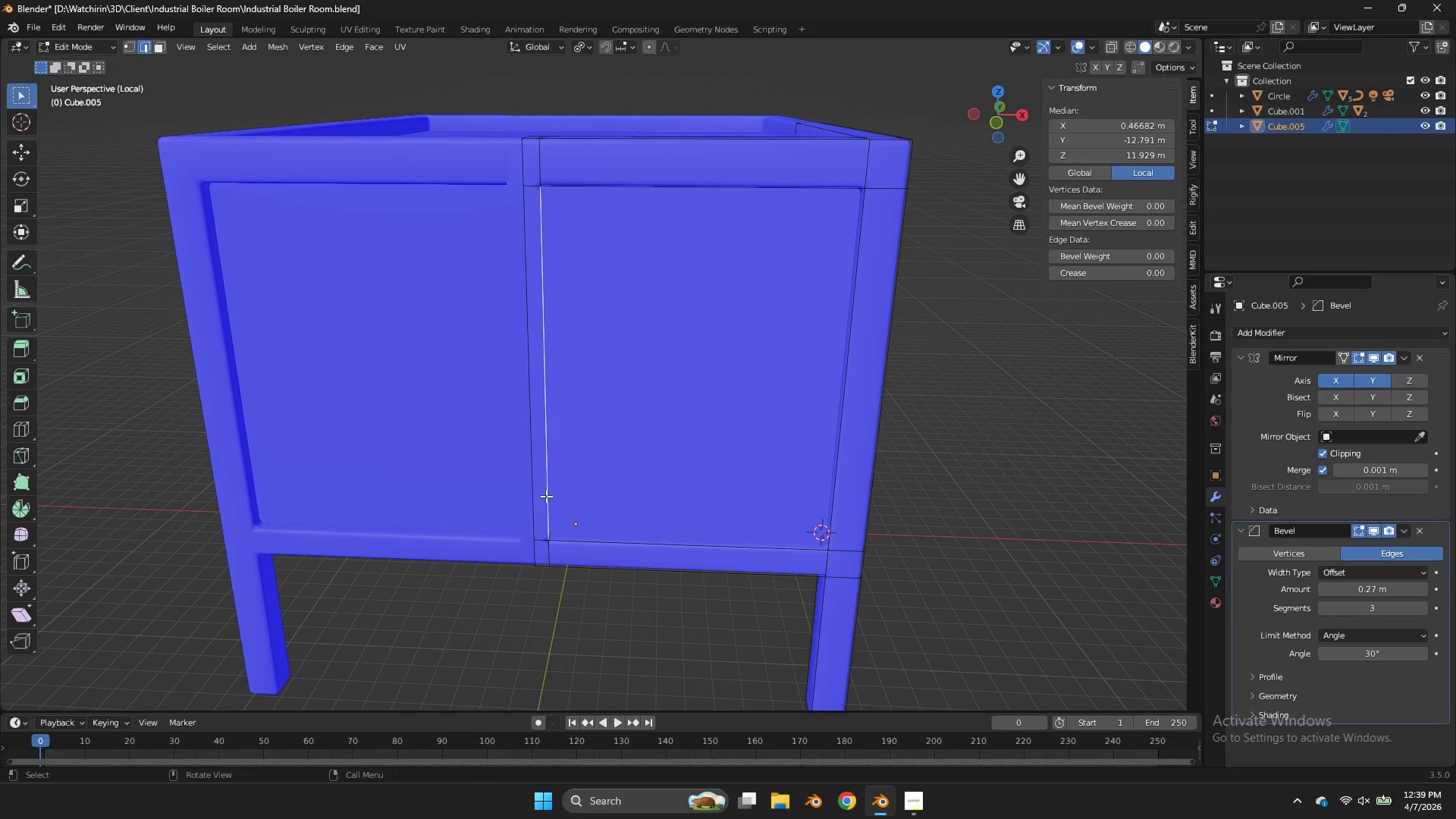 
type(ff)
 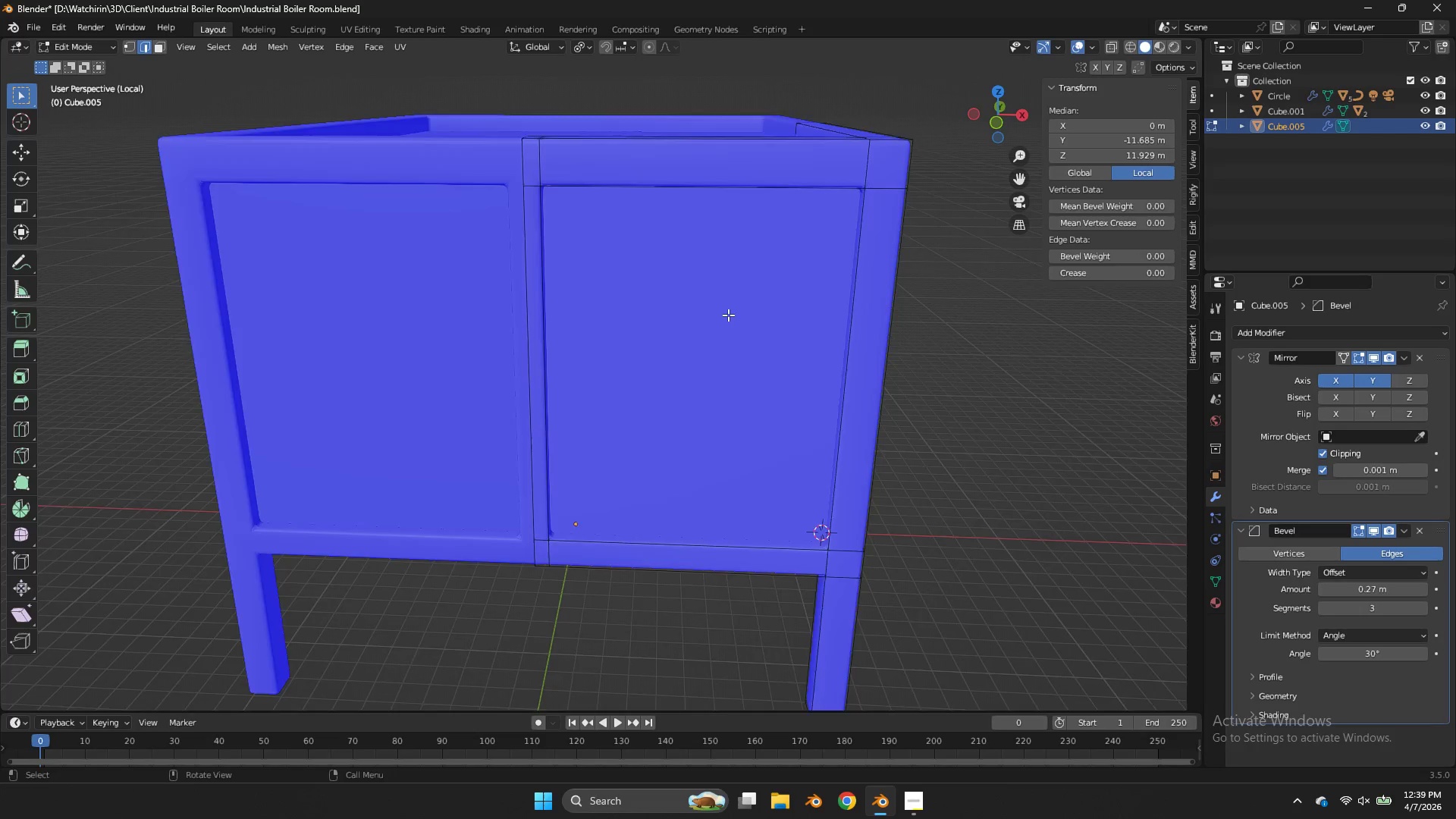 
key(Tab)
 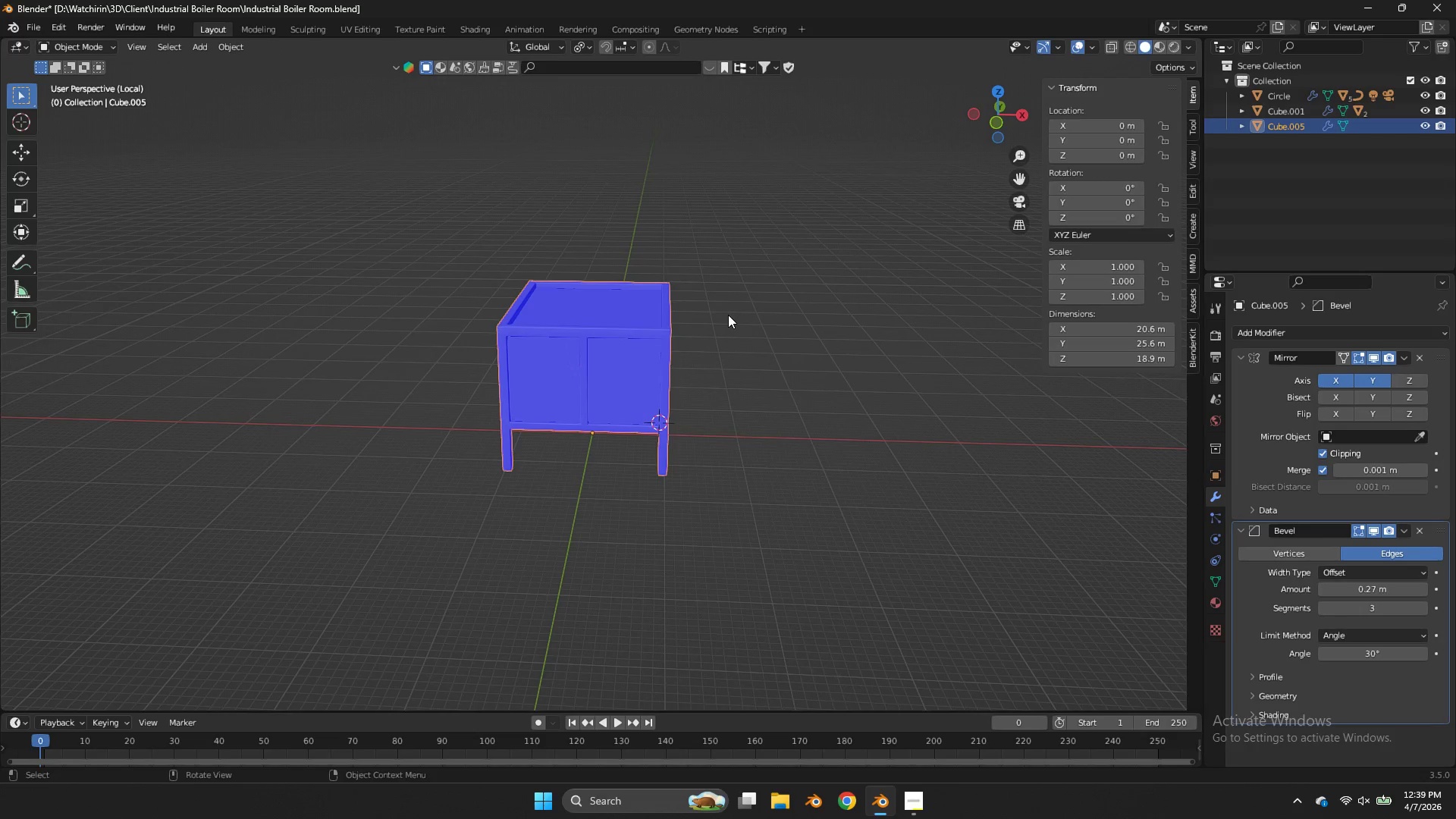 
key(Control+ControlLeft)
 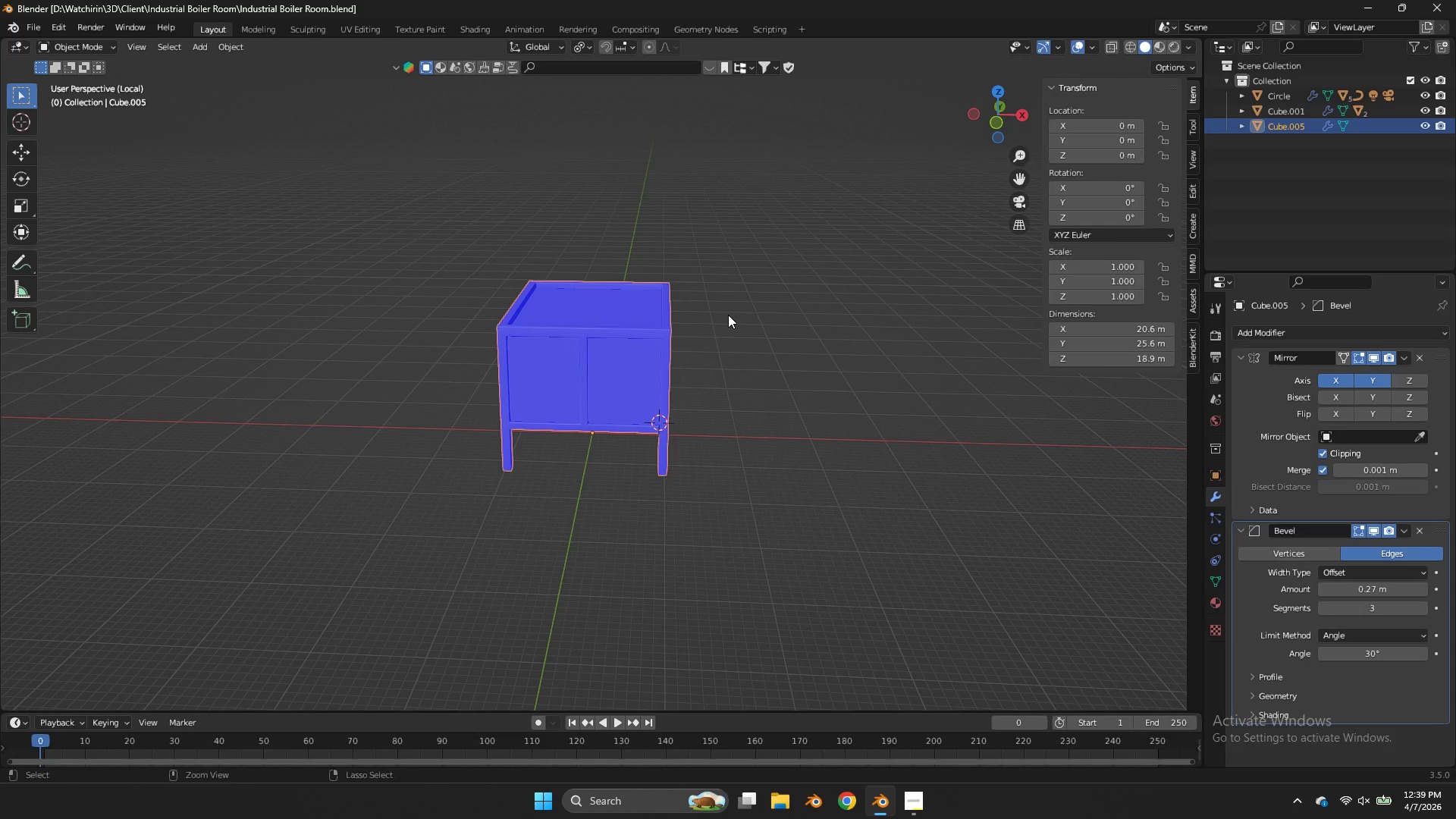 
key(Control+S)
 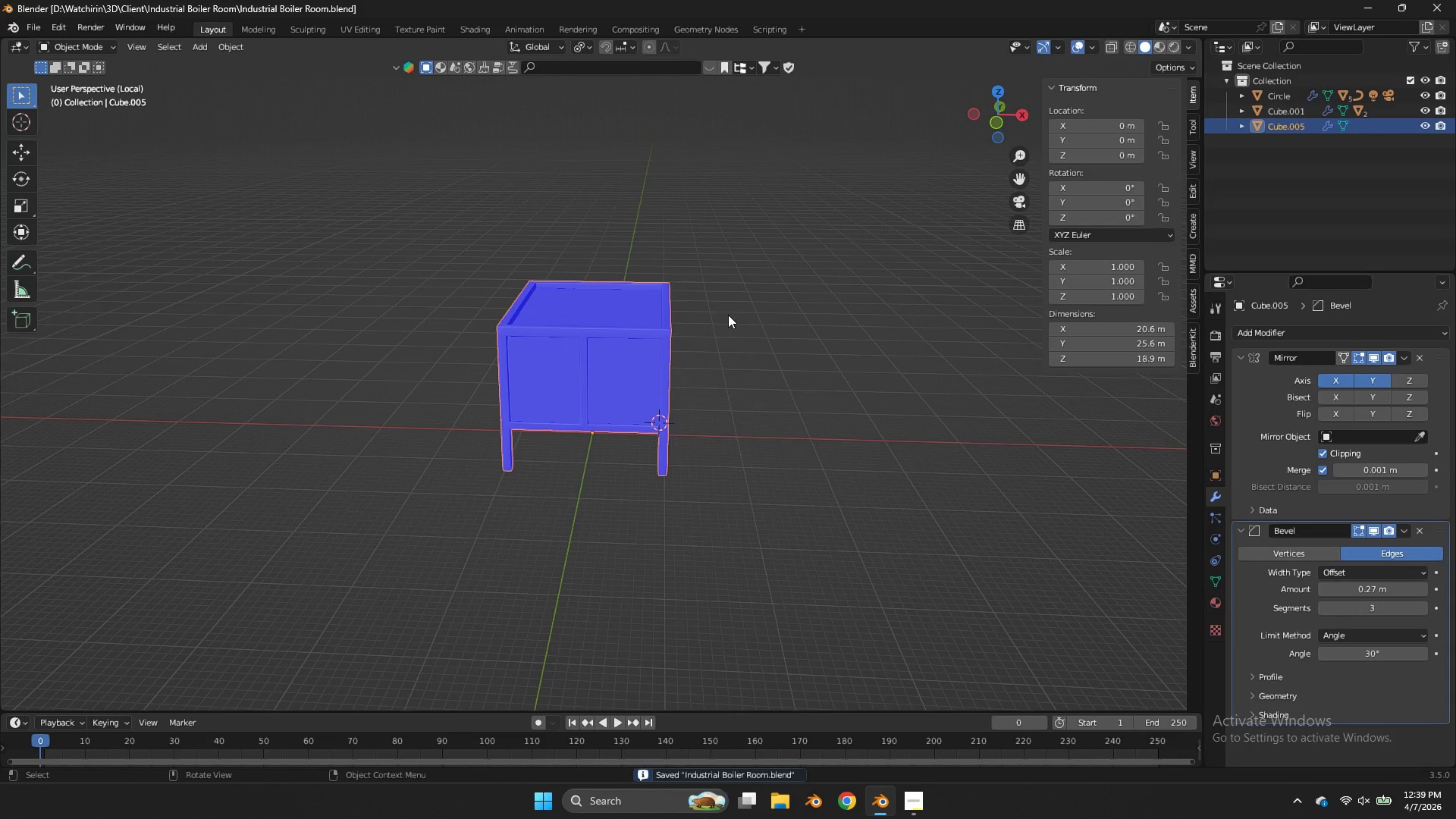 
scroll: coordinate [728, 315], scroll_direction: down, amount: 6.0
 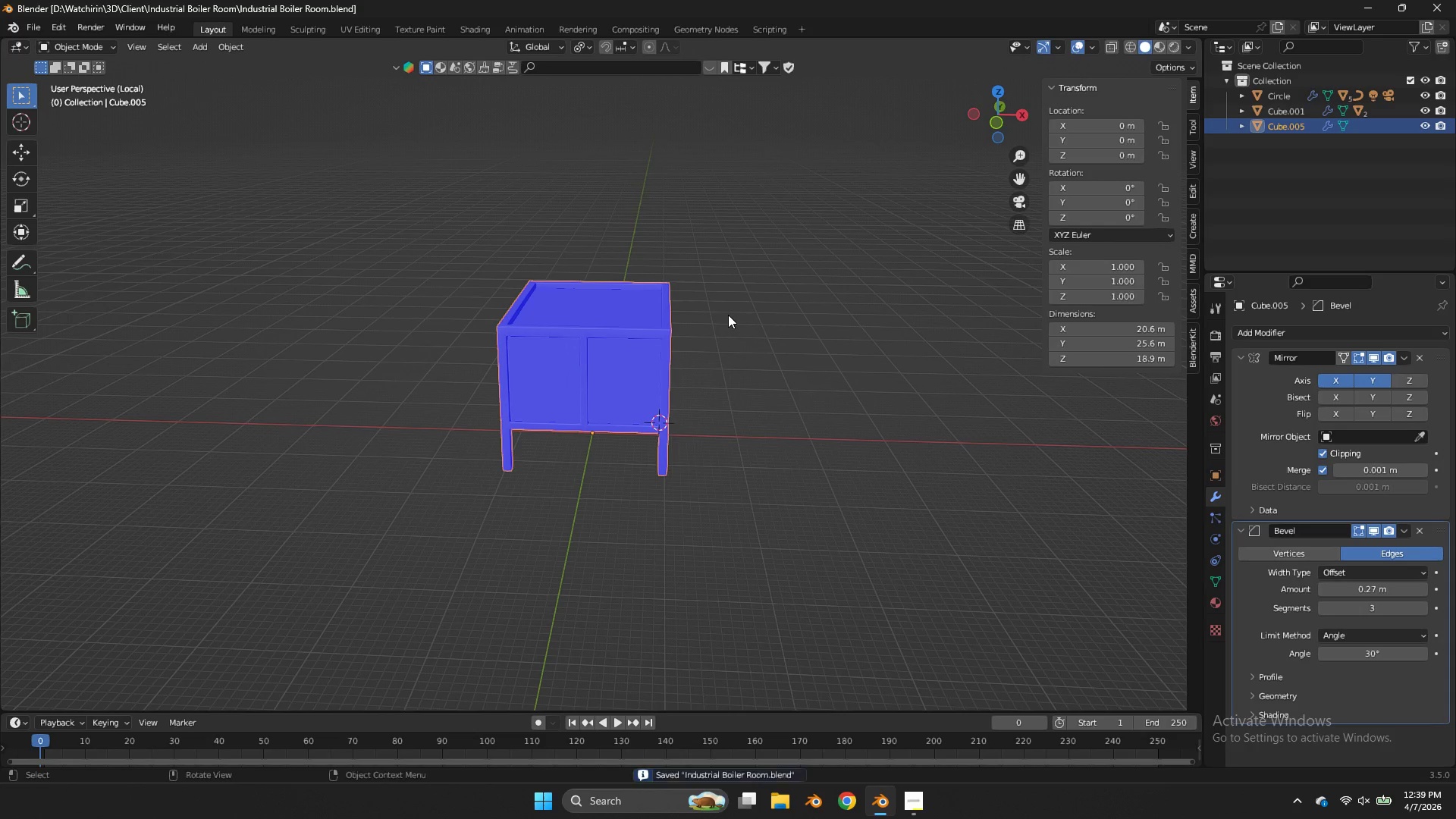 
key(Z)
 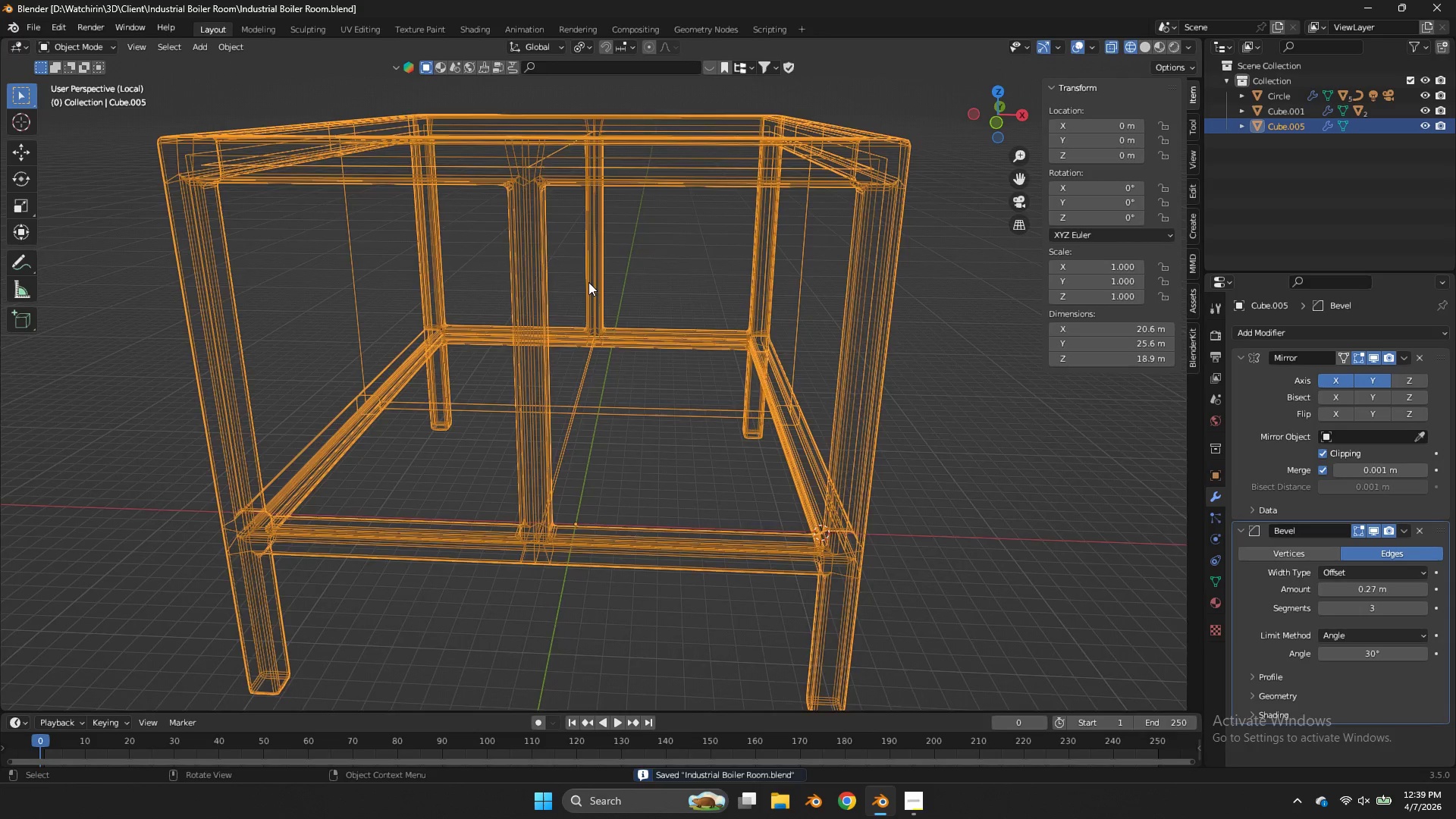 
scroll: coordinate [728, 315], scroll_direction: up, amount: 5.0
 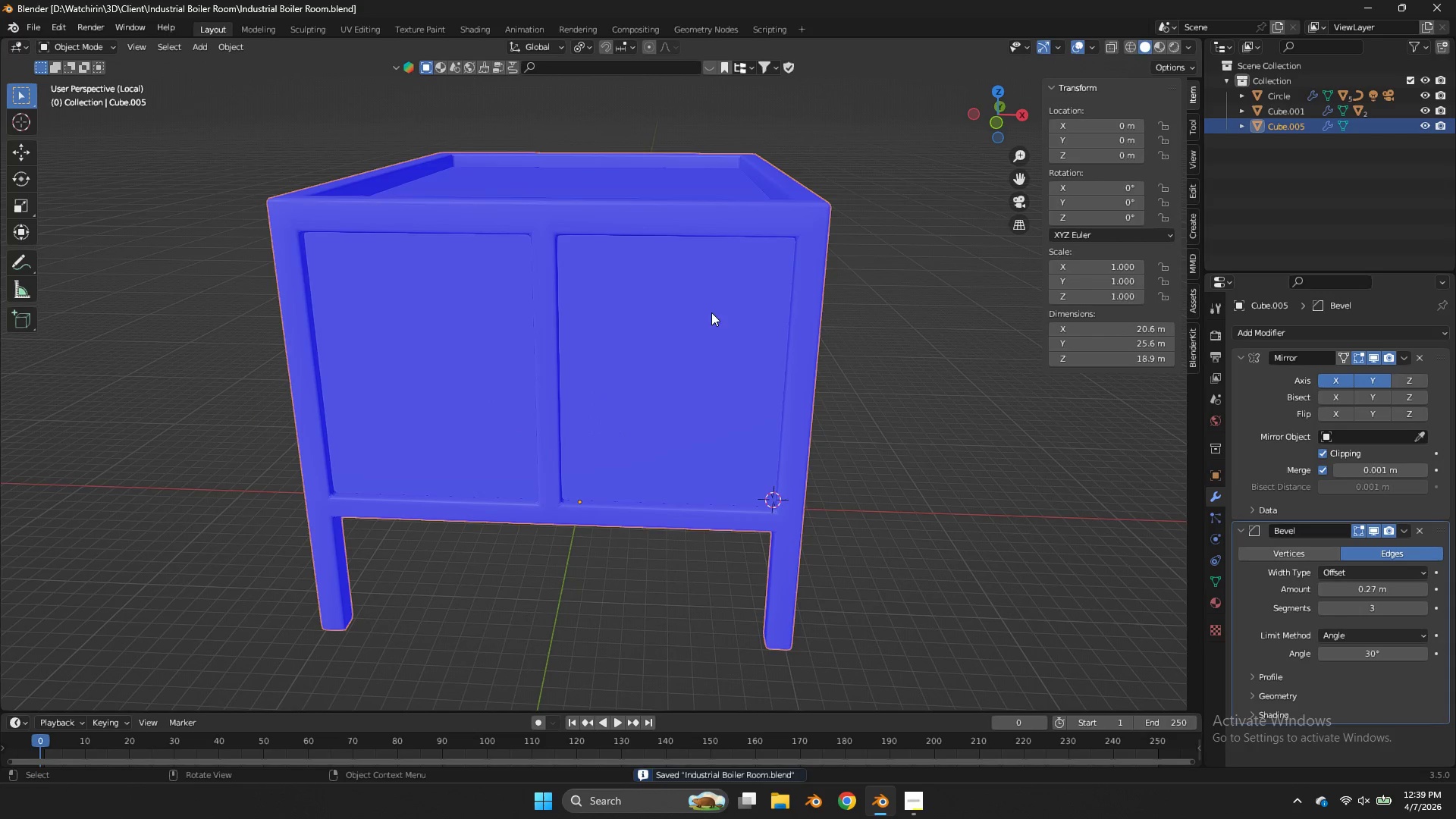 
key(Tab)
 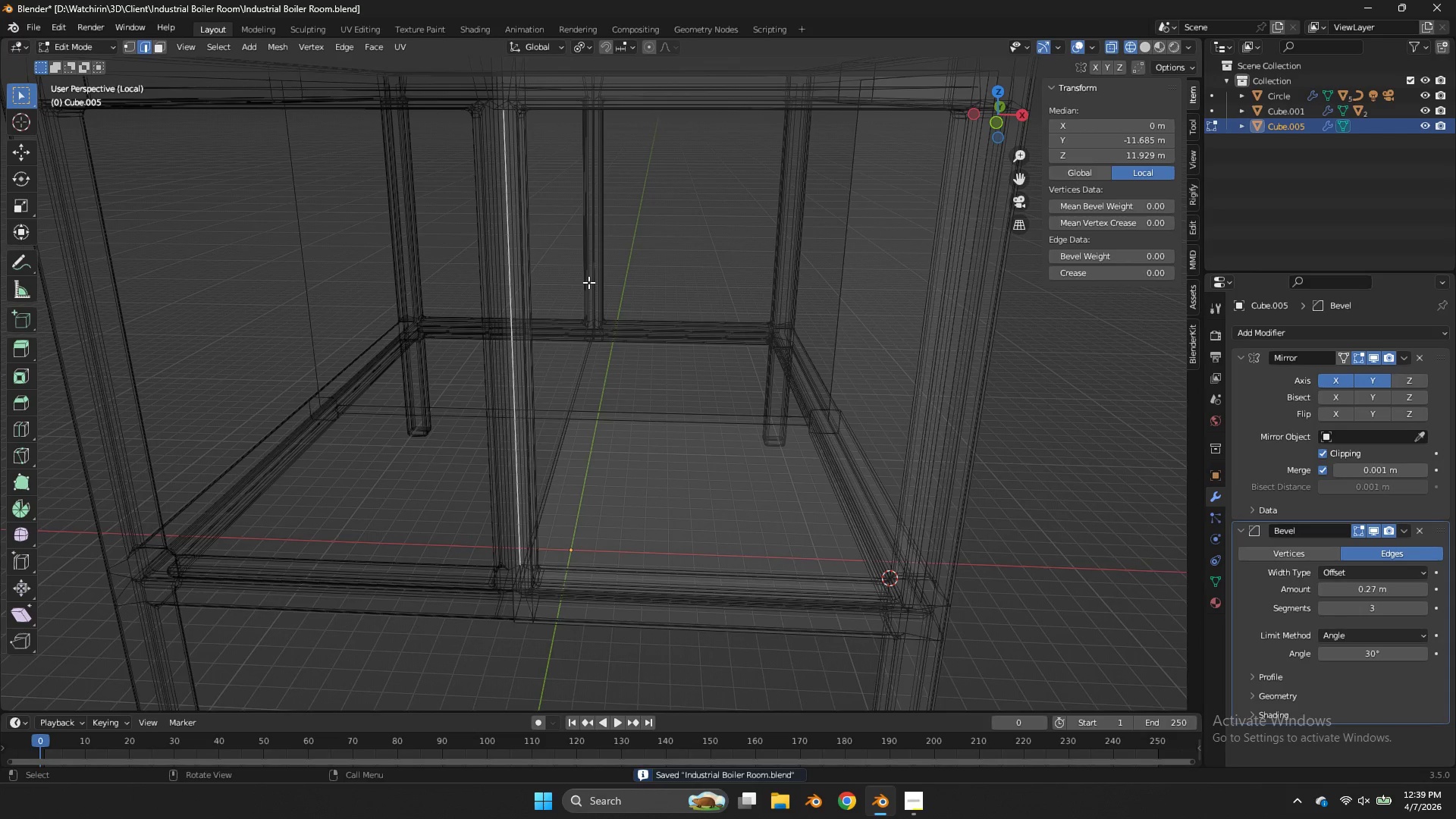 
scroll: coordinate [588, 282], scroll_direction: up, amount: 2.0
 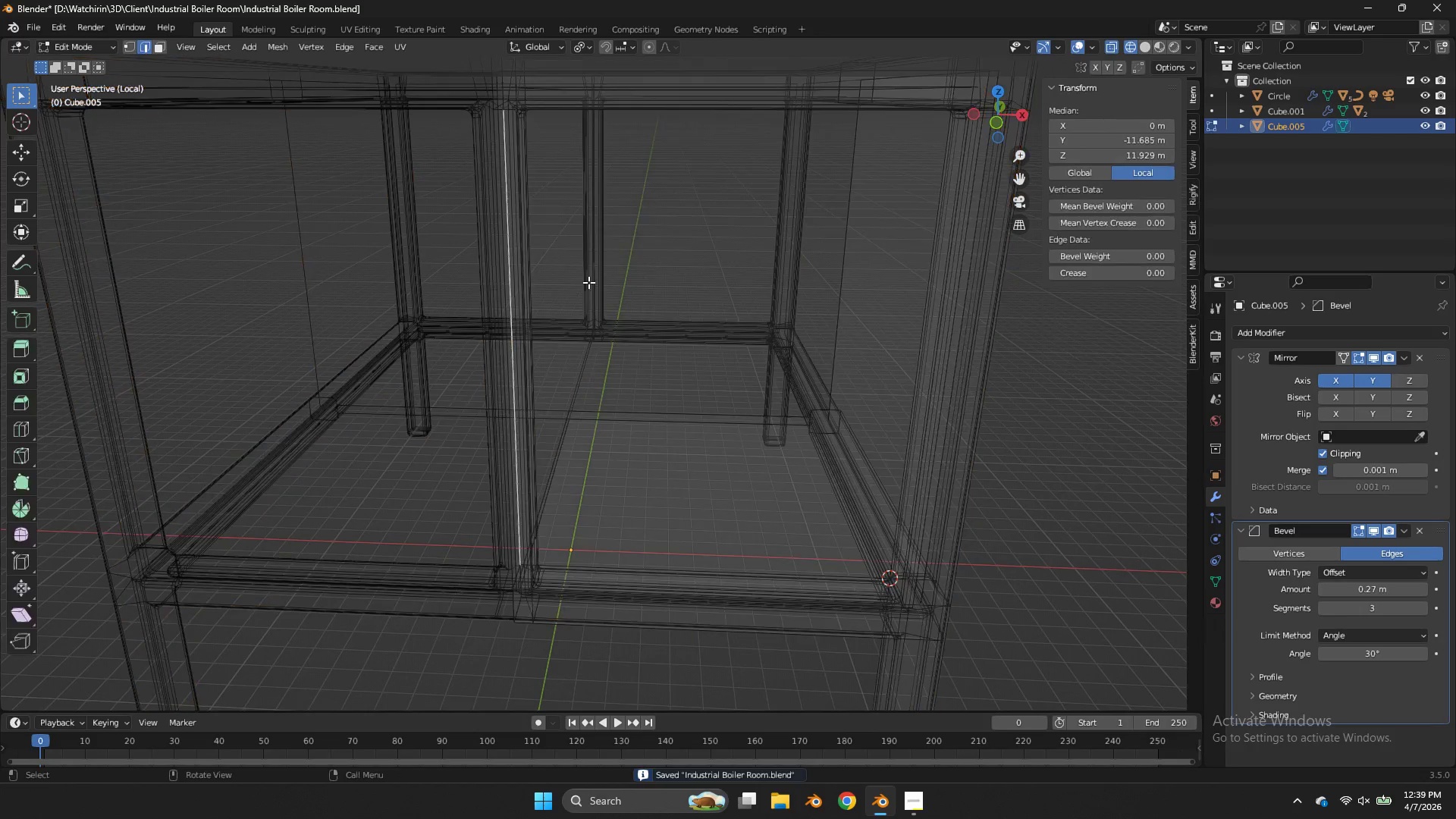 
key(Control+ControlLeft)
 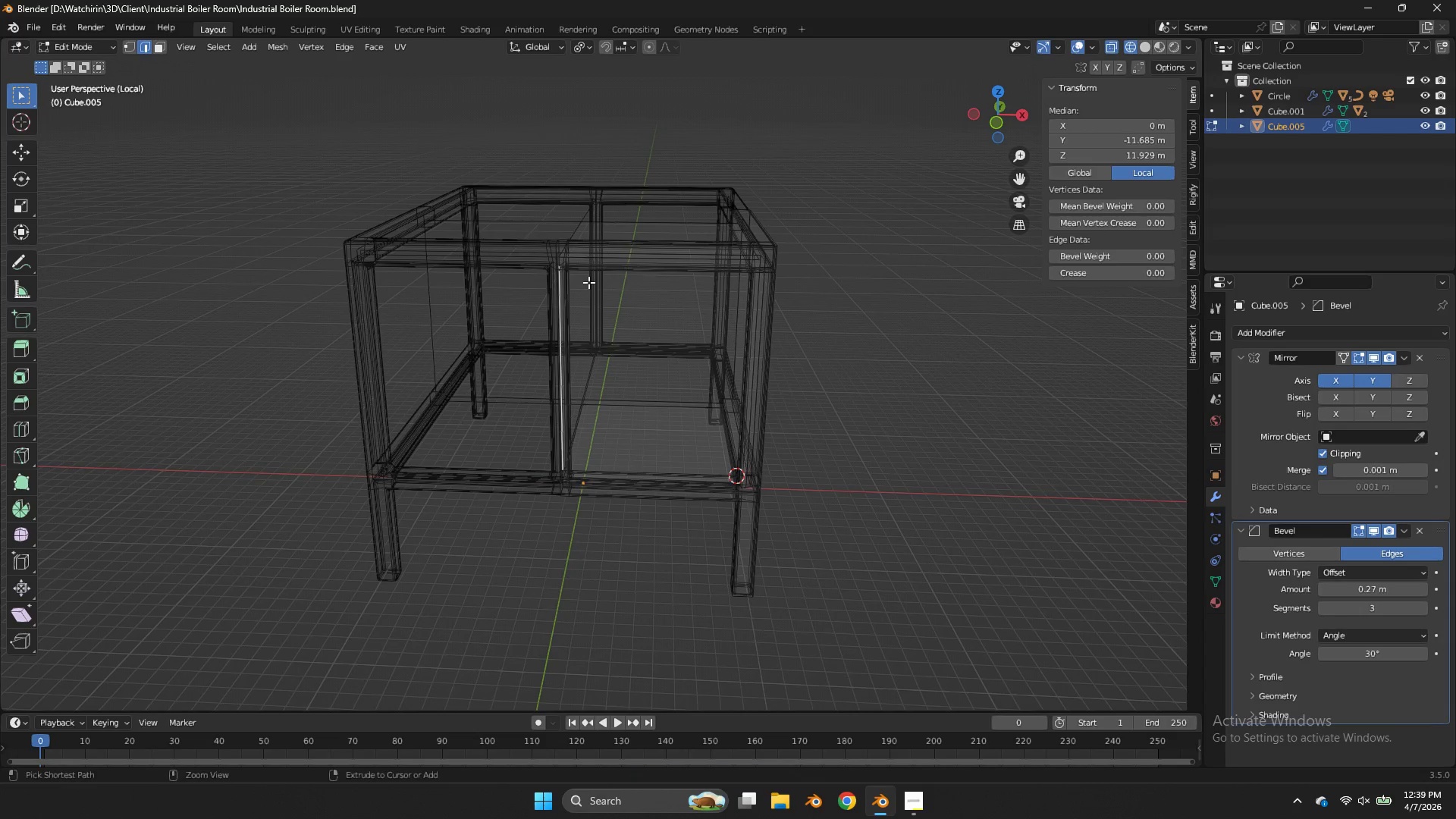 
key(Control+S)
 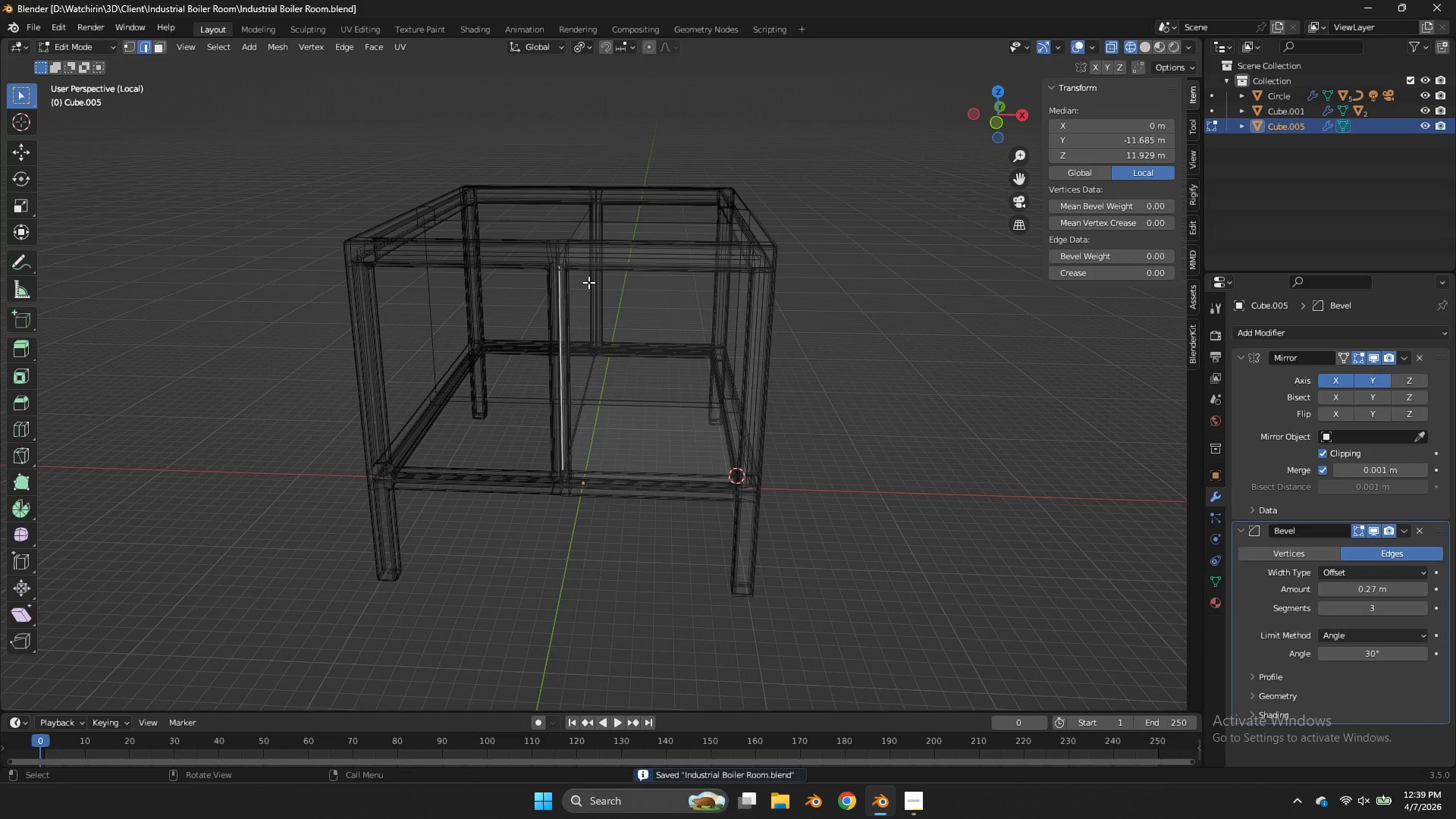 
scroll: coordinate [588, 282], scroll_direction: down, amount: 3.0
 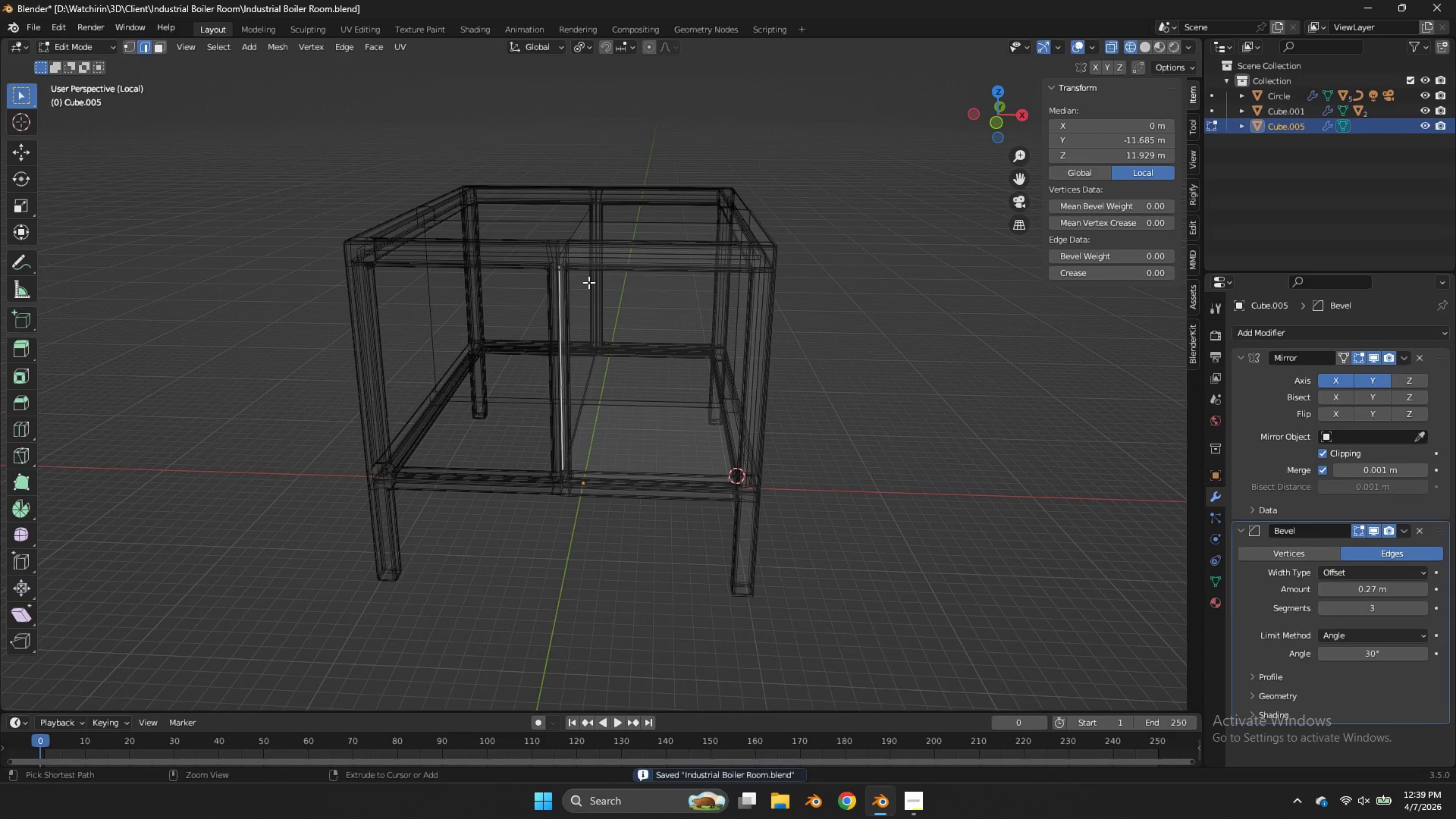 
wait(5.66)
 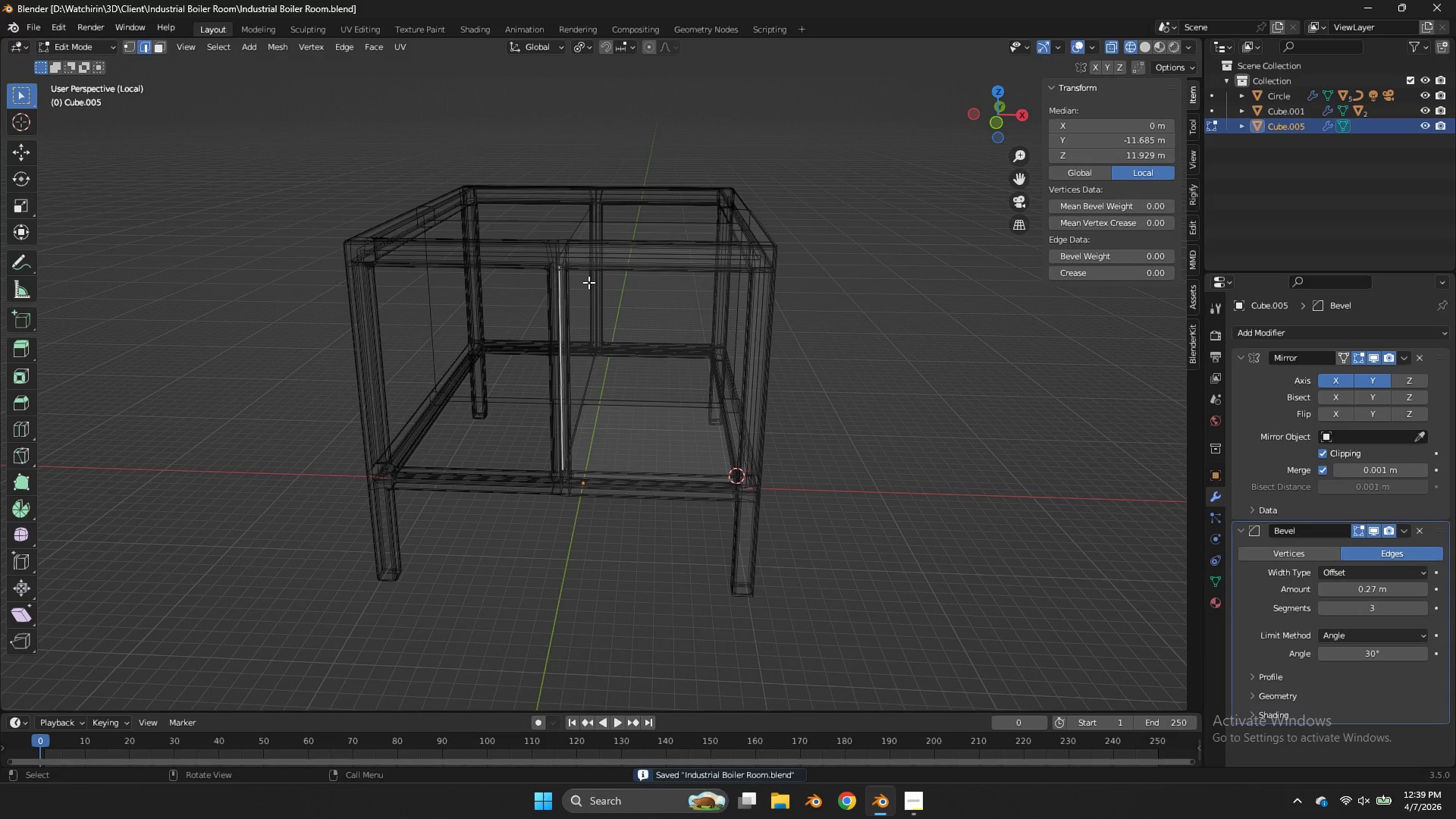 
key(Tab)
 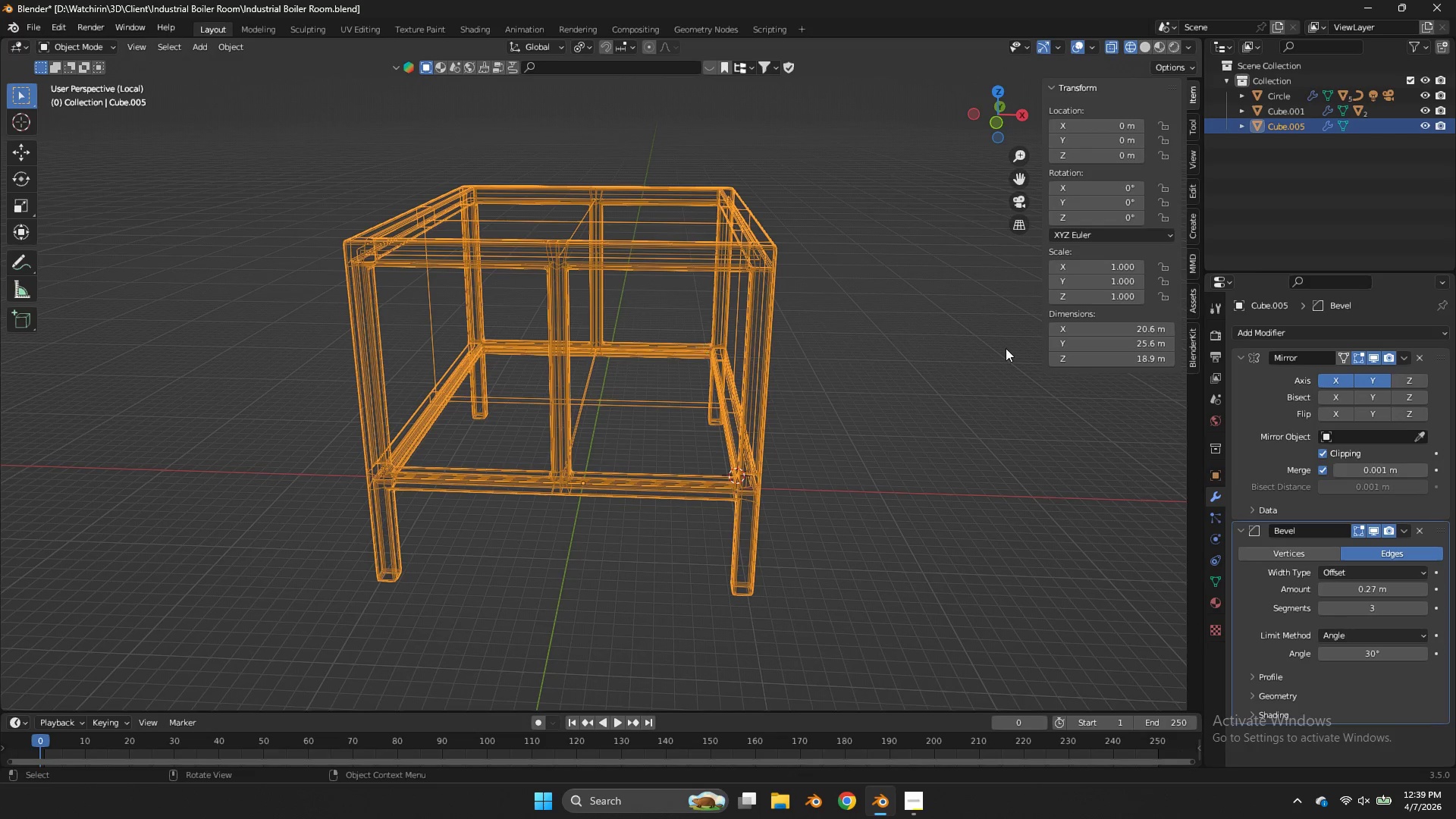 
type(zz)
 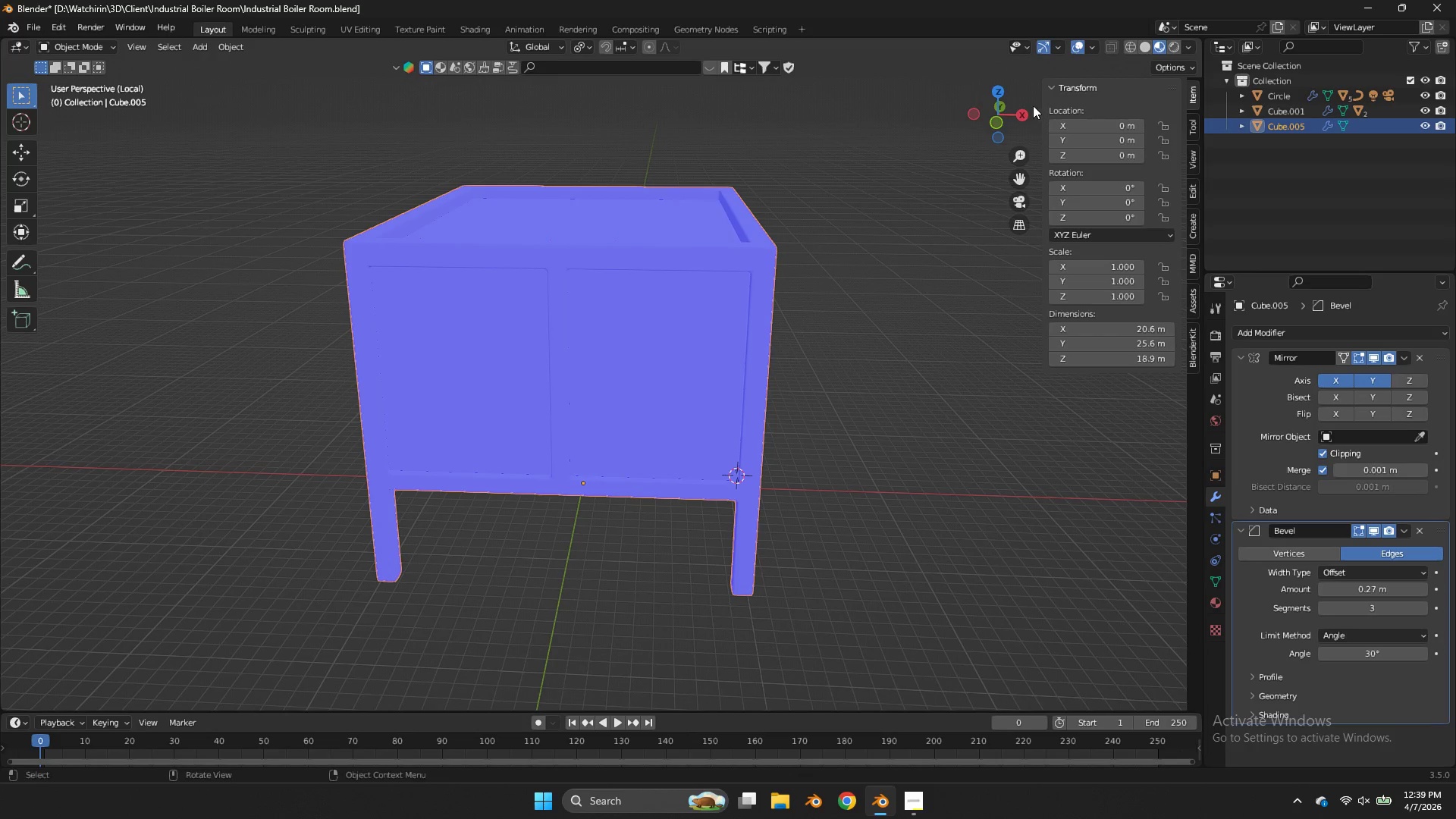 
left_click_drag(start_coordinate=[995, 110], to_coordinate=[839, 146])
 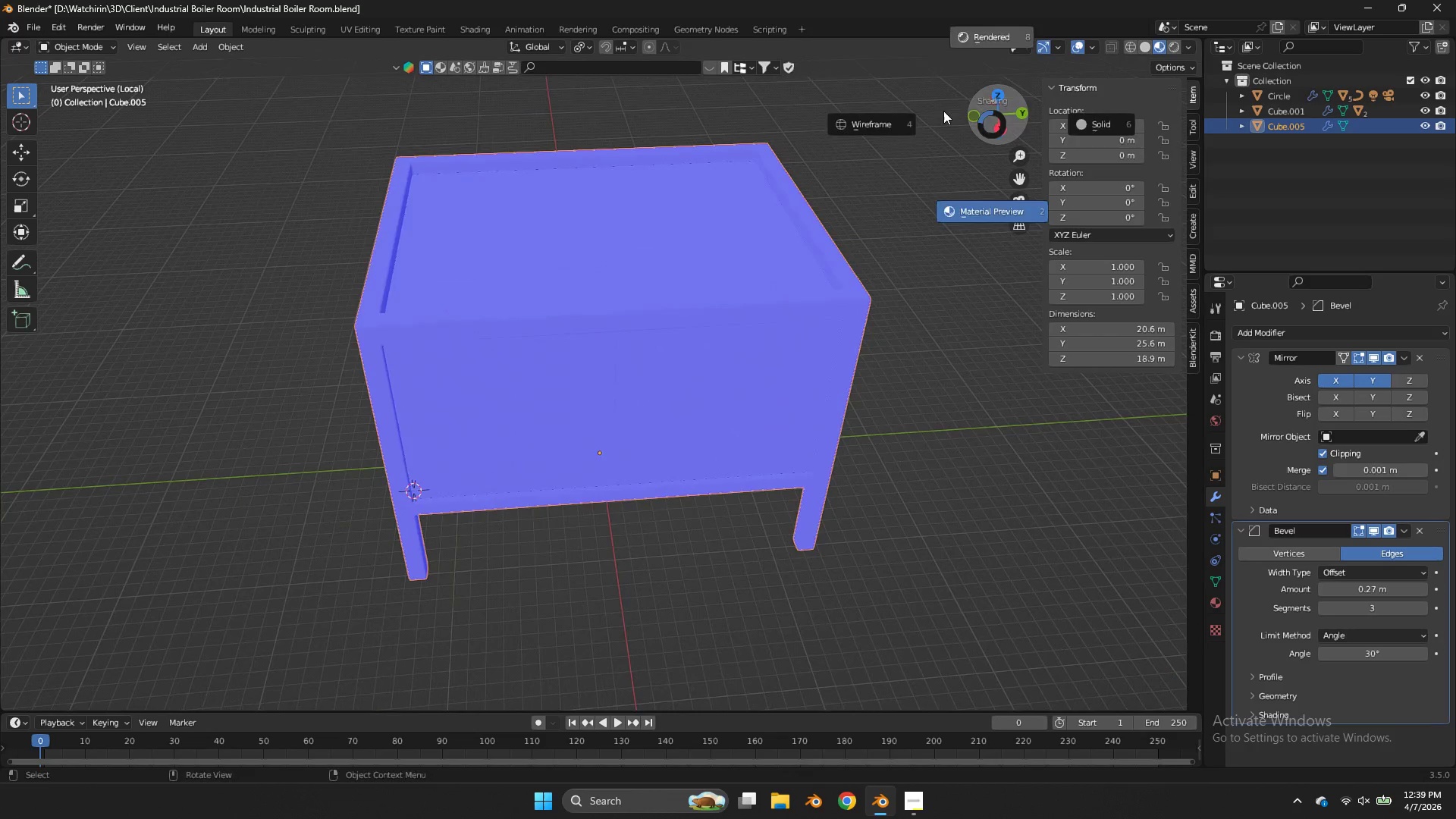 
type(zz)
 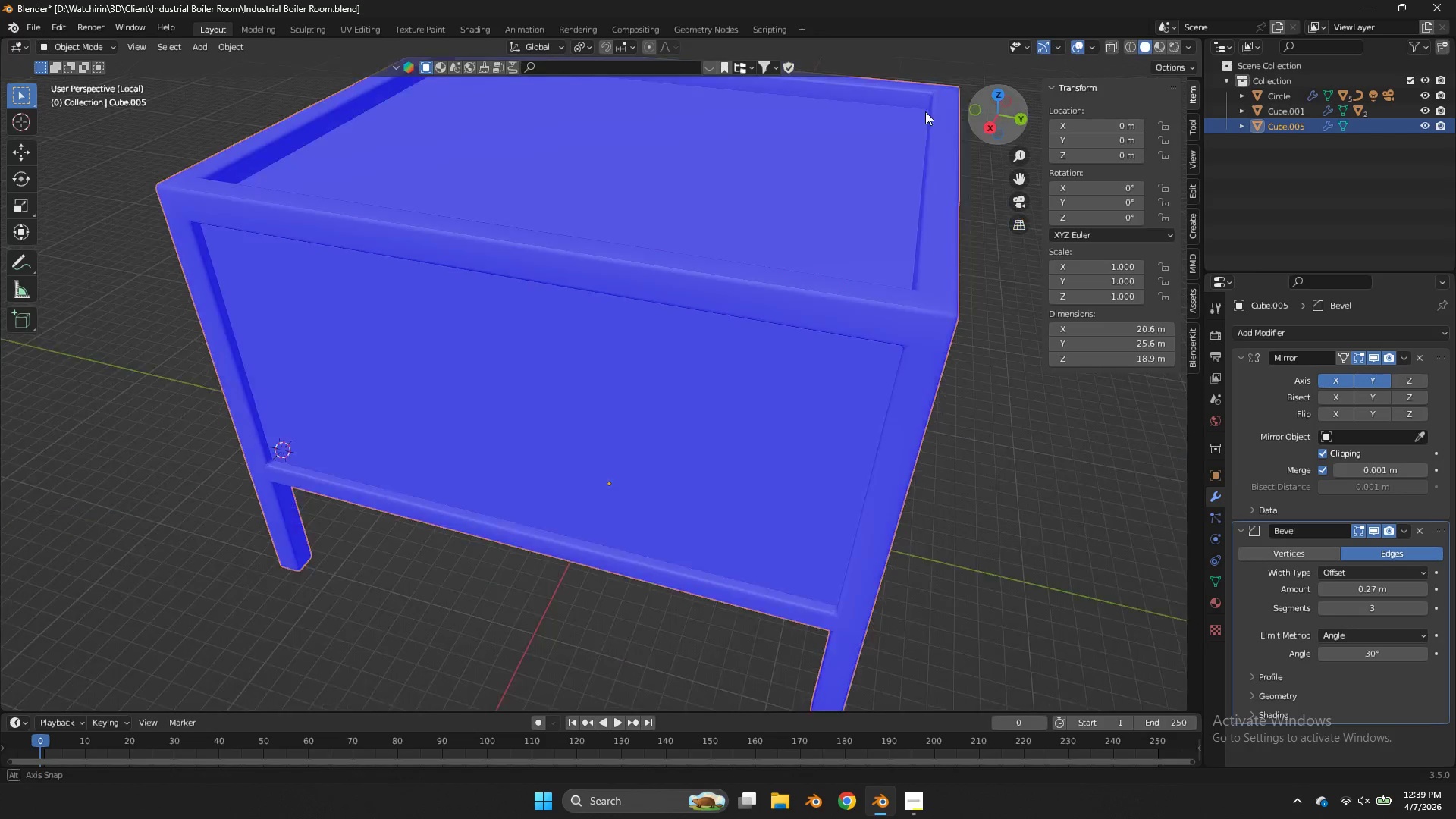 
scroll: coordinate [925, 111], scroll_direction: up, amount: 2.0
 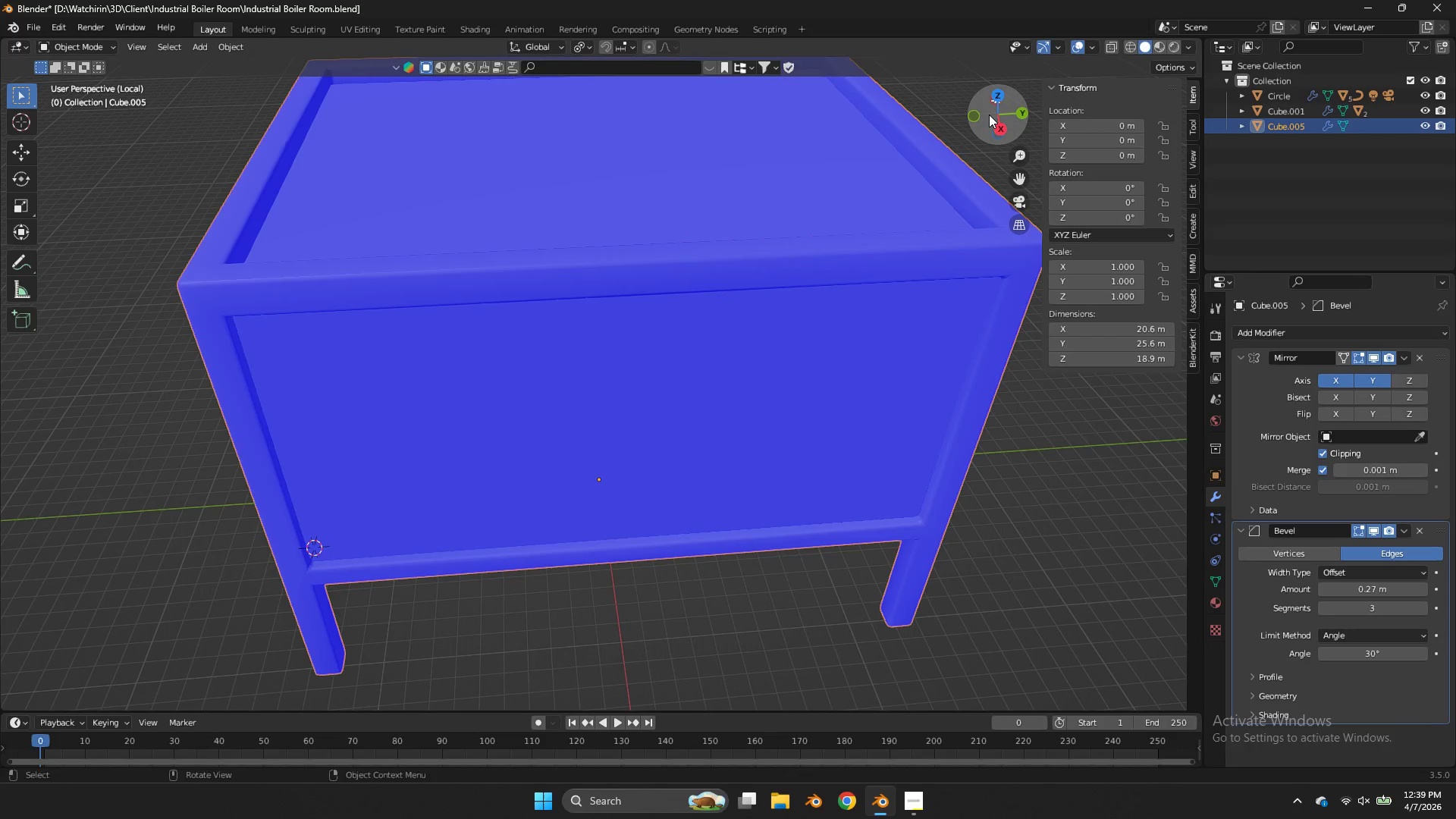 
left_click_drag(start_coordinate=[989, 115], to_coordinate=[1100, 71])
 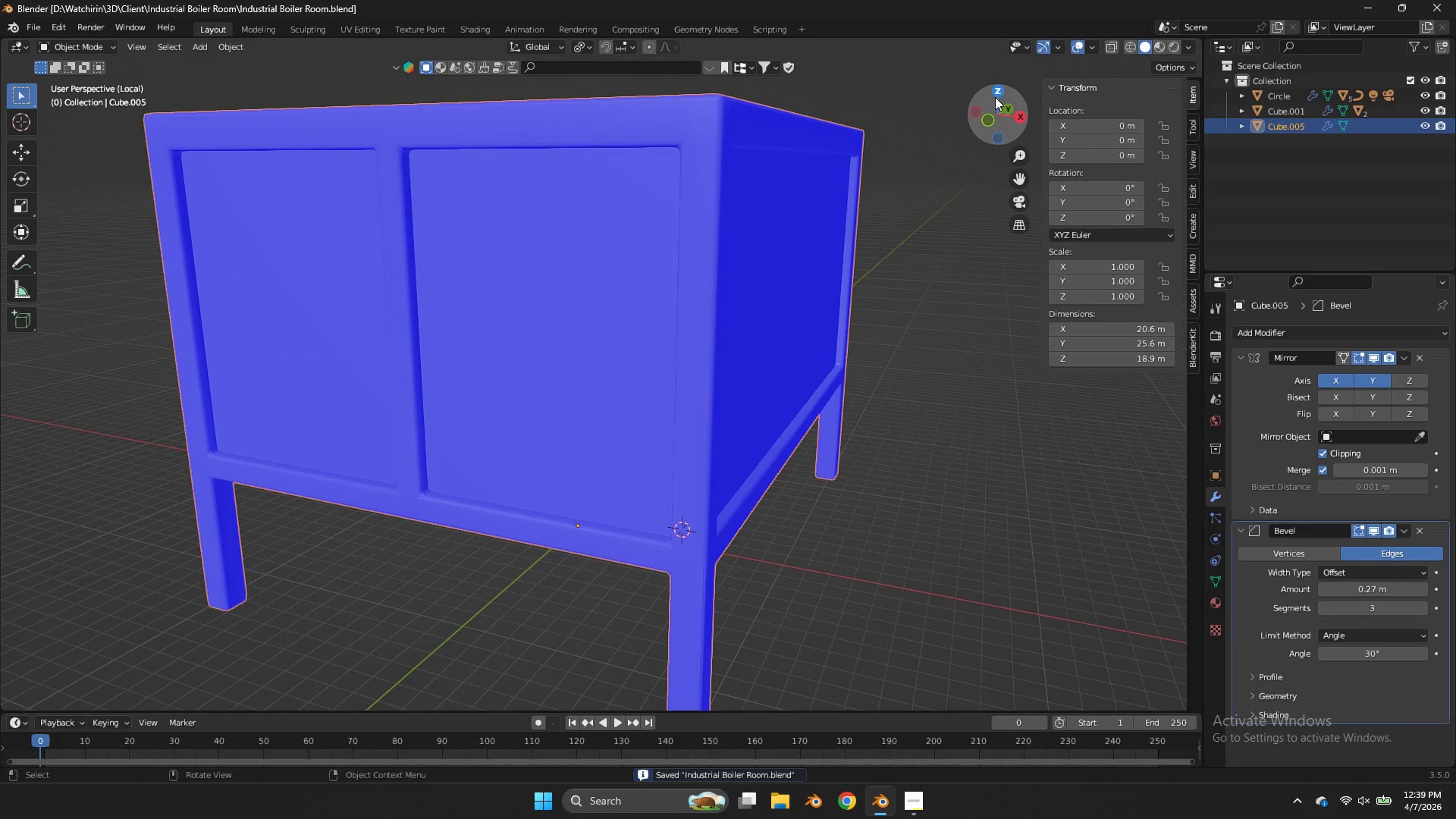 
key(Control+ControlLeft)
 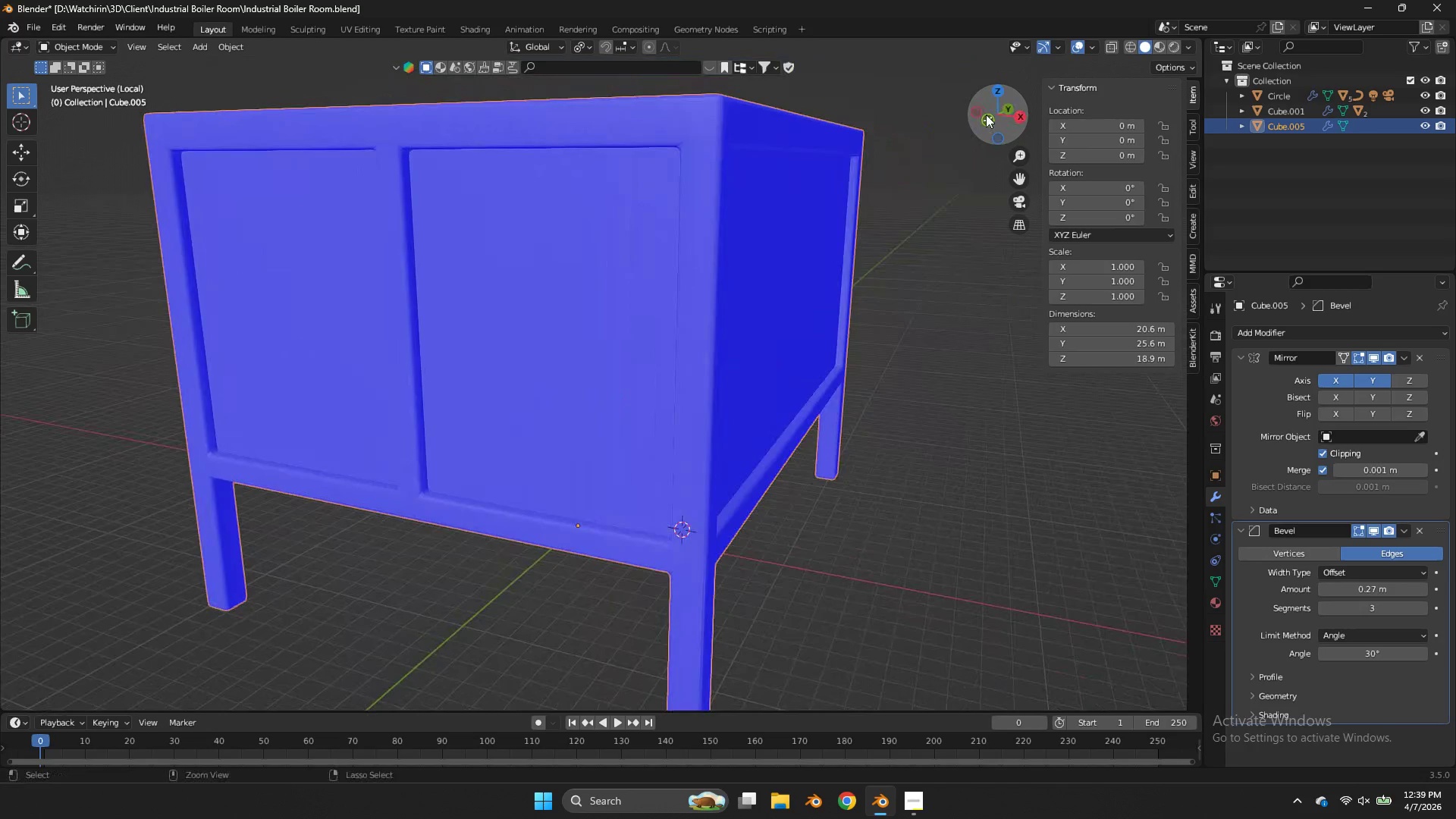 
key(Control+S)
 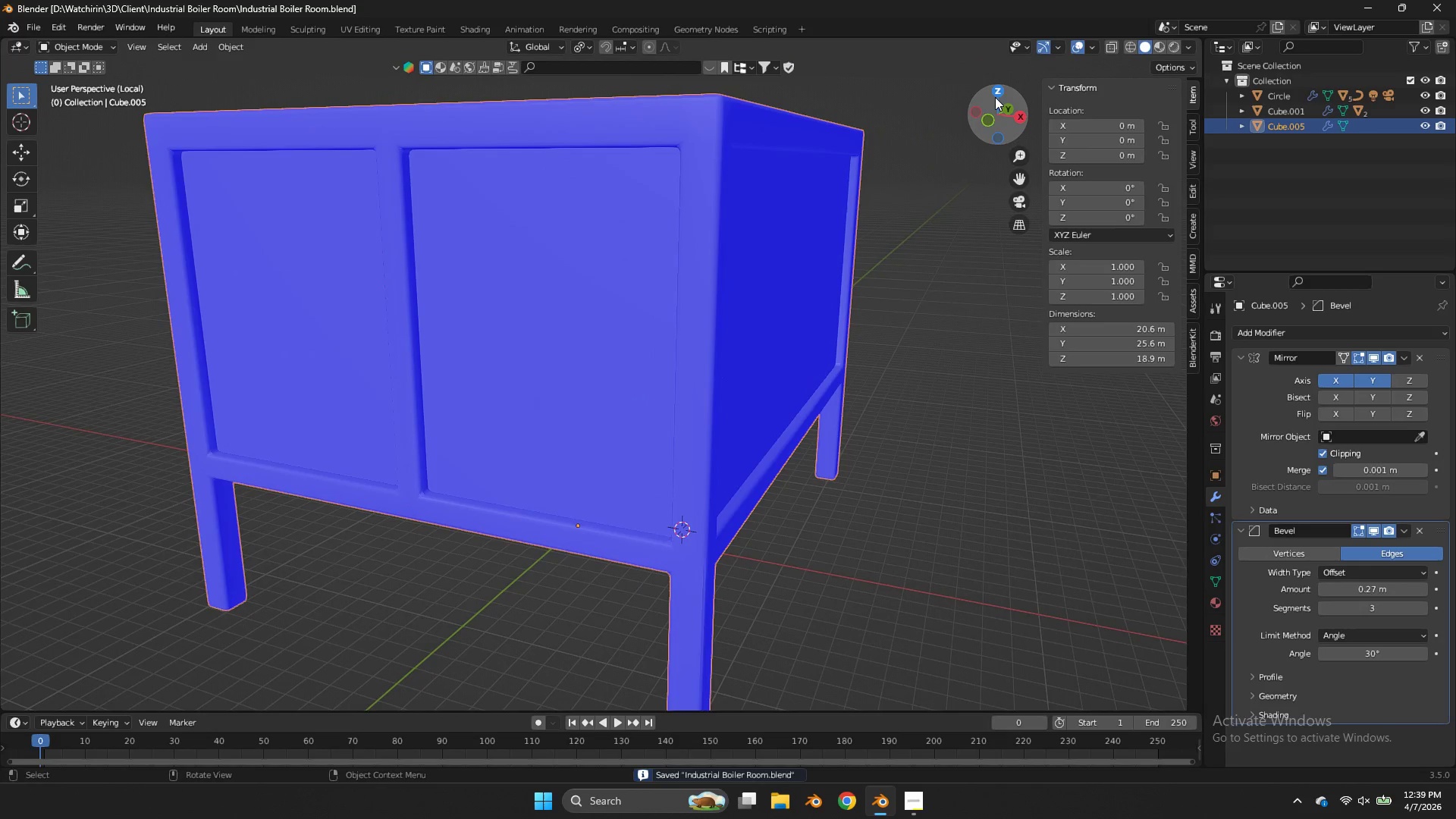 
left_click([995, 97])
 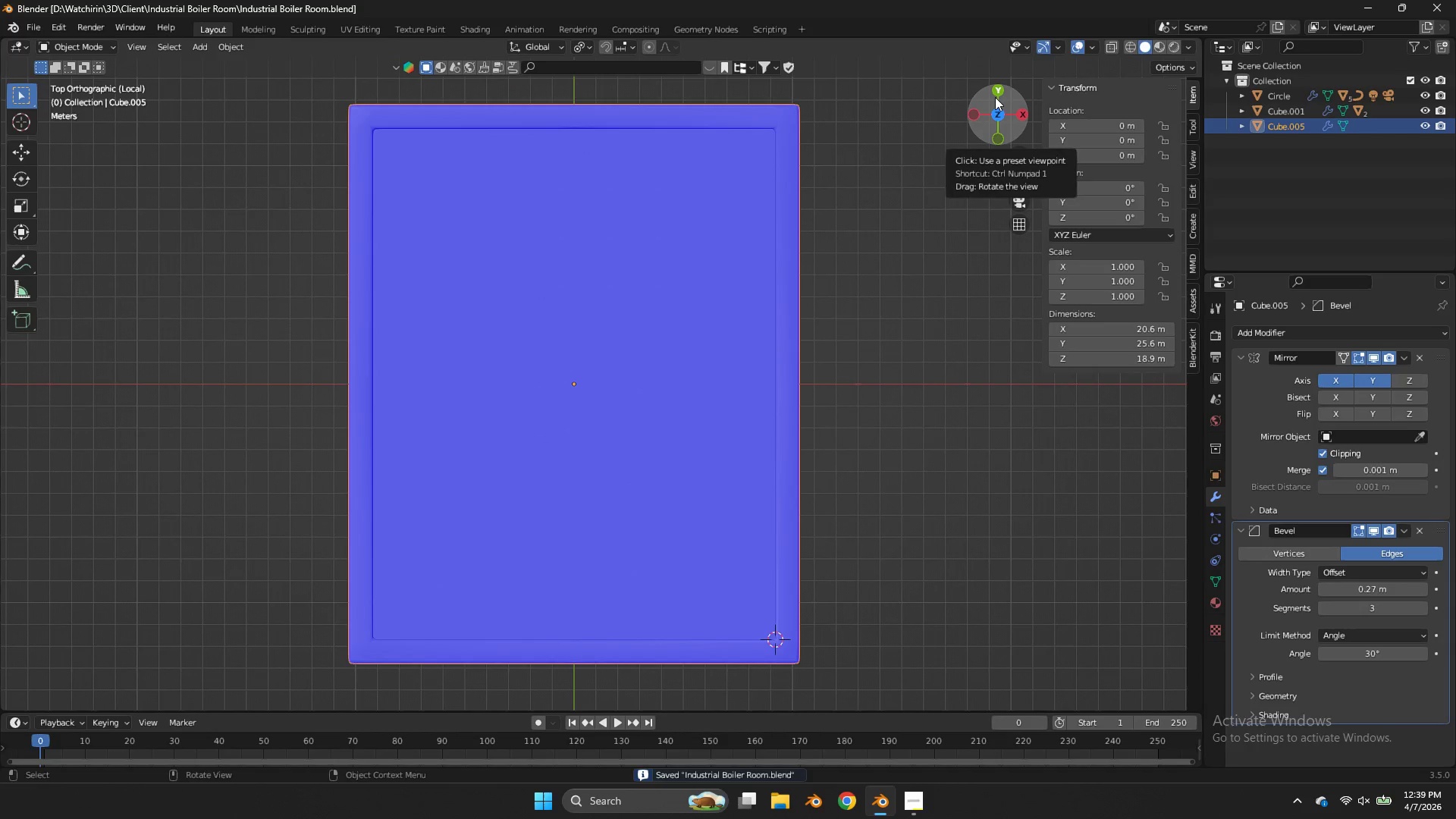 
key(NumpadDivide)
 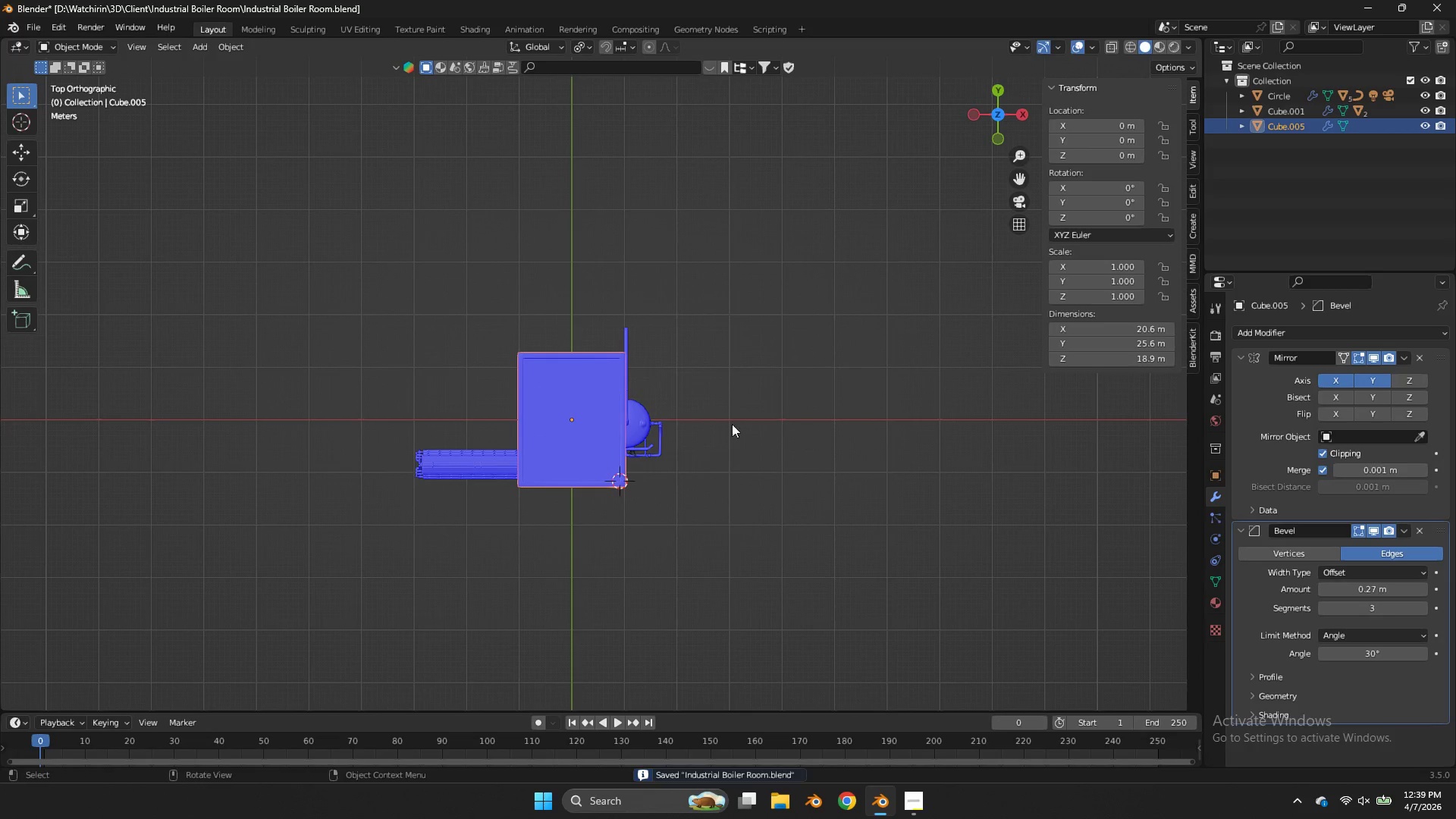 
key(G)
 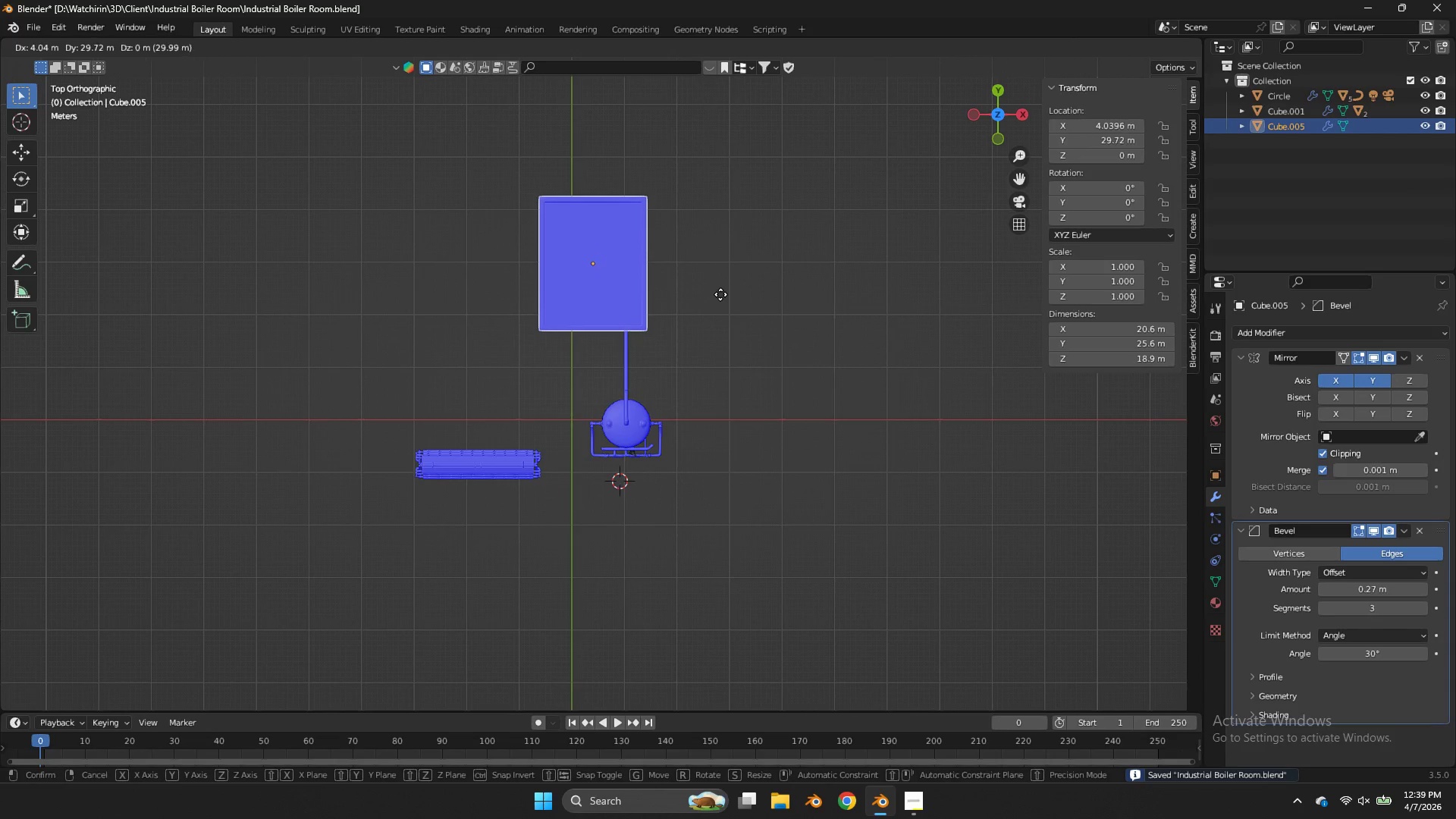 
left_click([720, 294])
 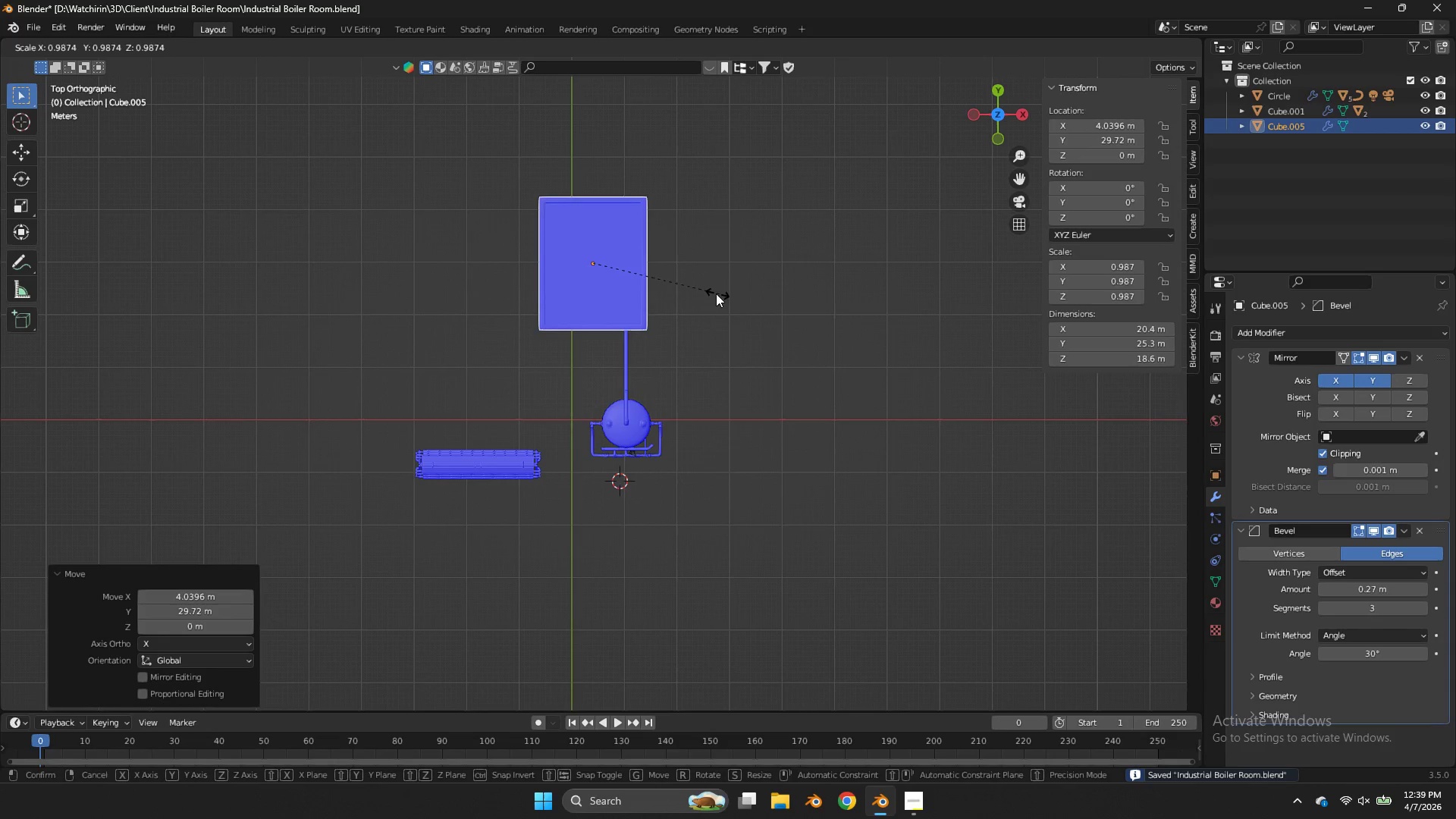 
key(S)
 